 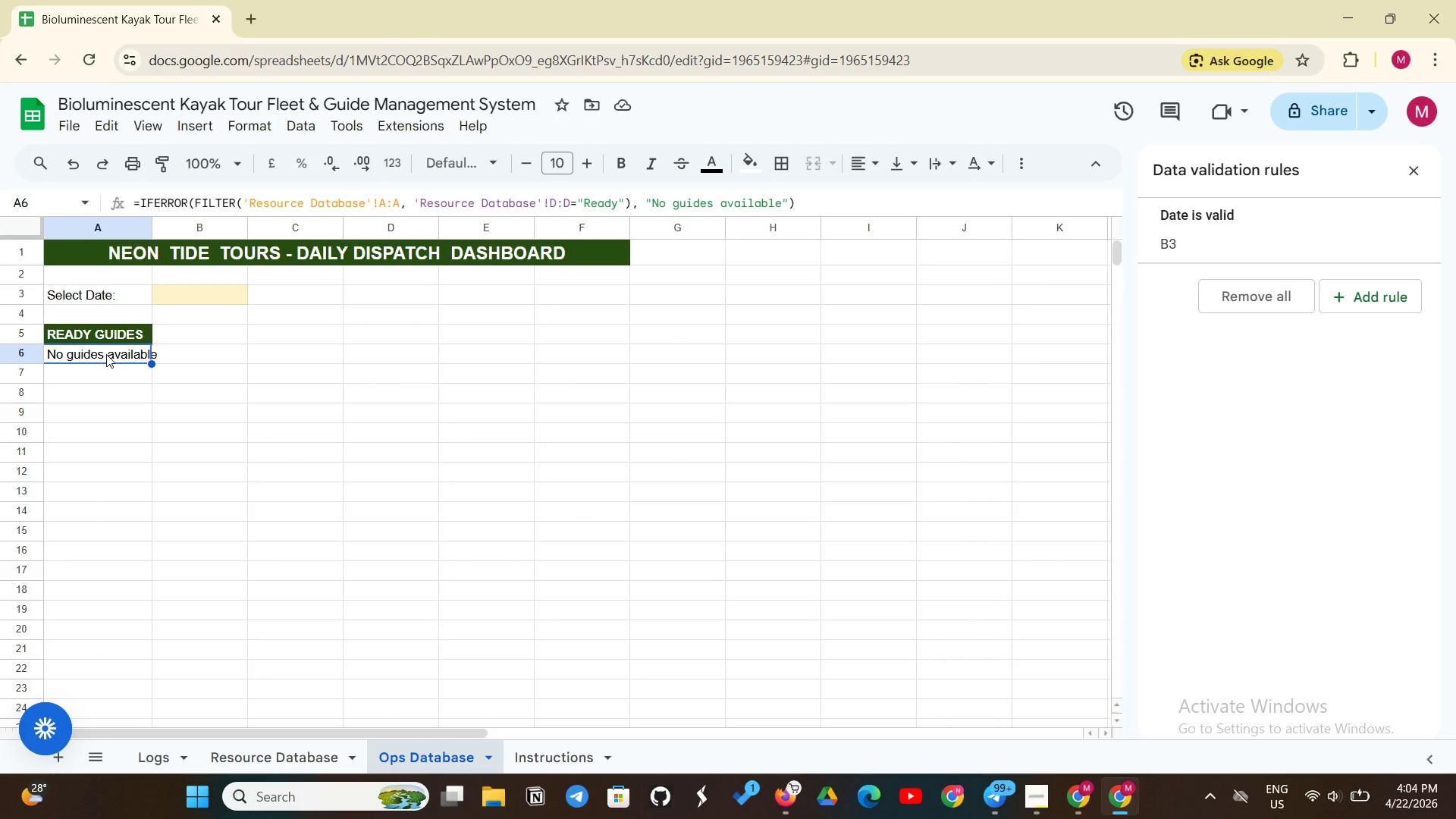 
left_click_drag(start_coordinate=[156, 224], to_coordinate=[167, 221])
 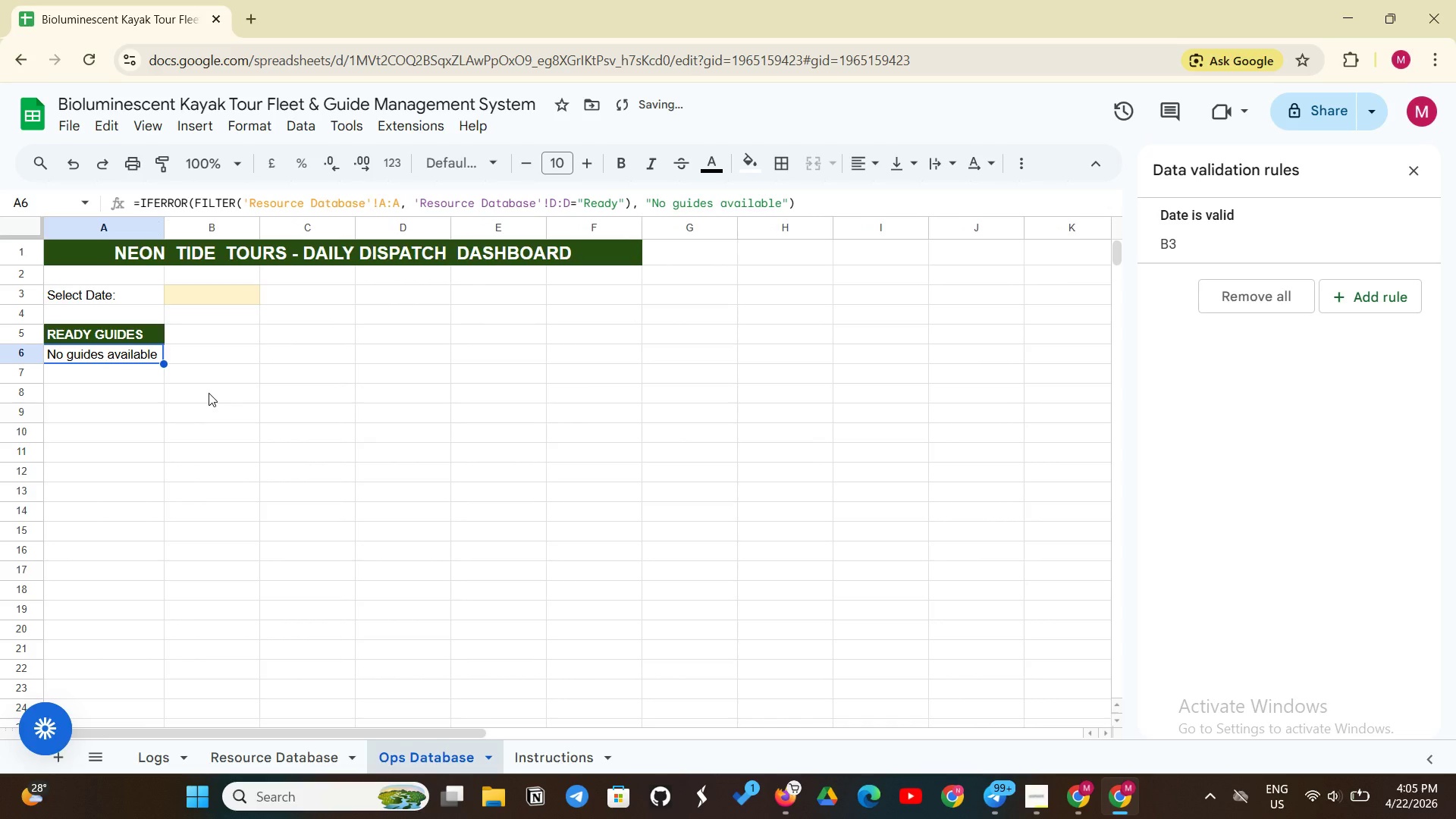 
wait(8.94)
 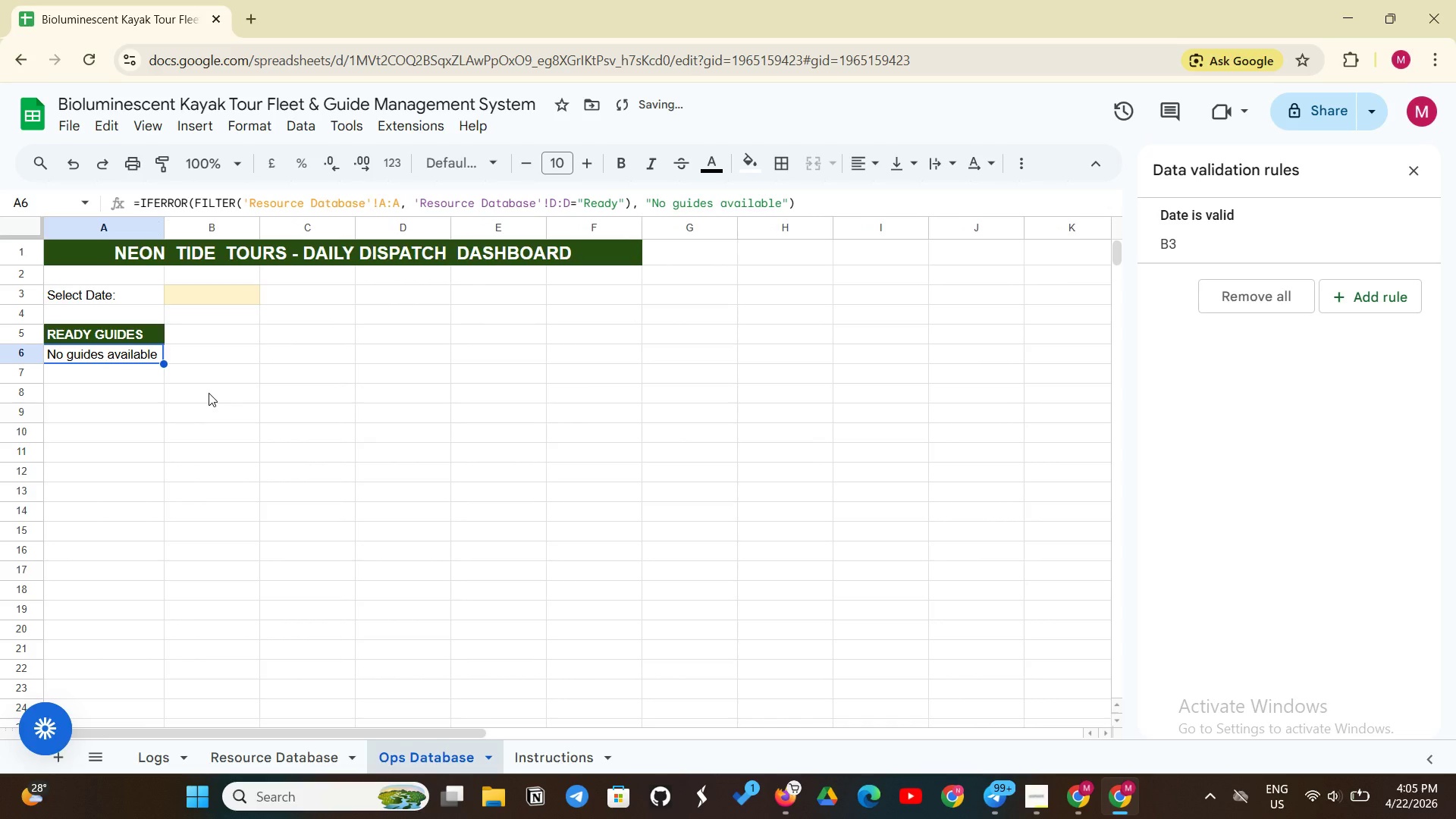 
left_click([204, 340])
 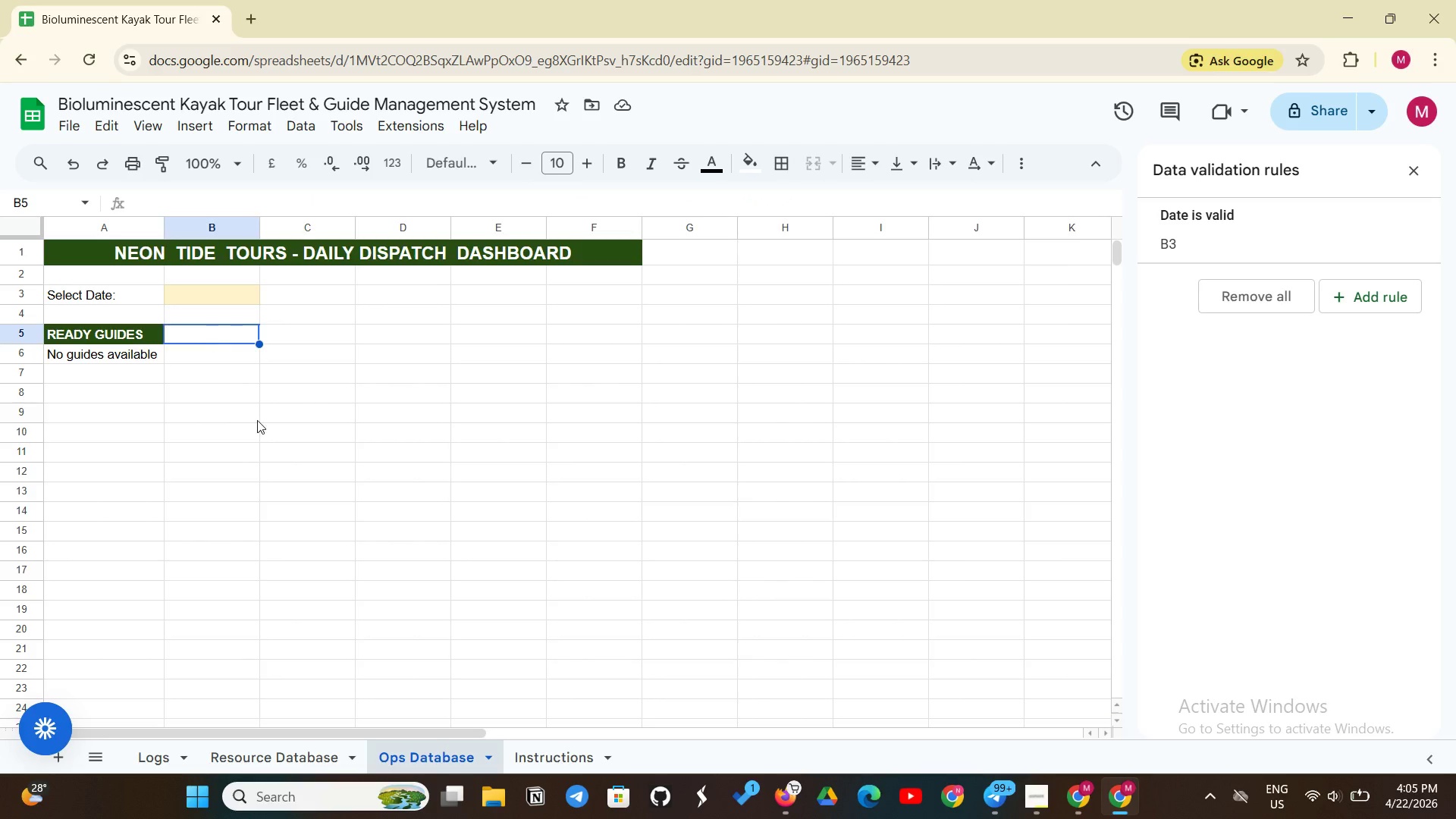 
wait(5.36)
 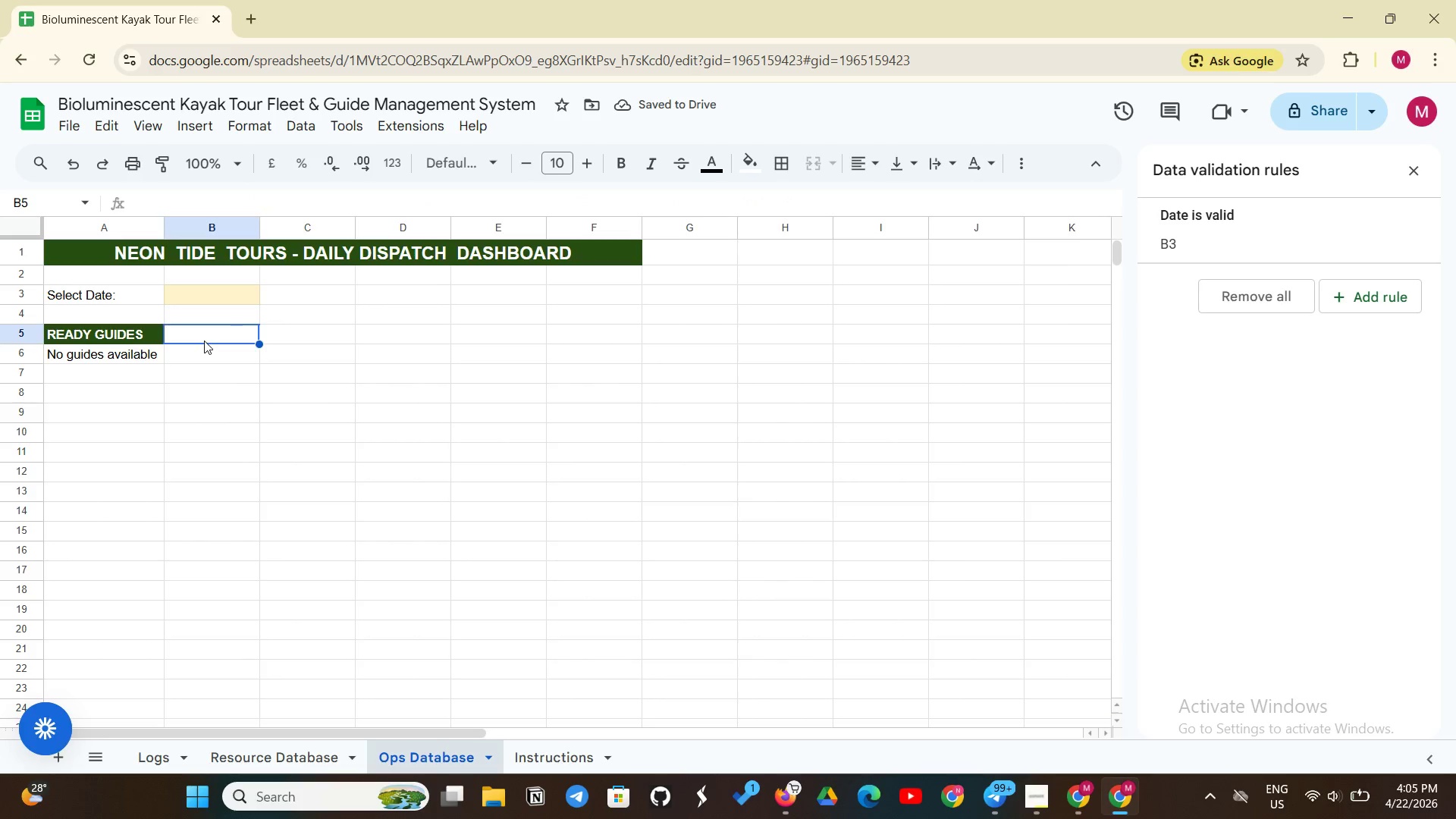 
left_click([327, 752])
 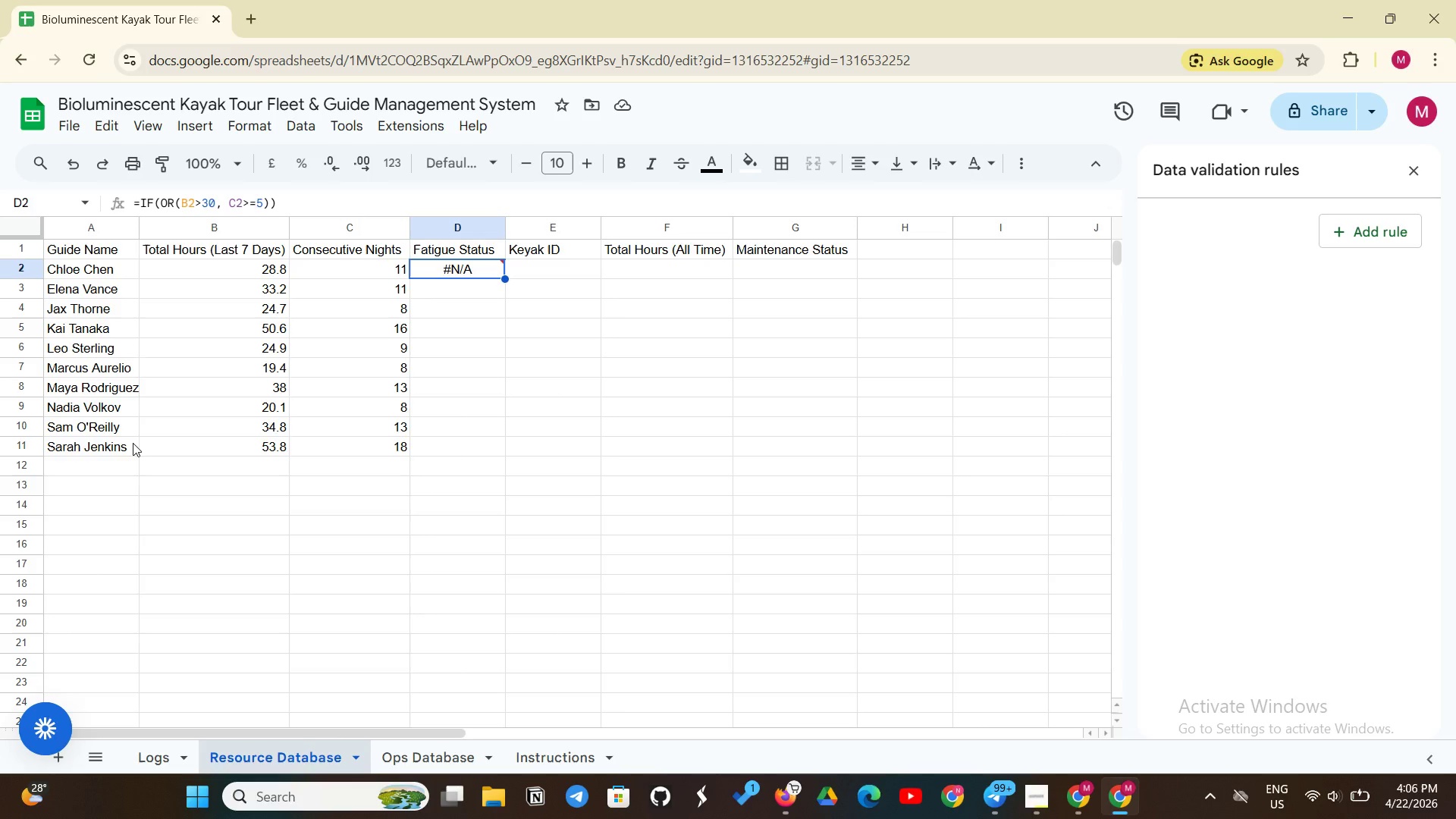 
wait(88.47)
 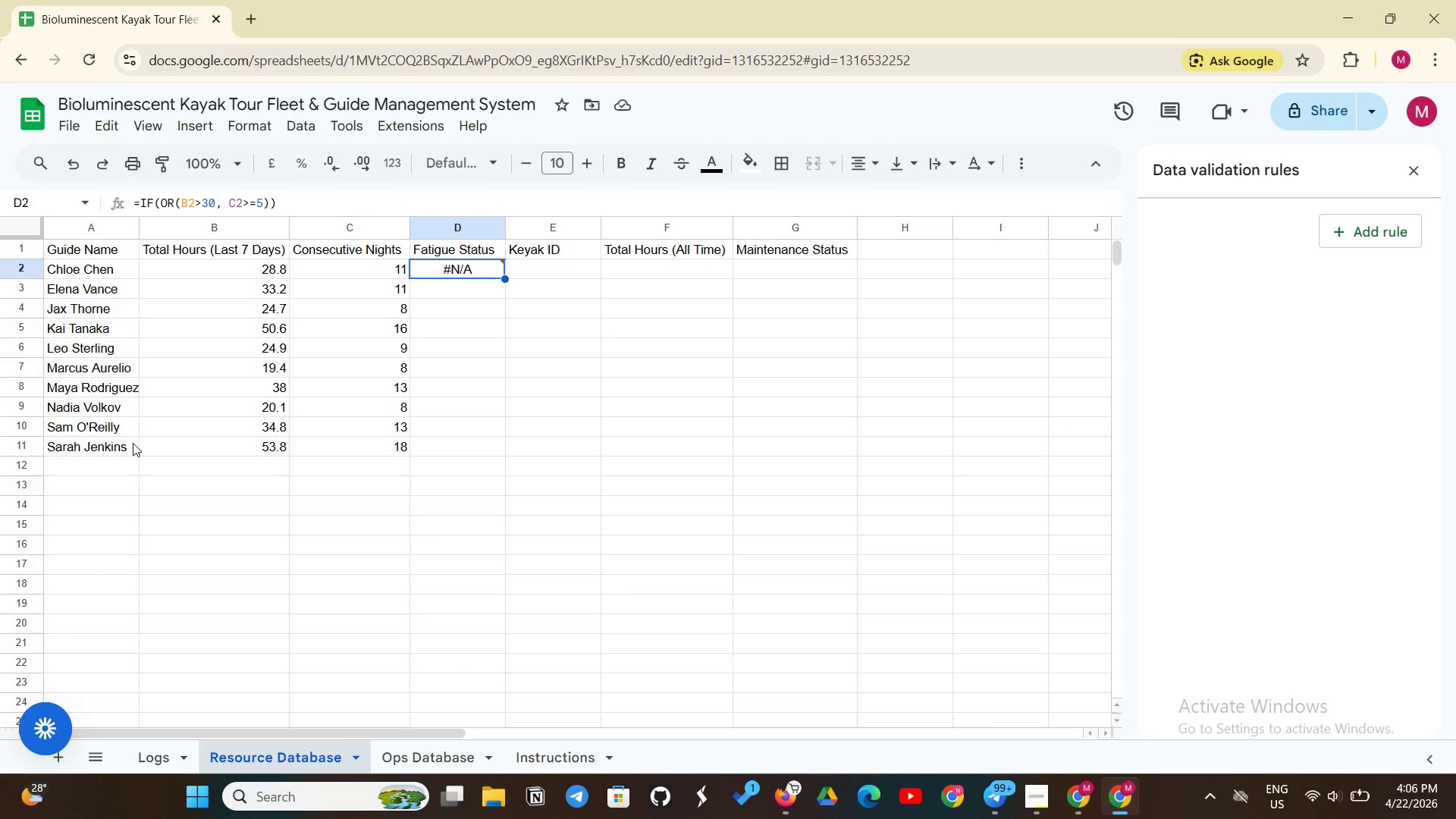 
left_click_drag(start_coordinate=[127, 251], to_coordinate=[754, 259])
 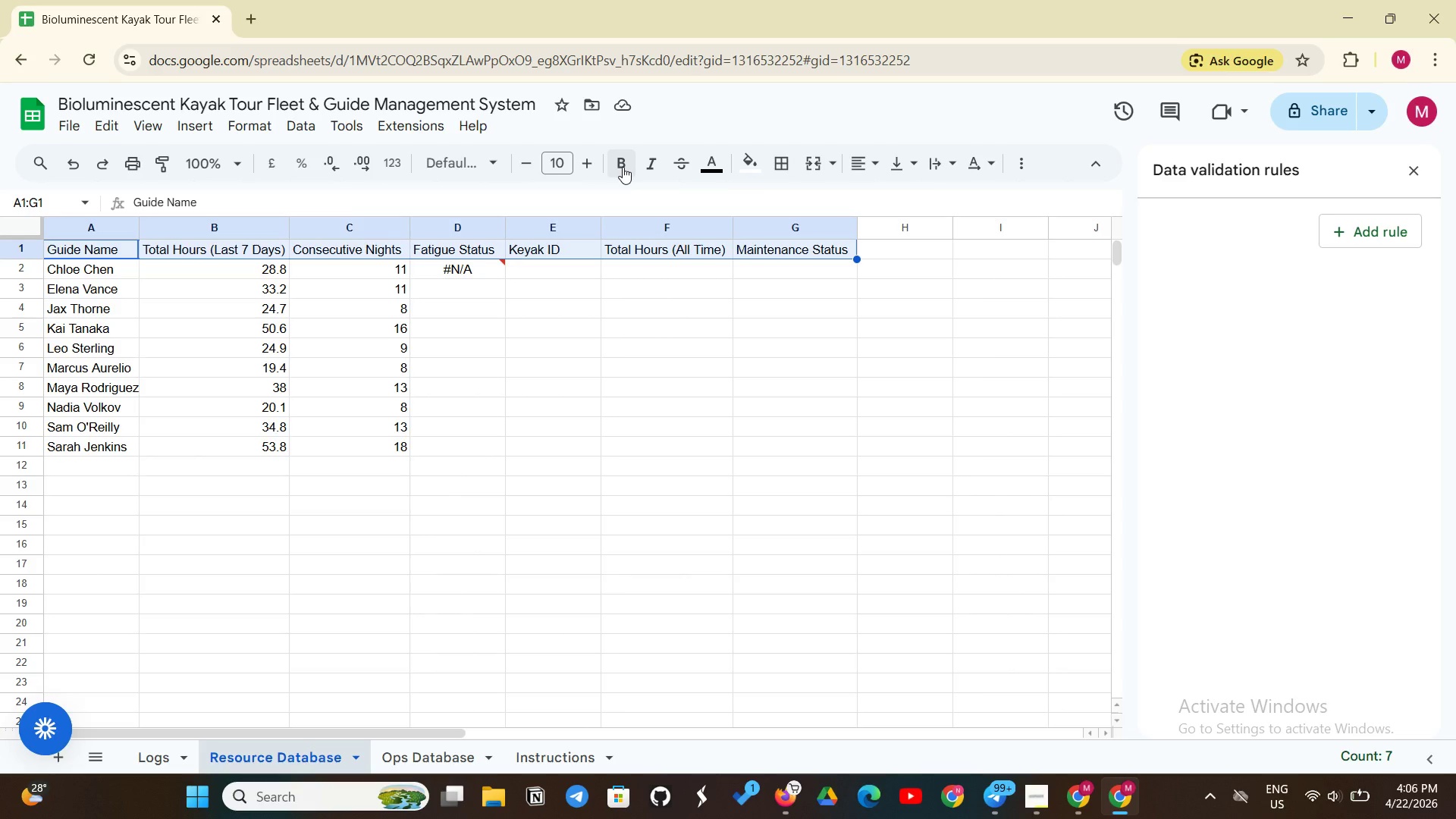 
left_click([623, 167])
 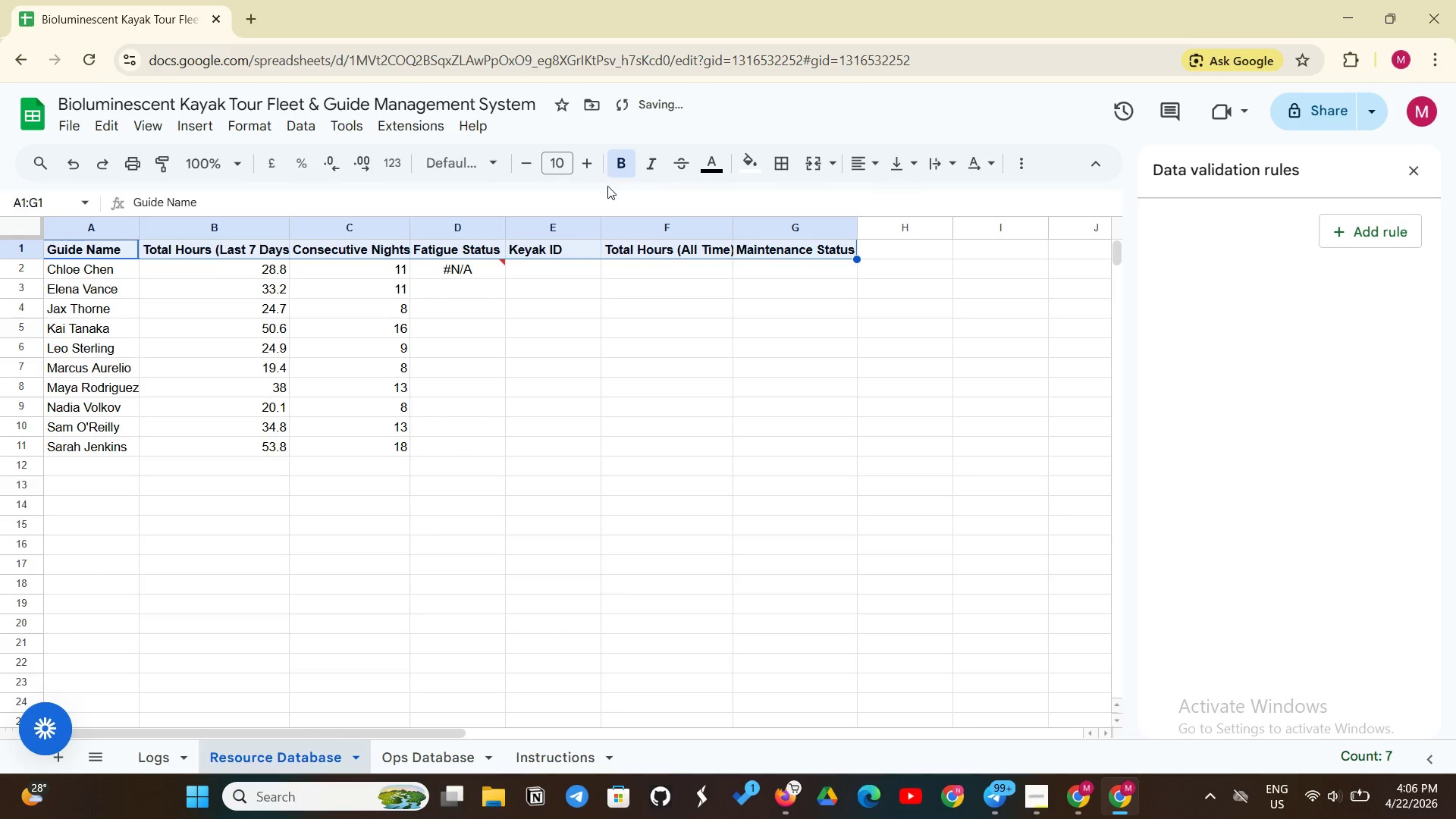 
wait(6.11)
 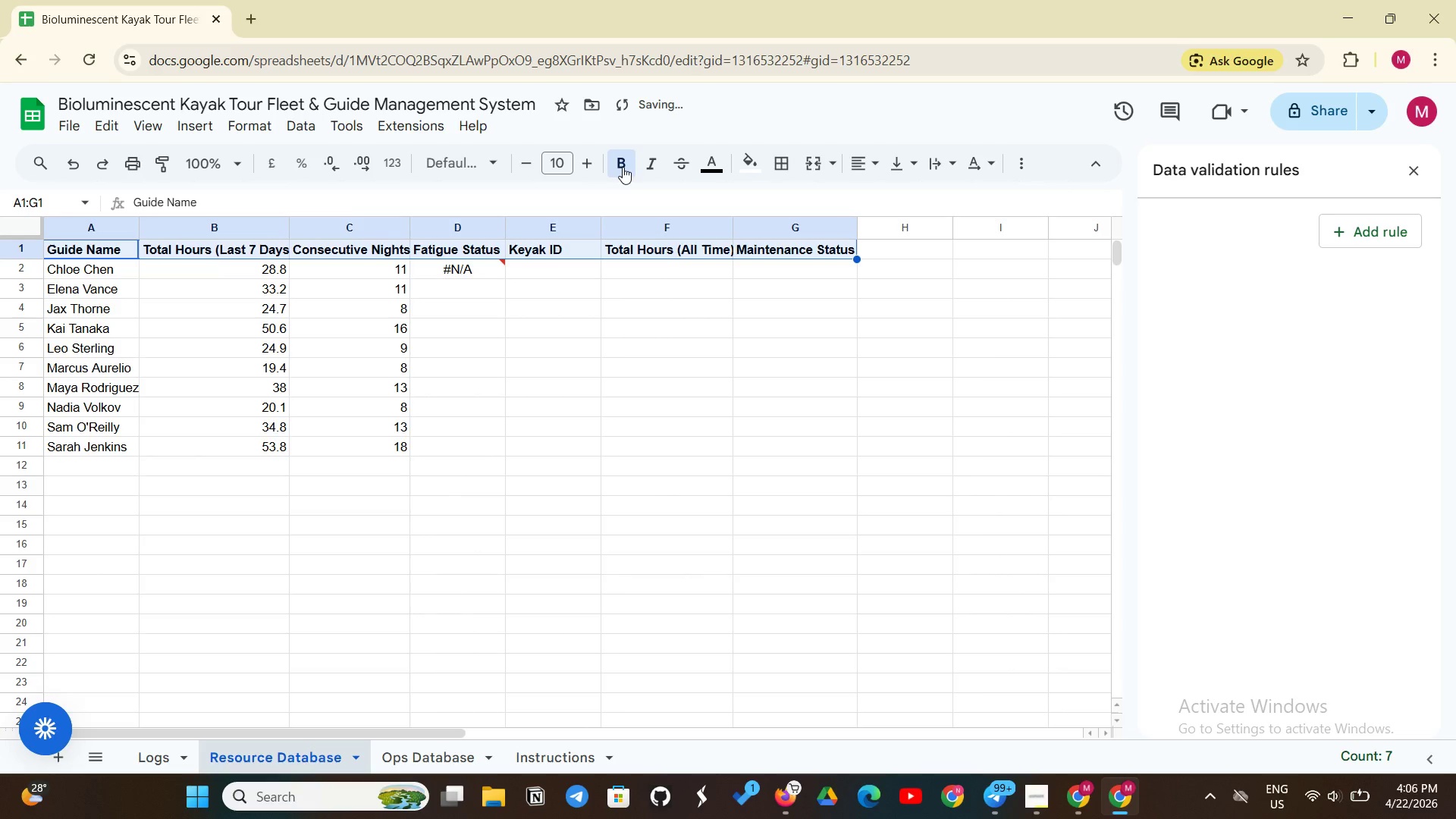 
left_click([748, 171])
 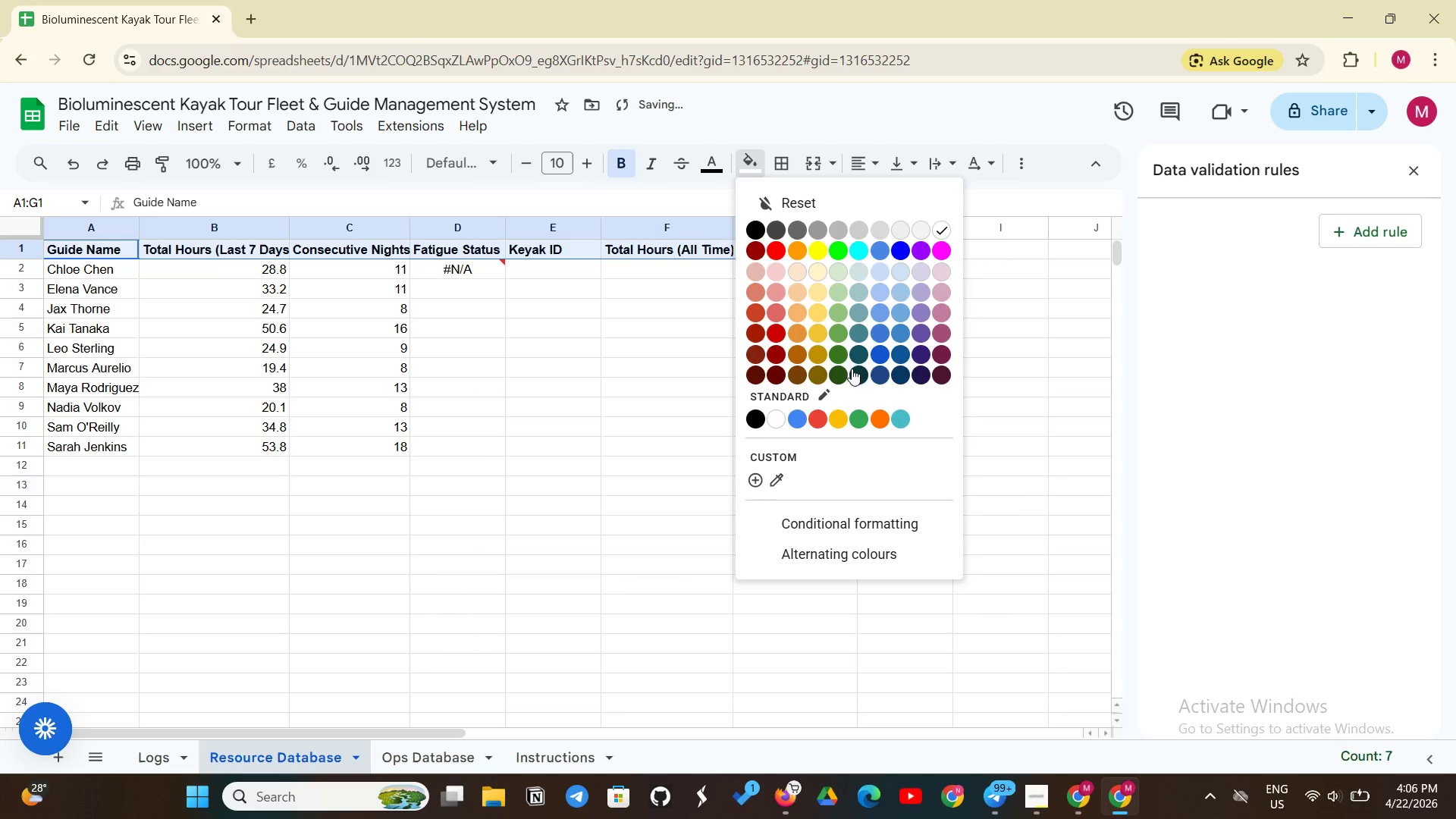 
left_click([837, 372])
 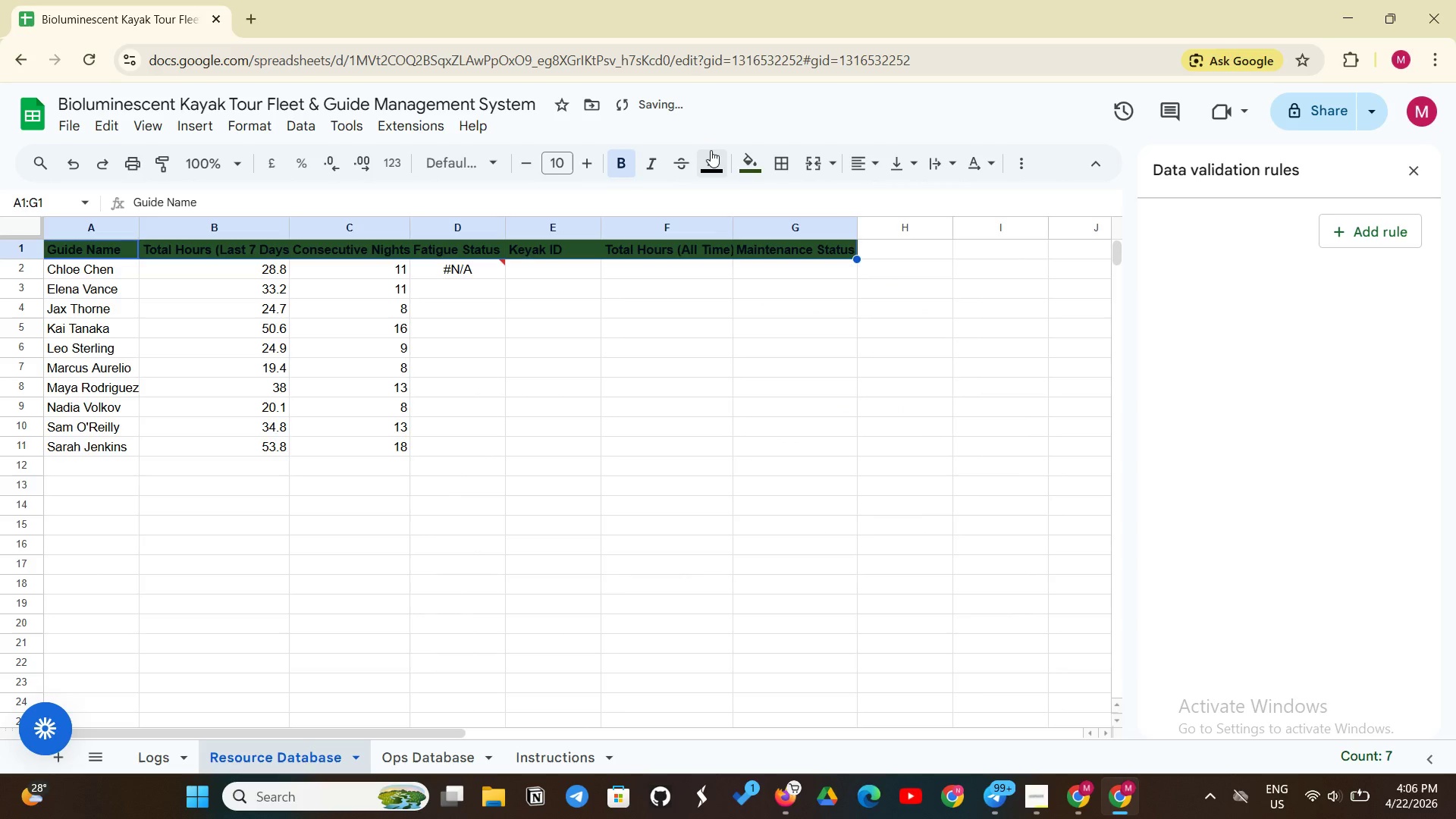 
left_click([708, 158])
 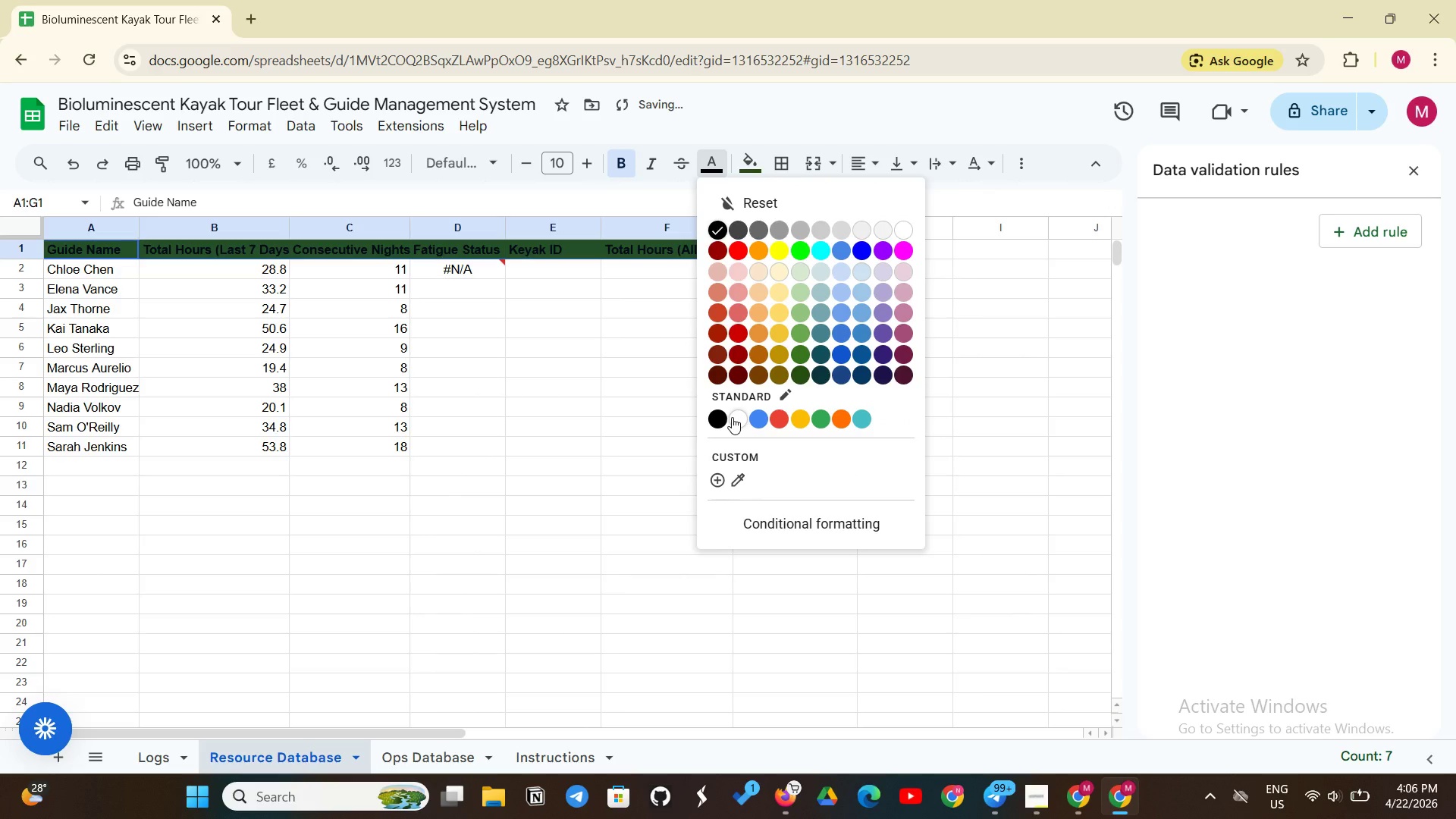 
left_click([732, 417])
 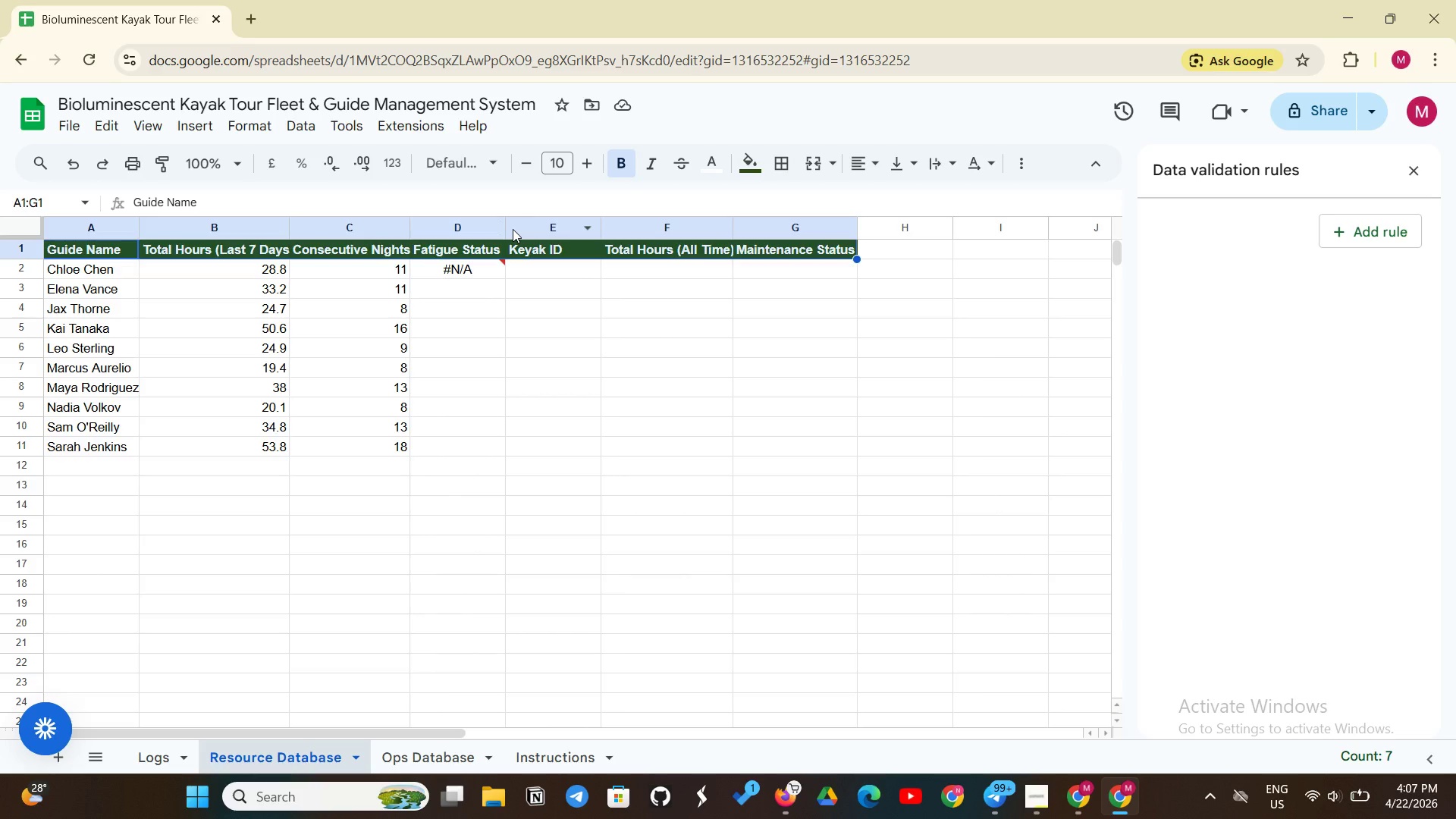 
wait(21.94)
 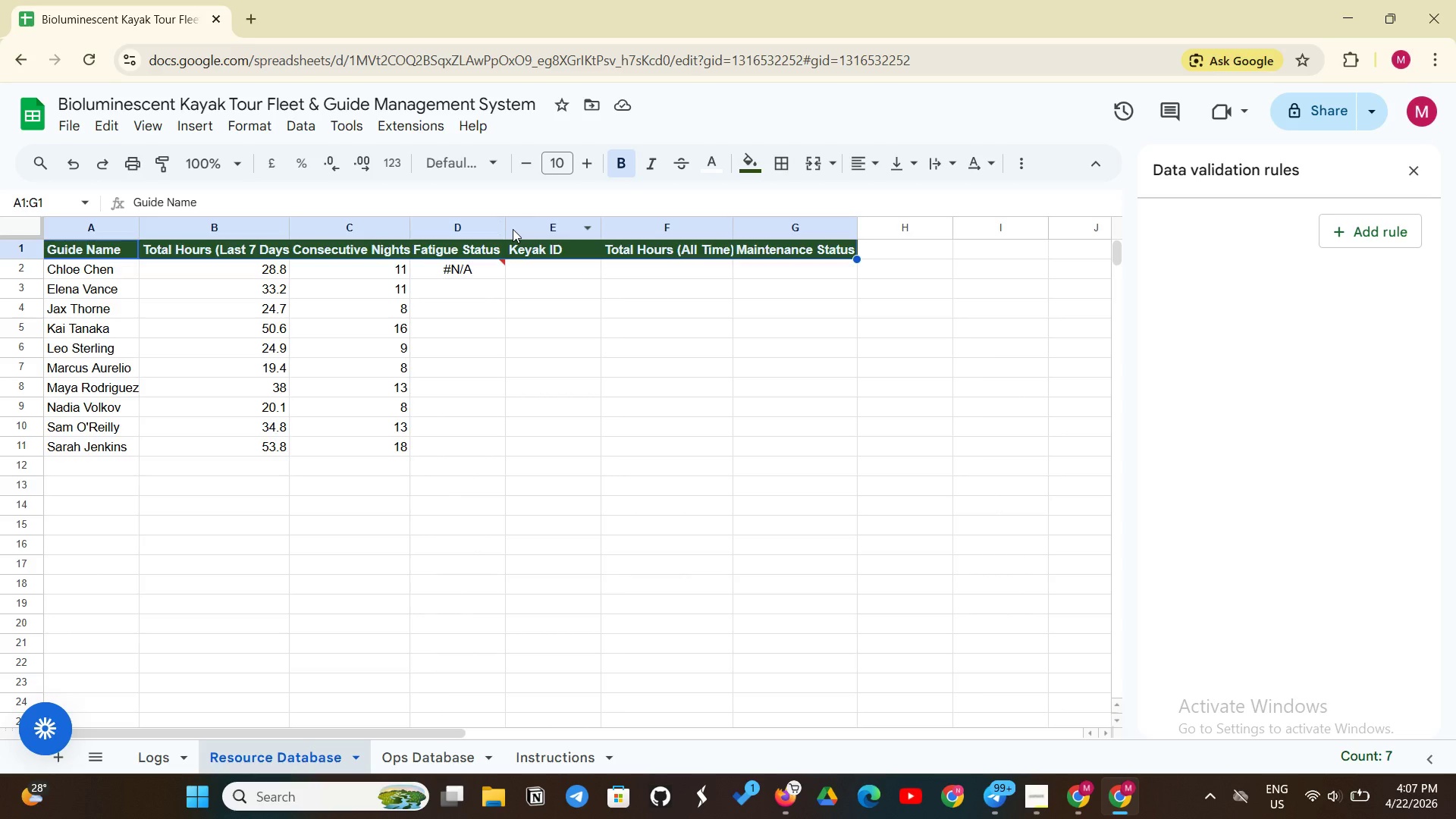 
left_click([441, 274])
 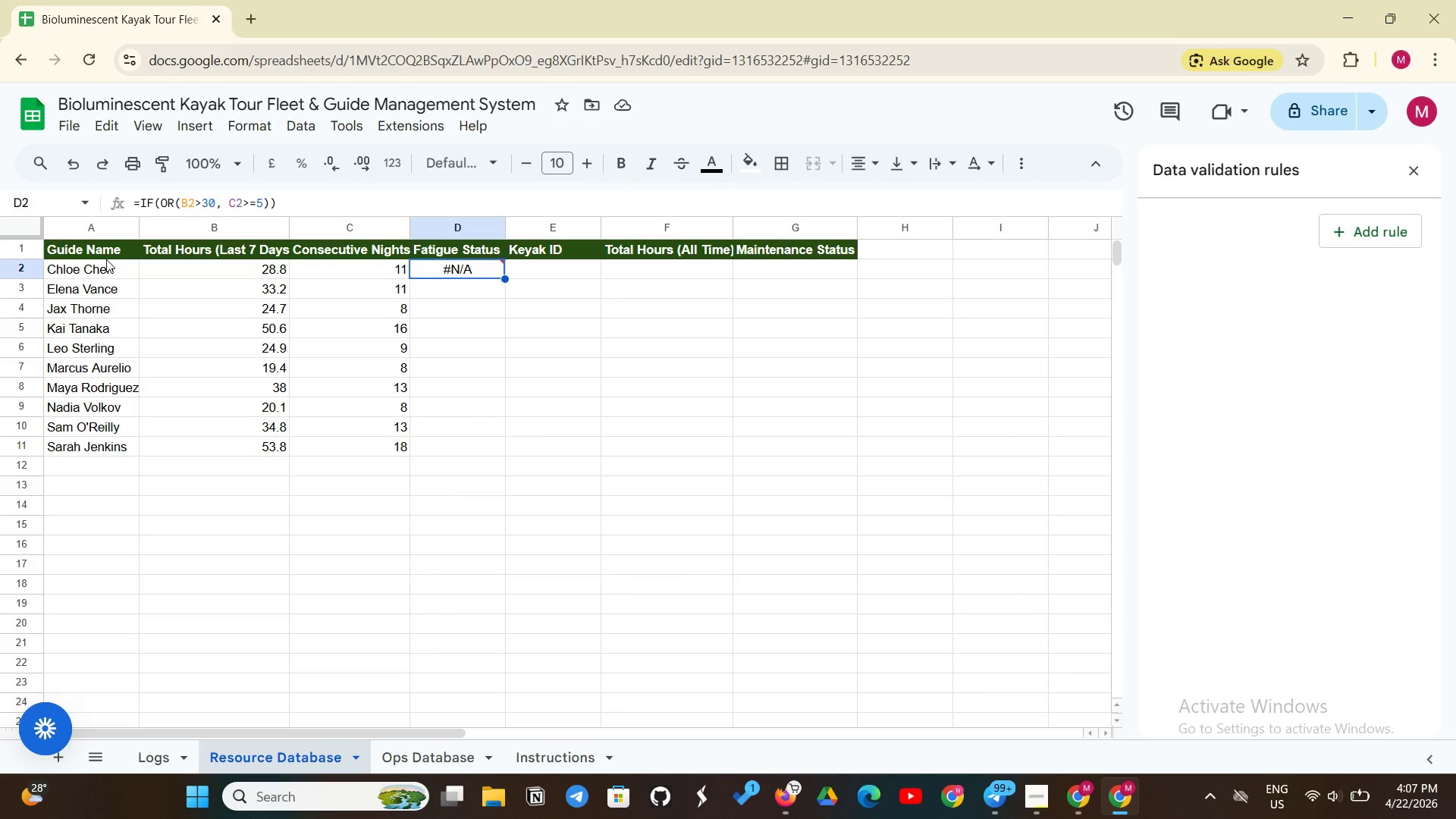 
wait(10.83)
 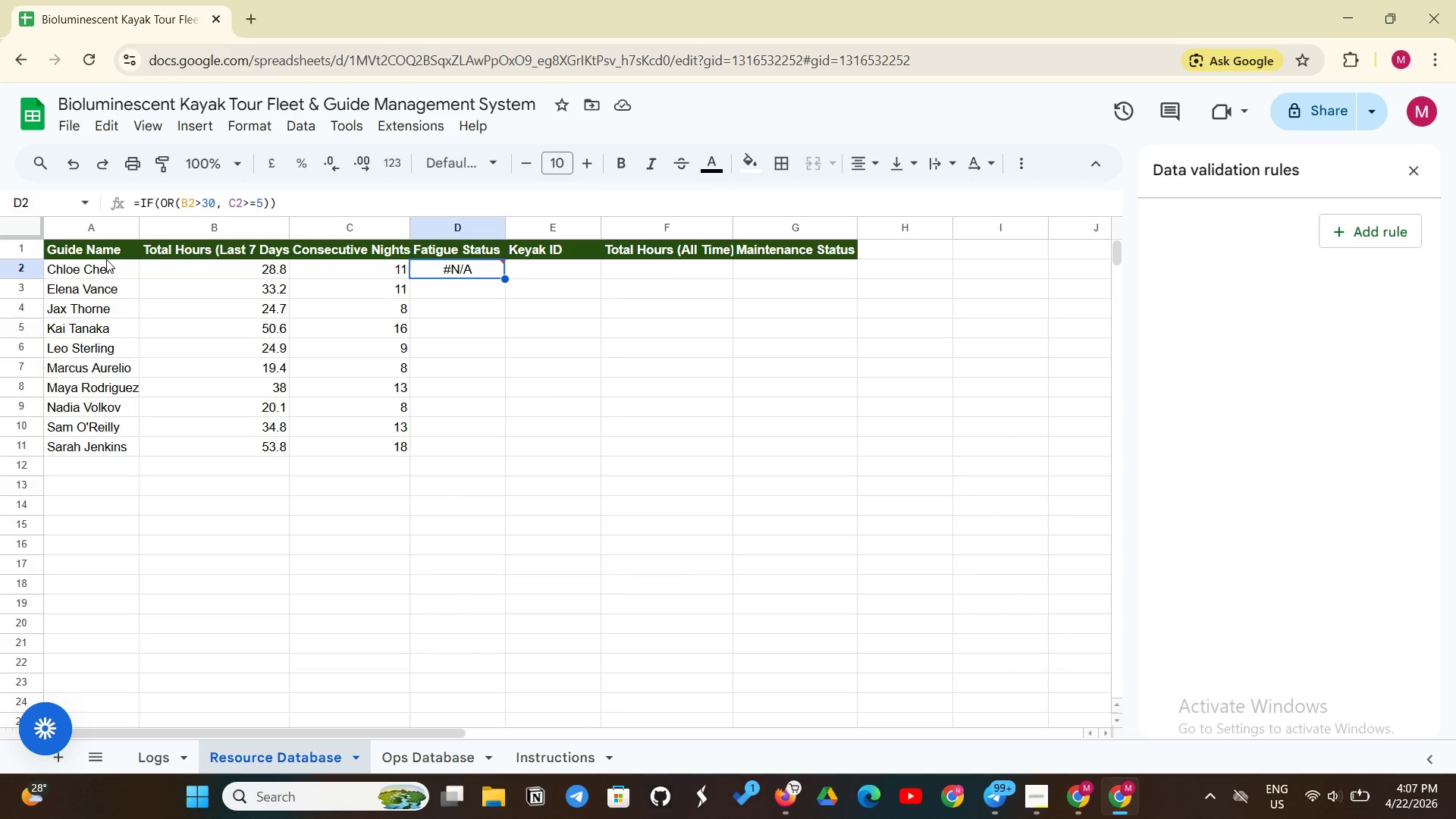 
left_click_drag(start_coordinate=[111, 252], to_coordinate=[799, 253])
 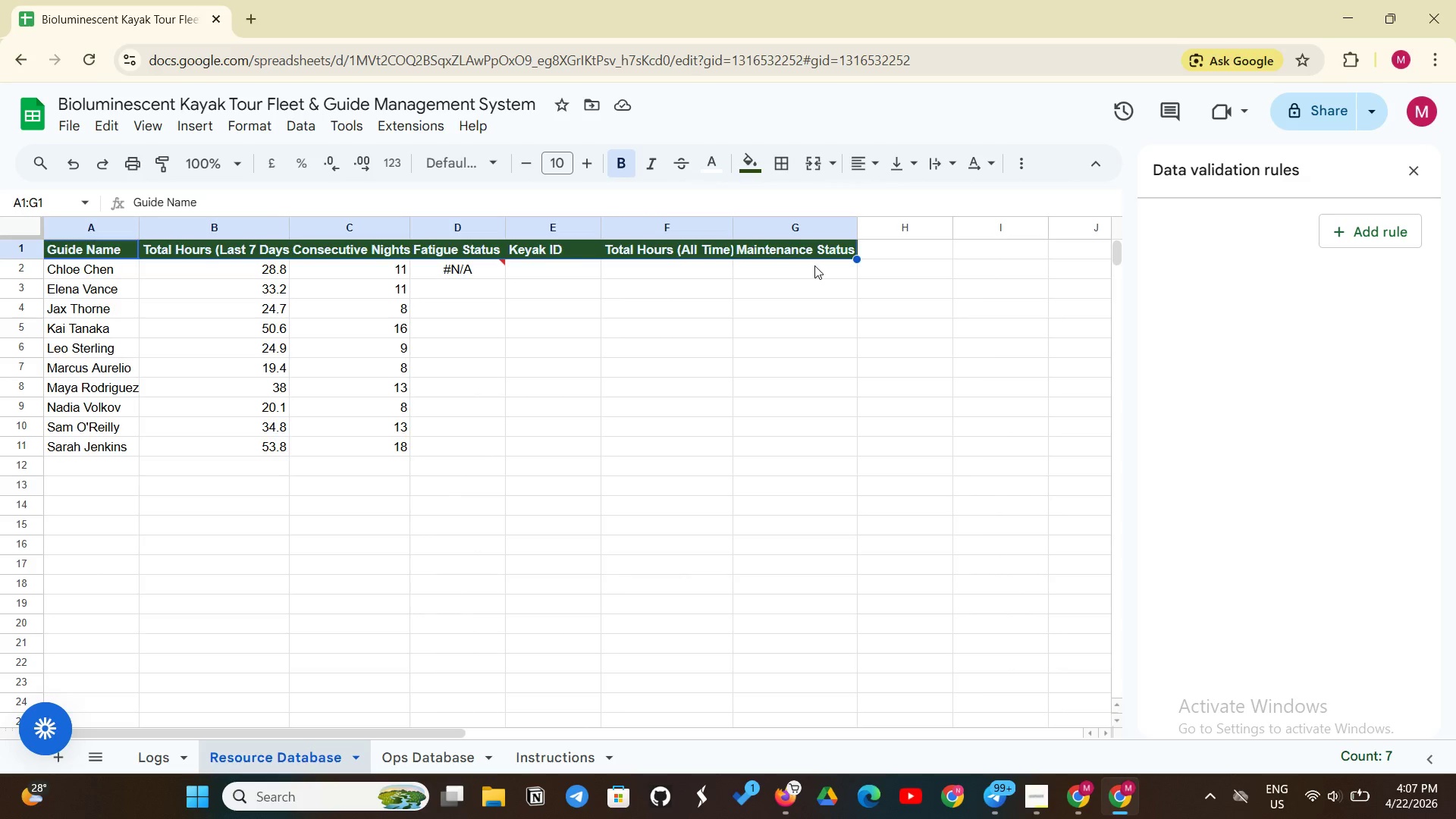 
key(Control+Shift+E)
 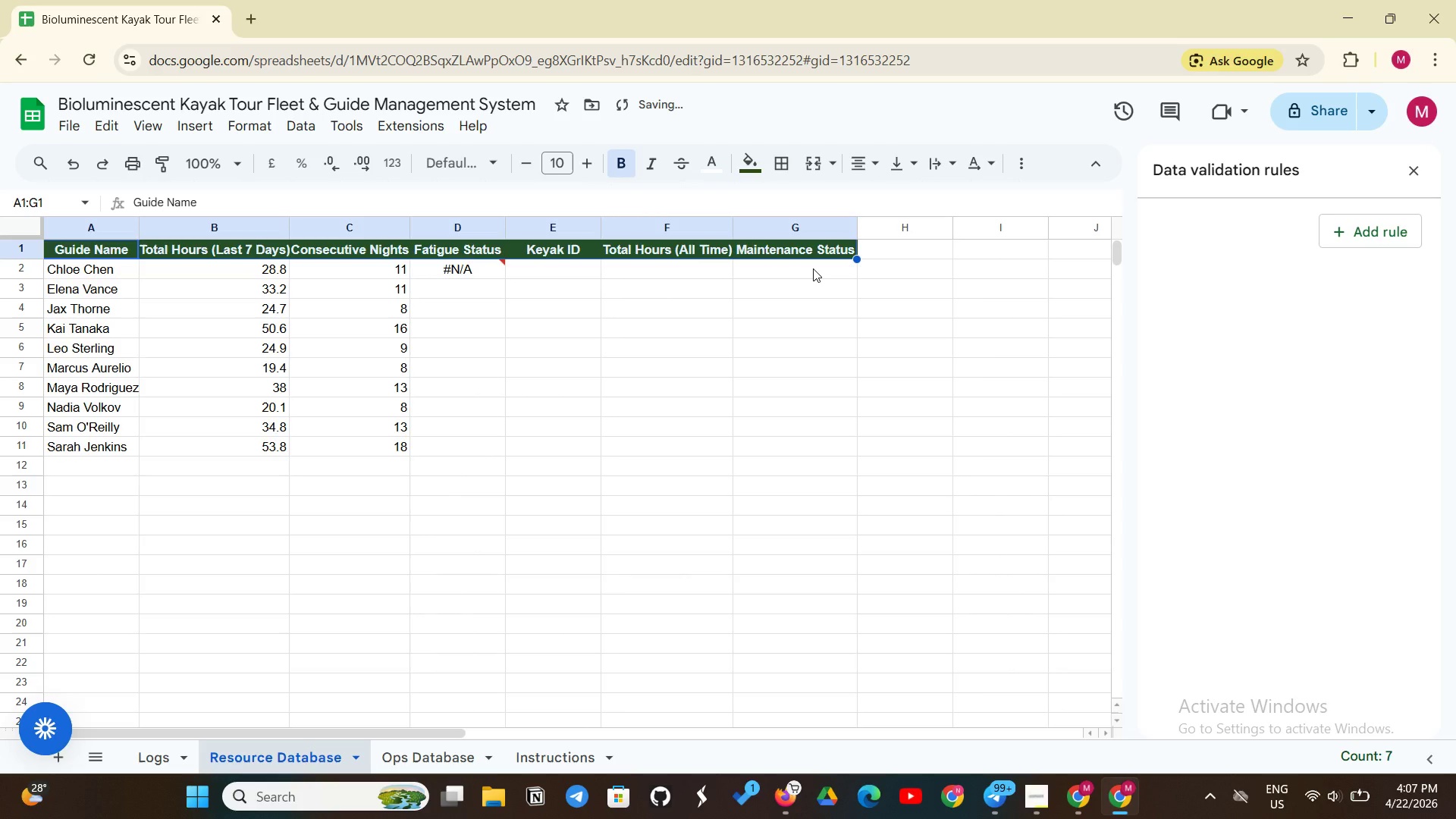 
scroll: coordinate [813, 268], scroll_direction: up, amount: 1.0
 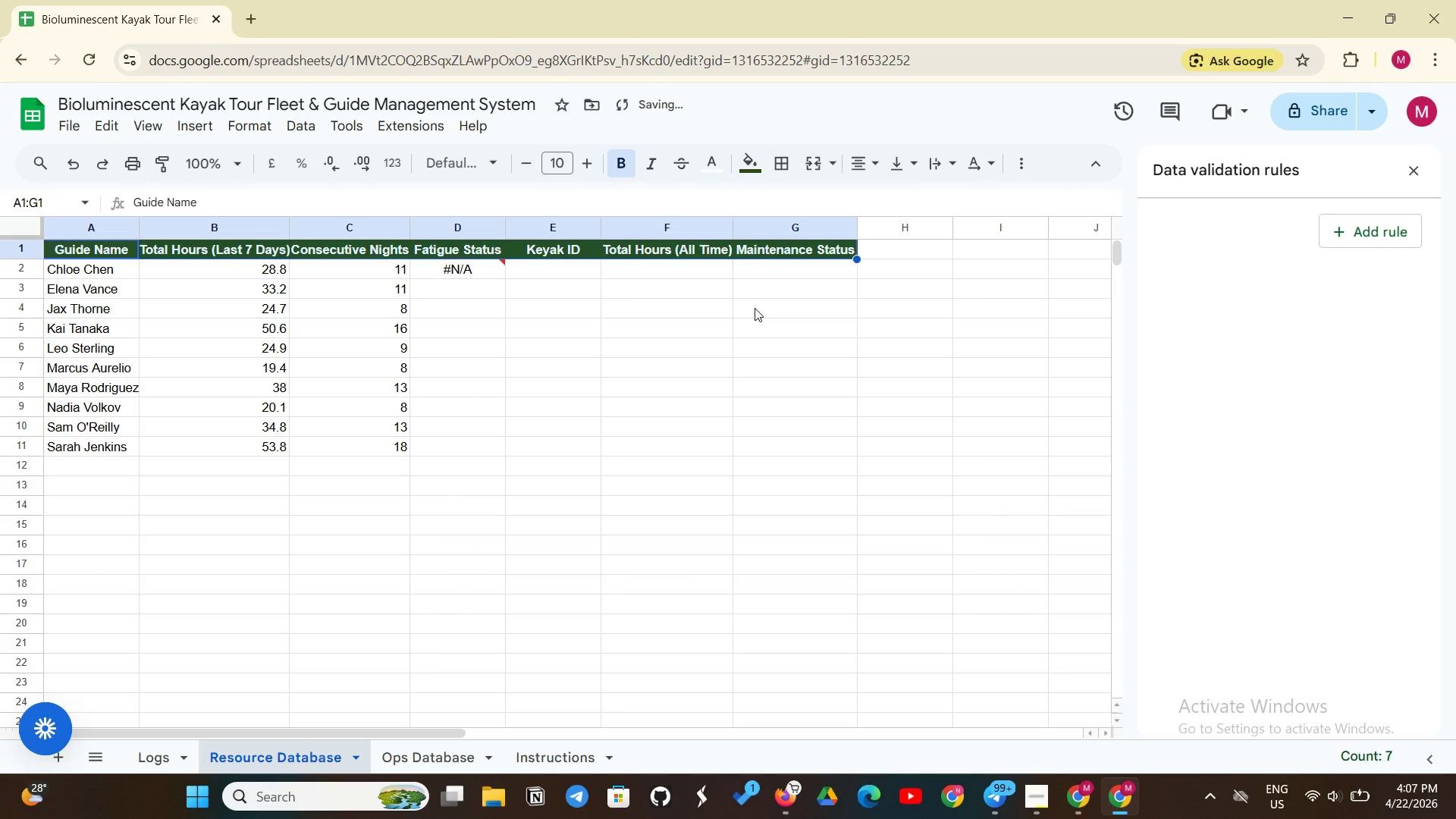 
left_click([755, 308])
 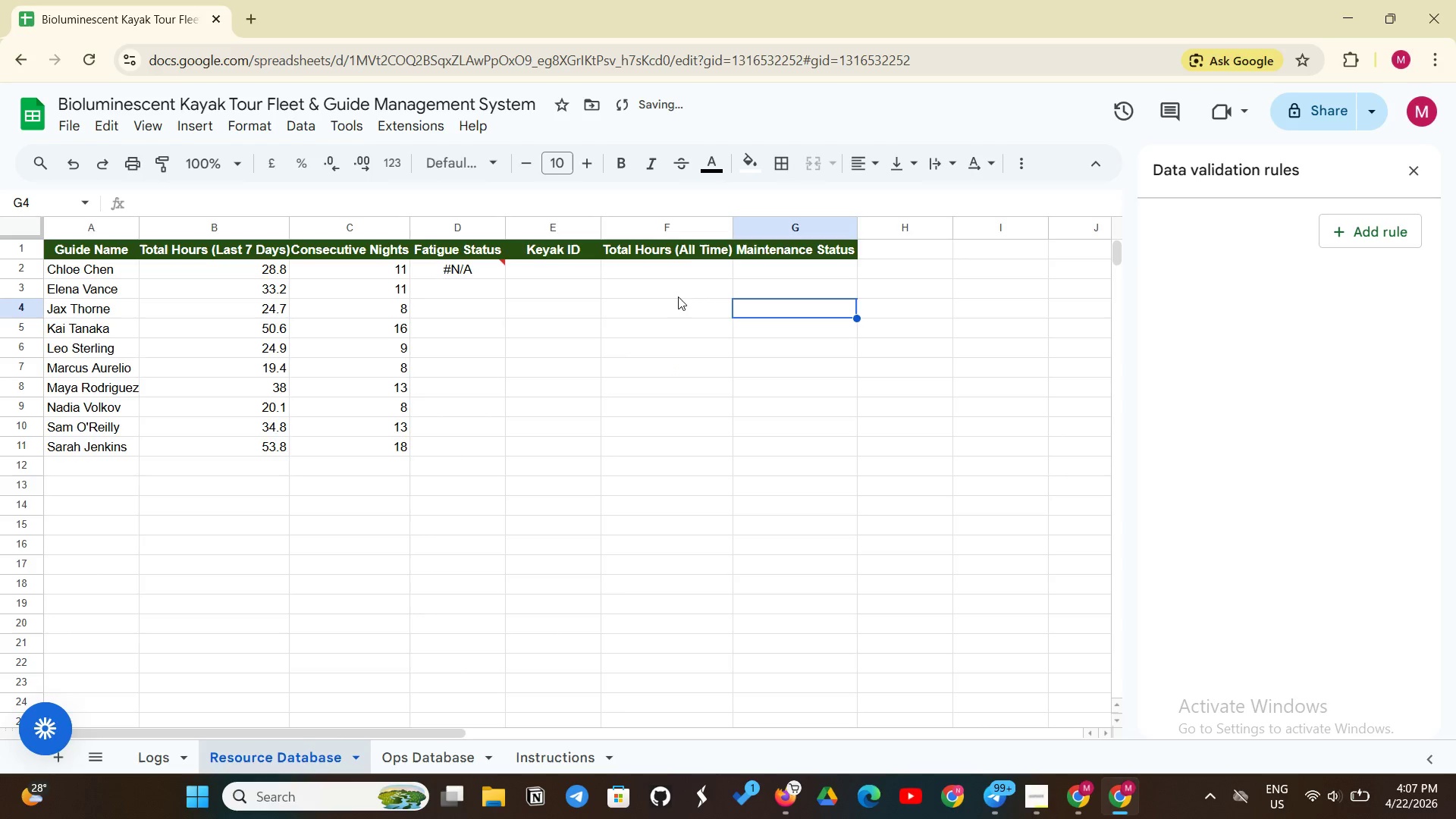 
wait(5.48)
 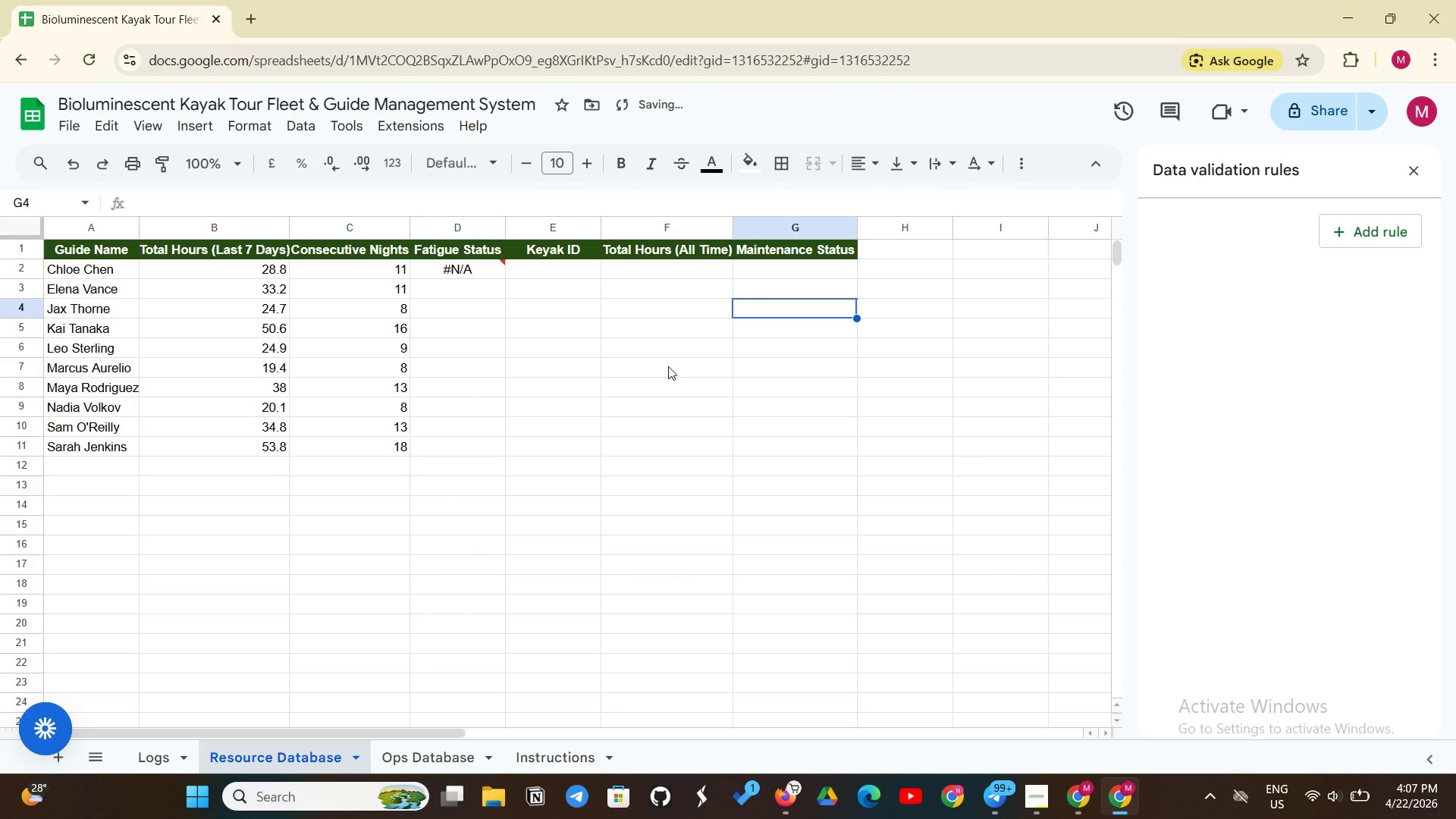 
left_click_drag(start_coordinate=[731, 235], to_coordinate=[733, 231])
 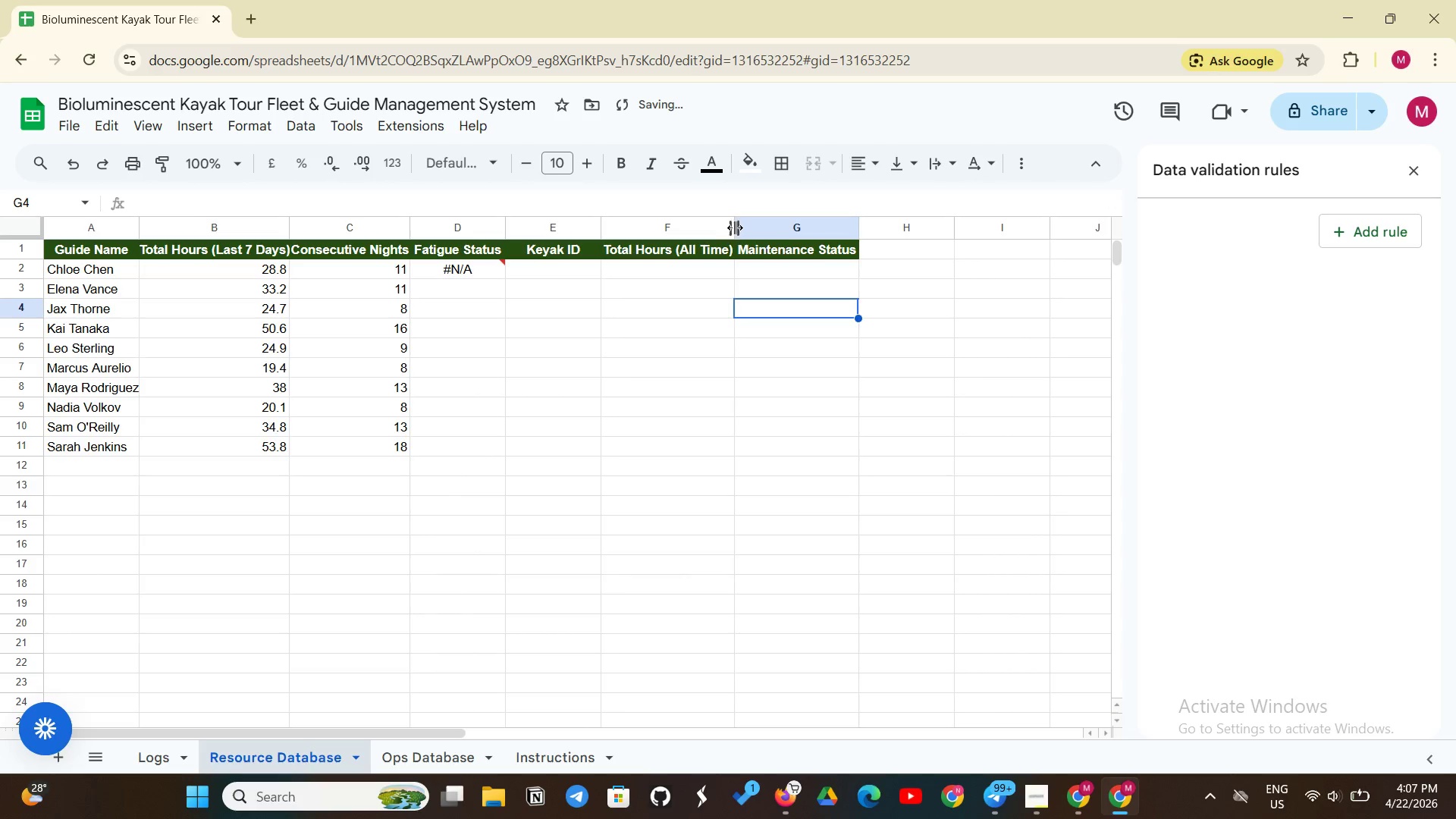 
double_click([734, 228])
 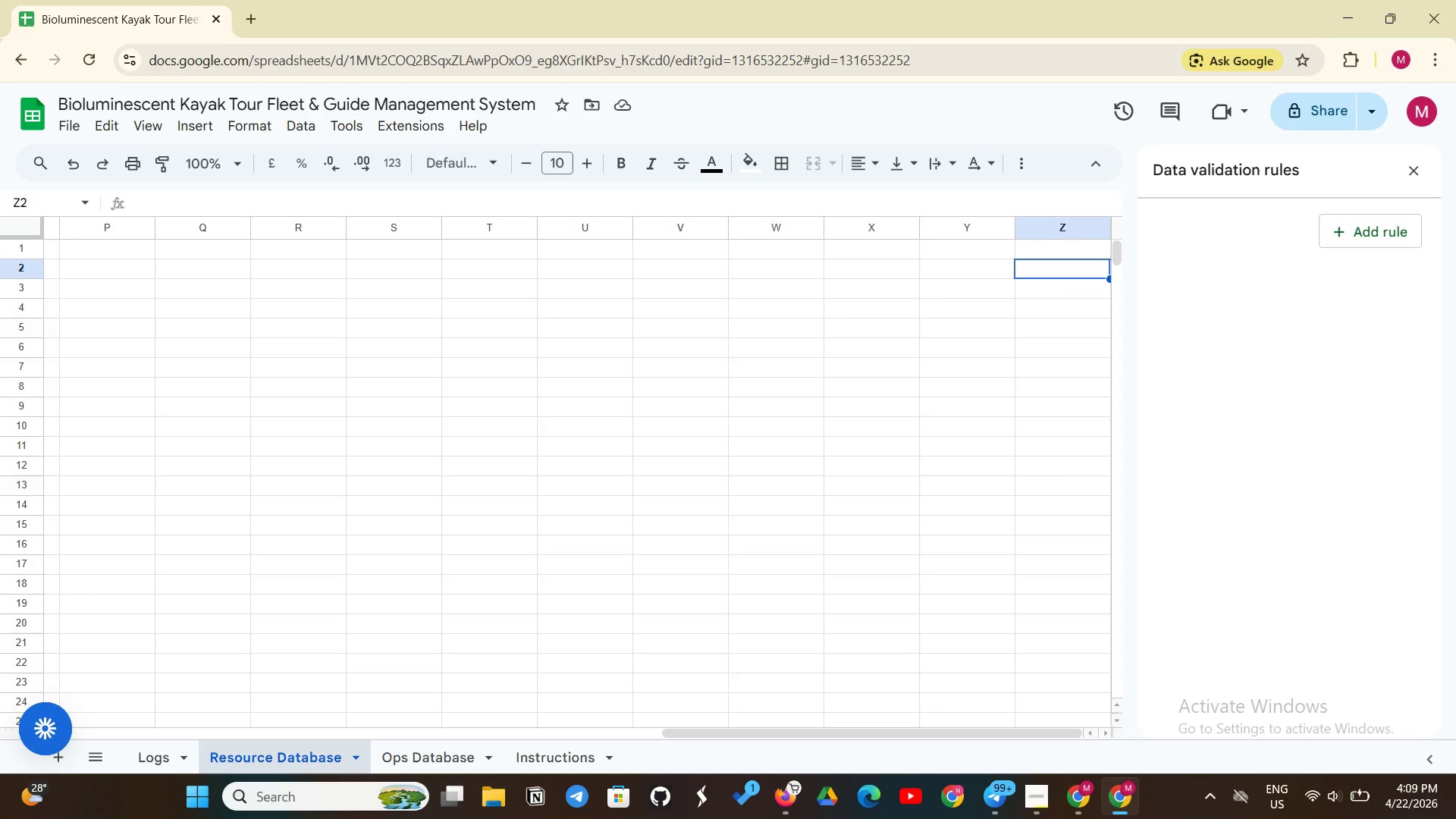 
wait(87.84)
 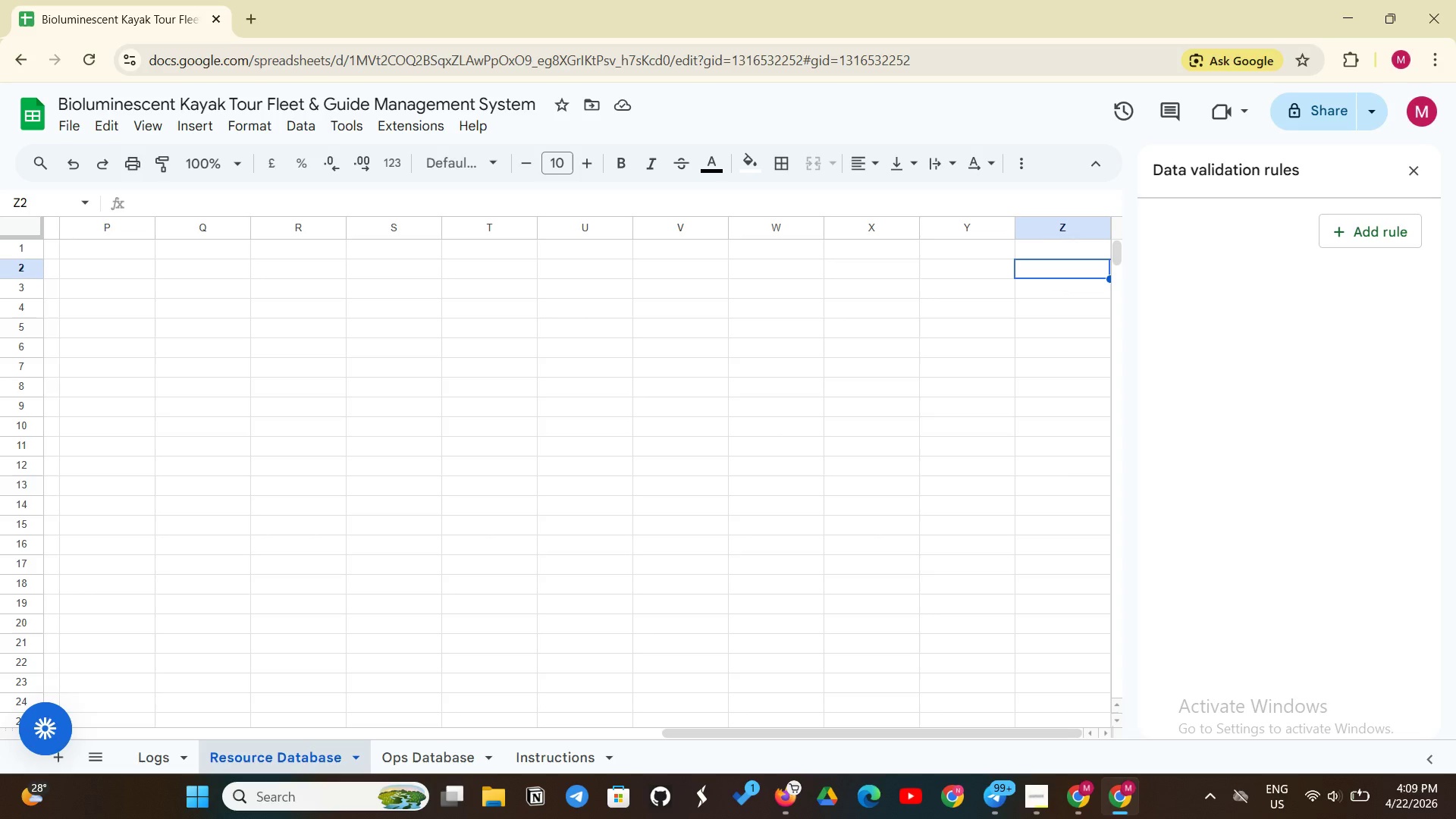 
type(=MAX(Logs)
 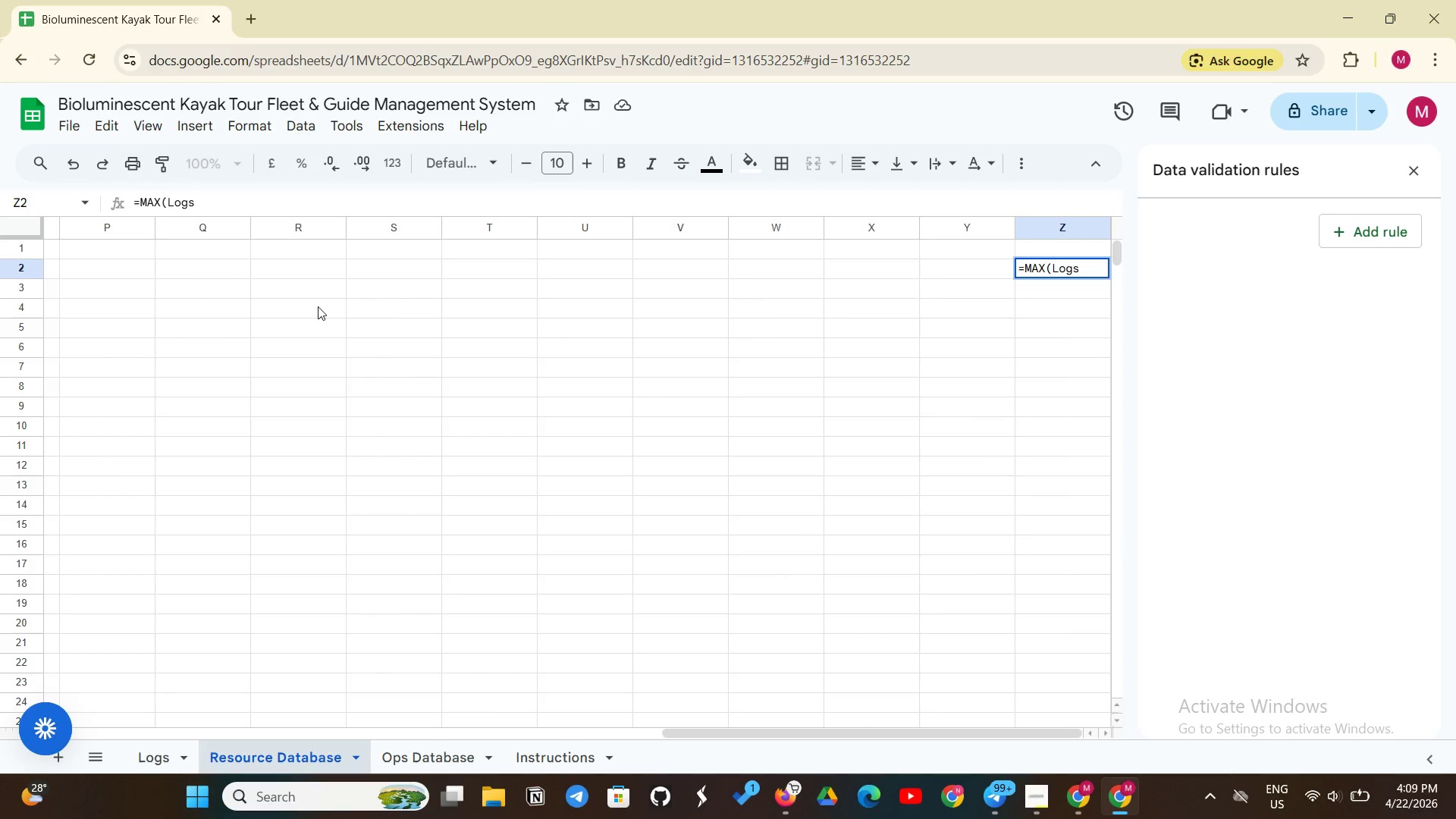 
type(!B2:B))
 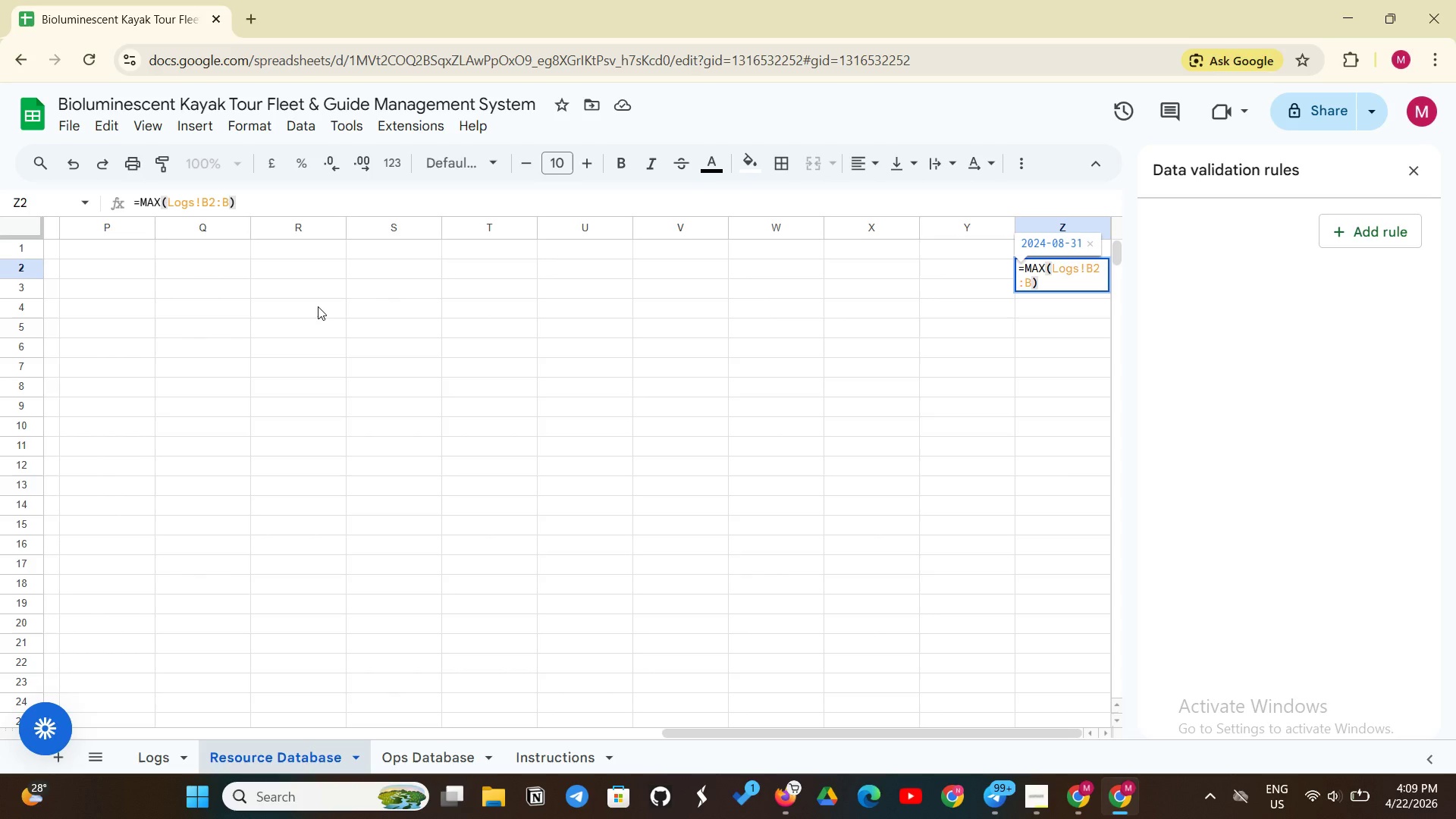 
key(Enter)
 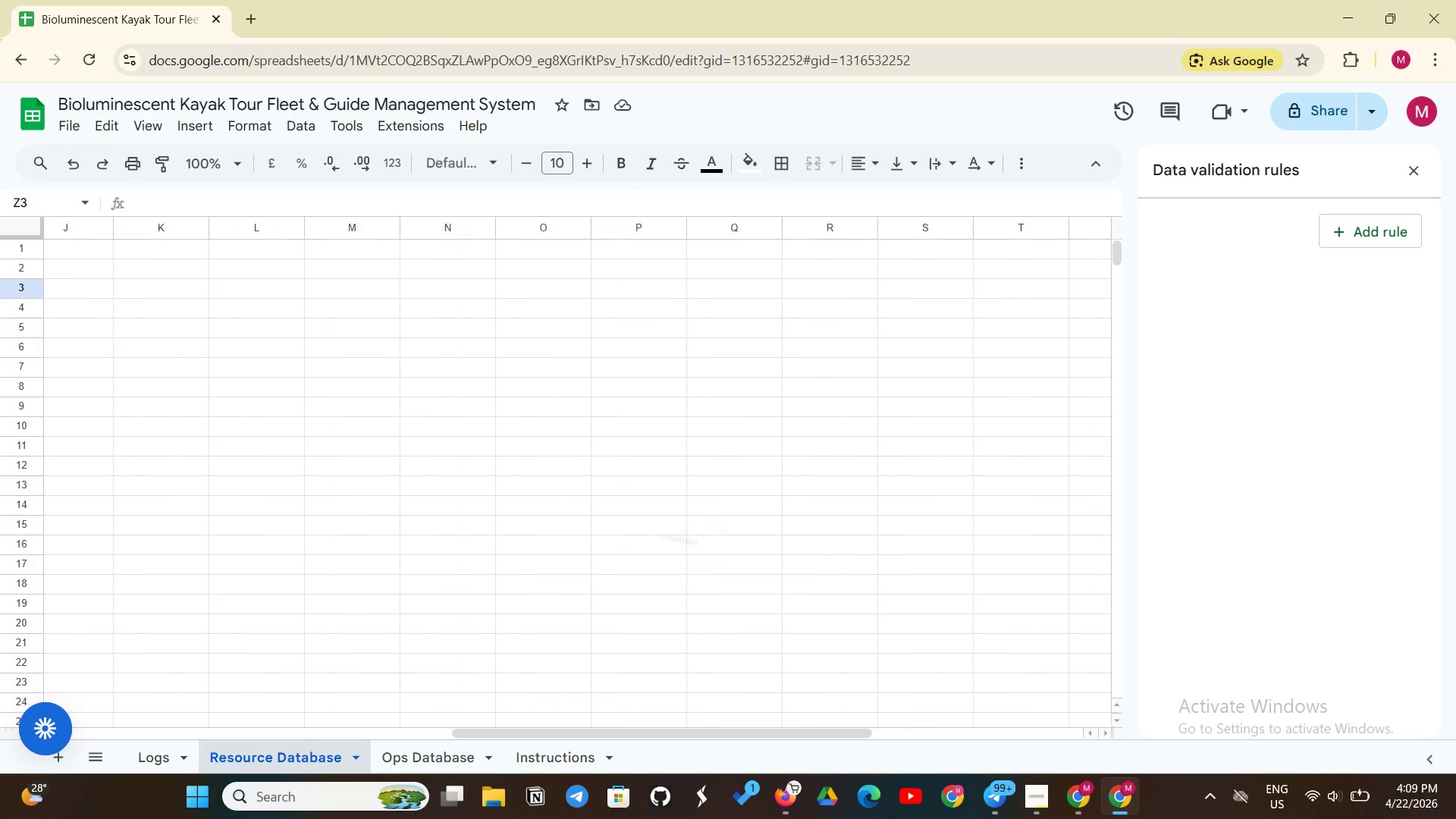 
wait(25.86)
 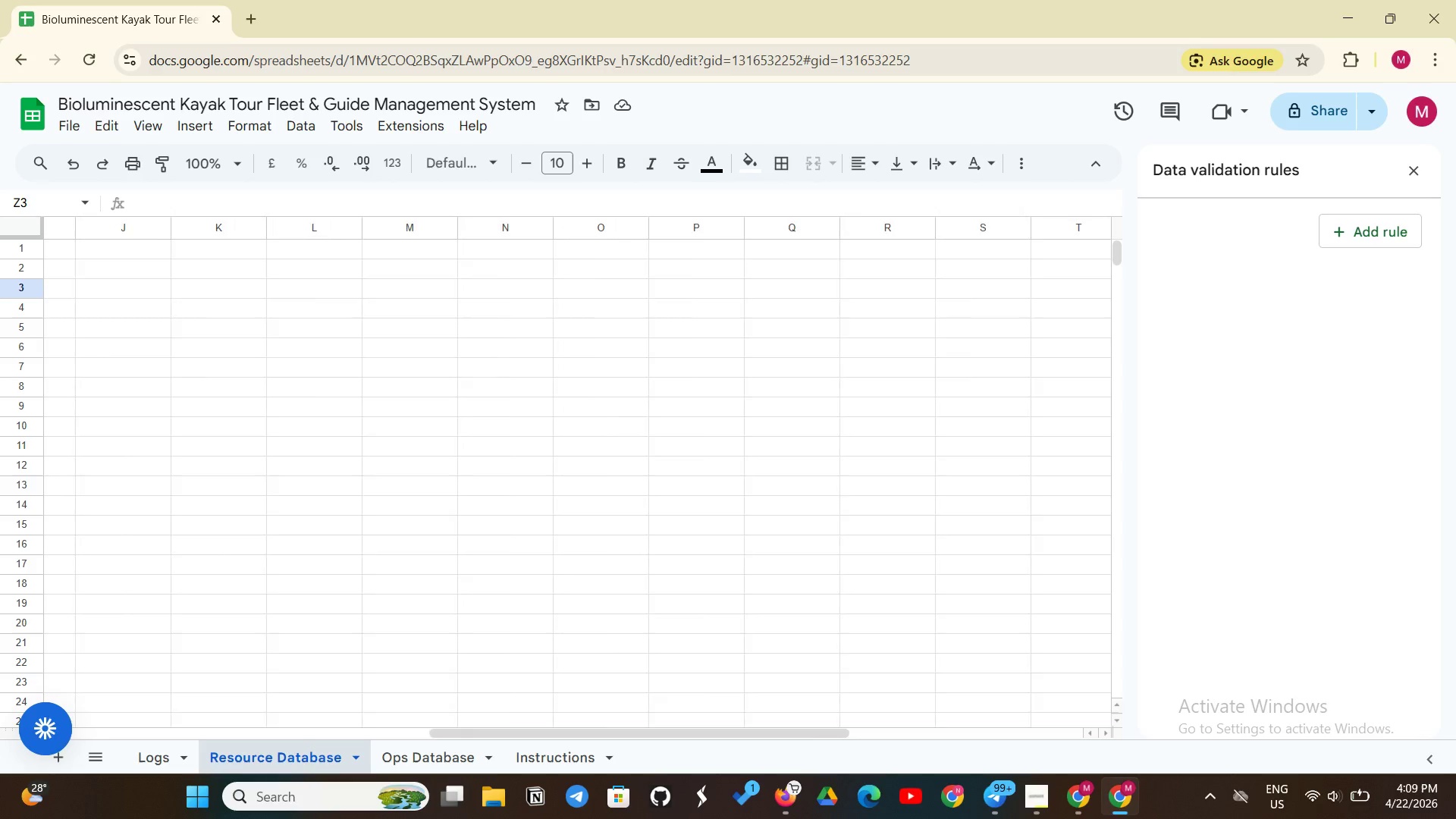 
key(Control+C)
 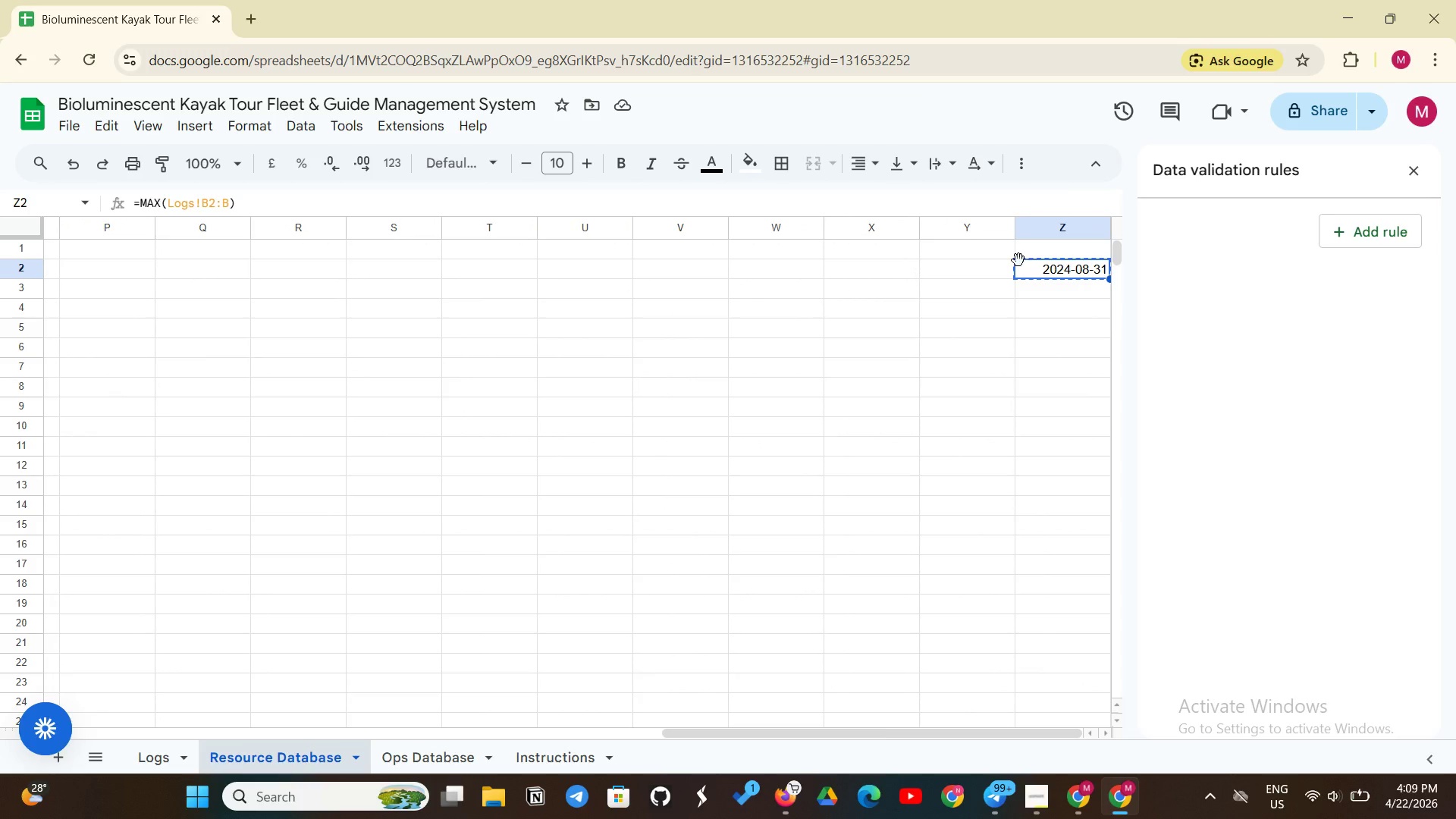 
left_click([1043, 256])
 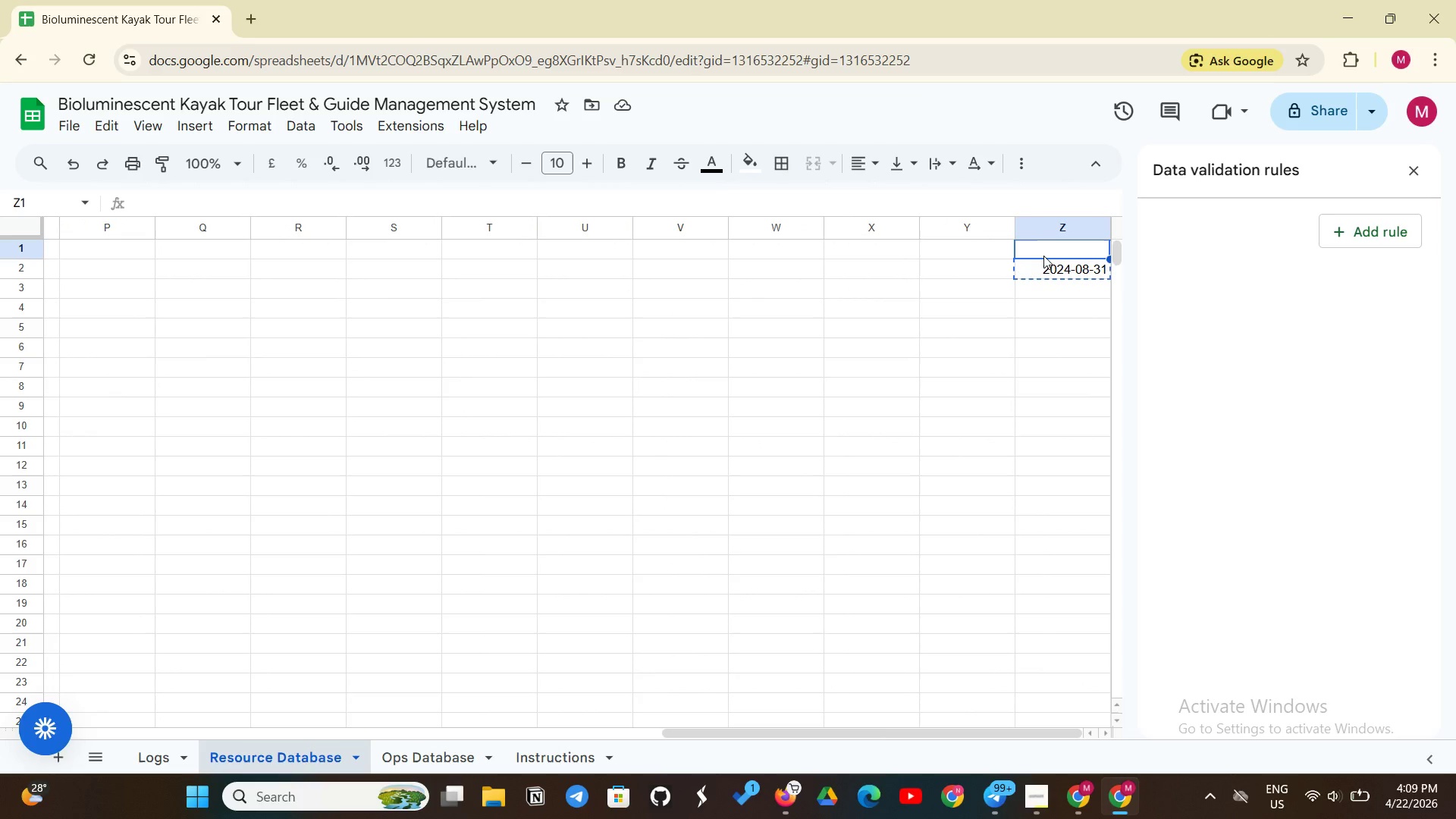 
key(Control+V)
 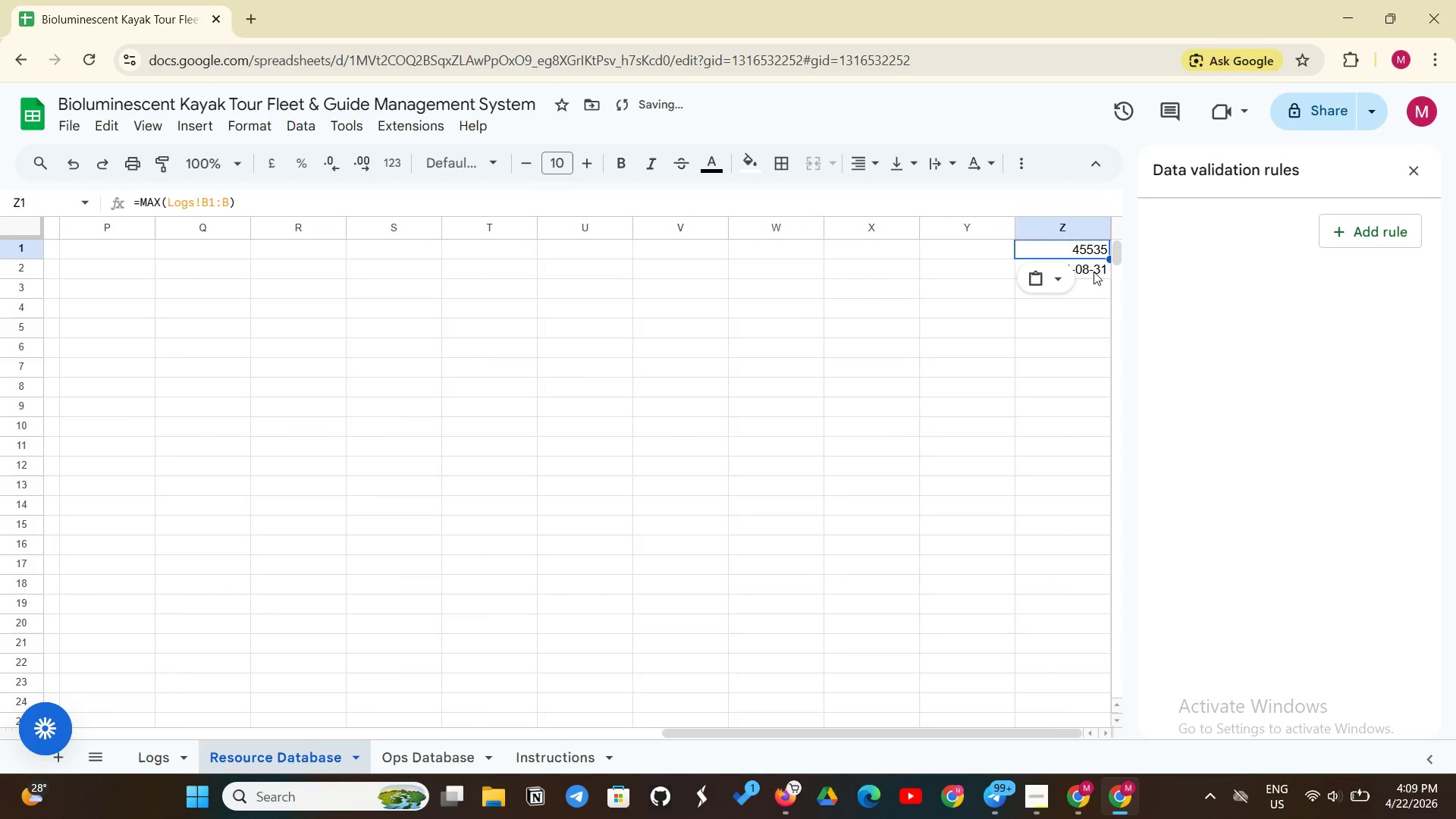 
left_click([1094, 271])
 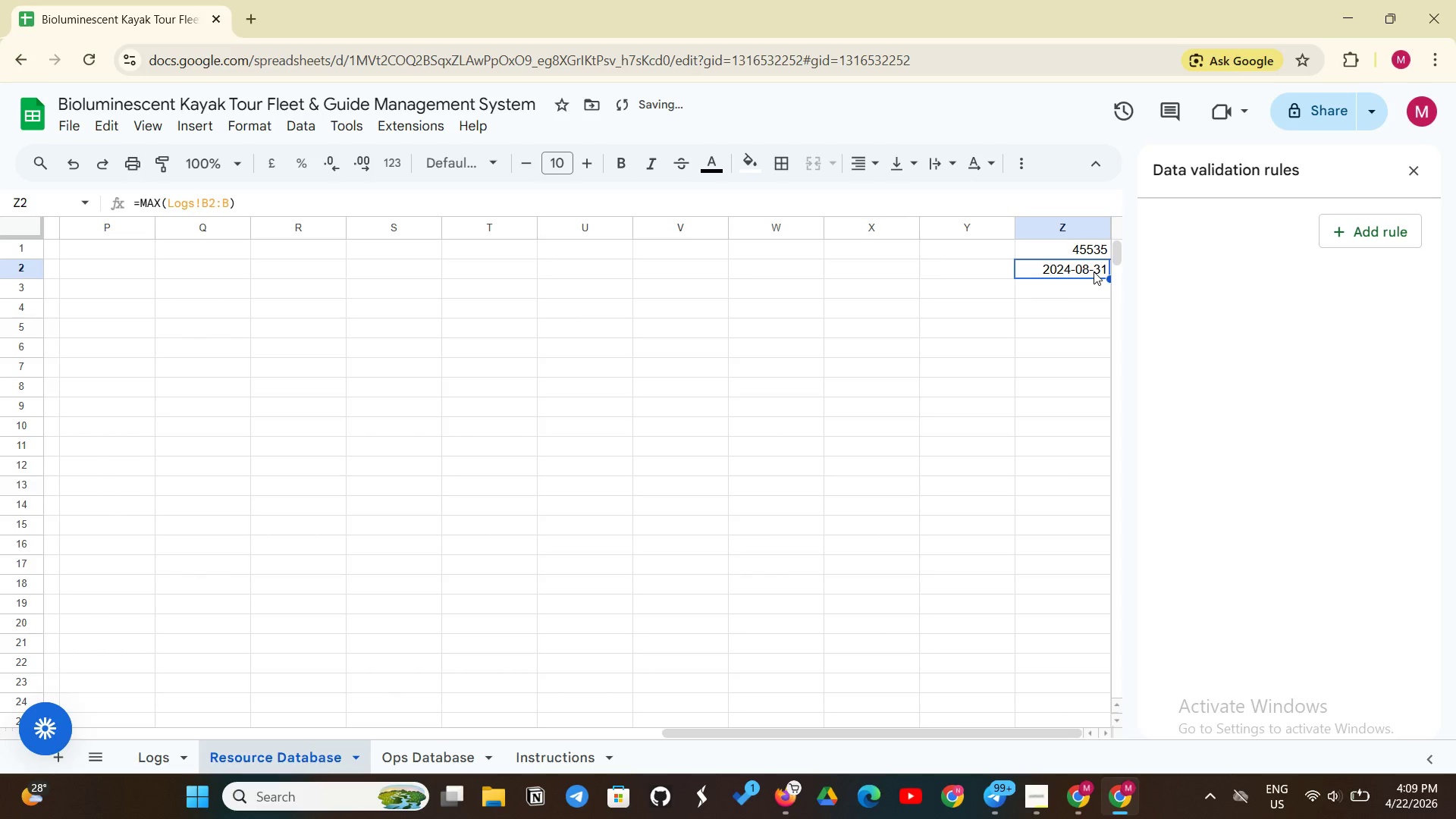 
key(Backspace)
 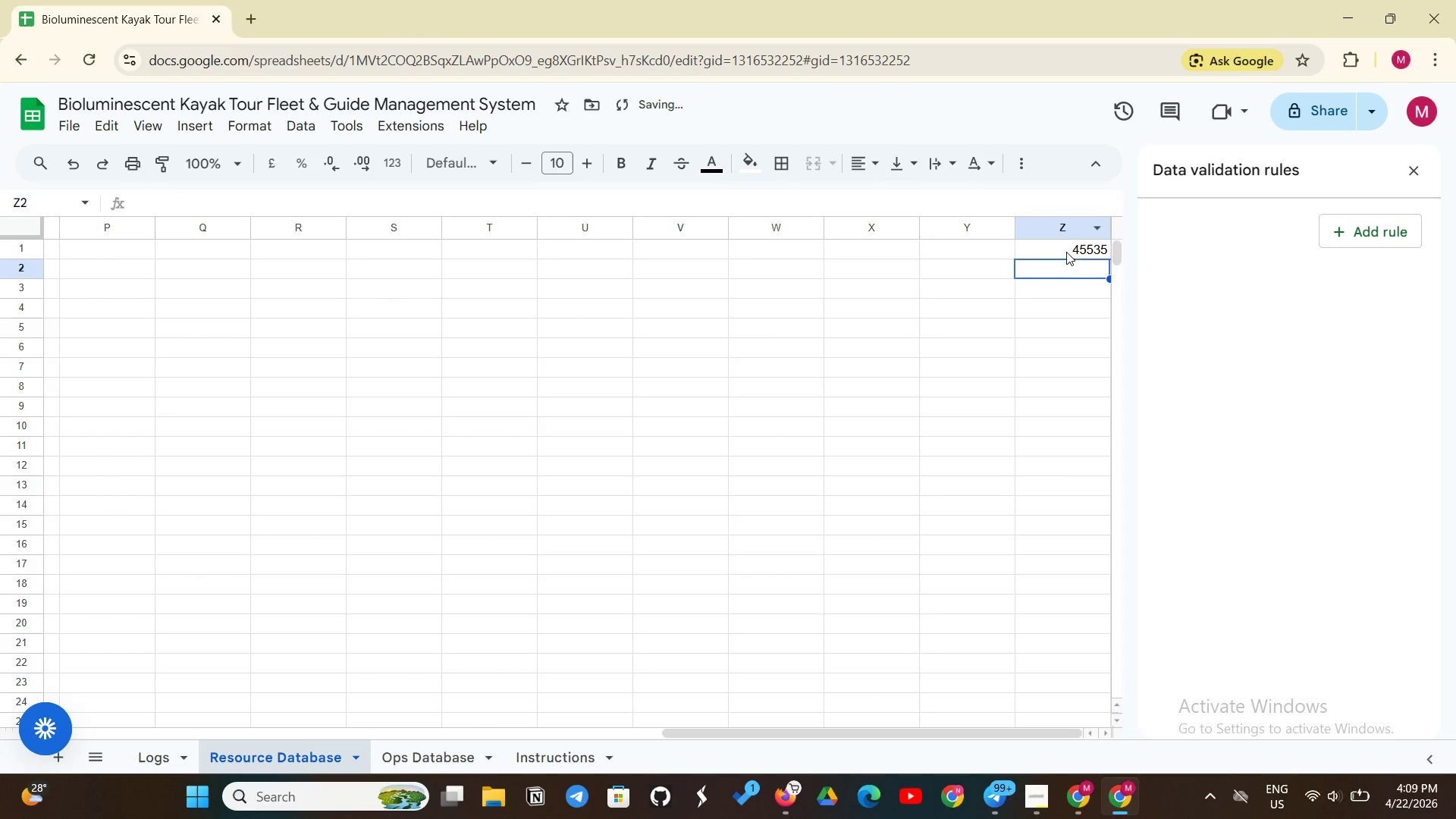 
left_click([1066, 254])
 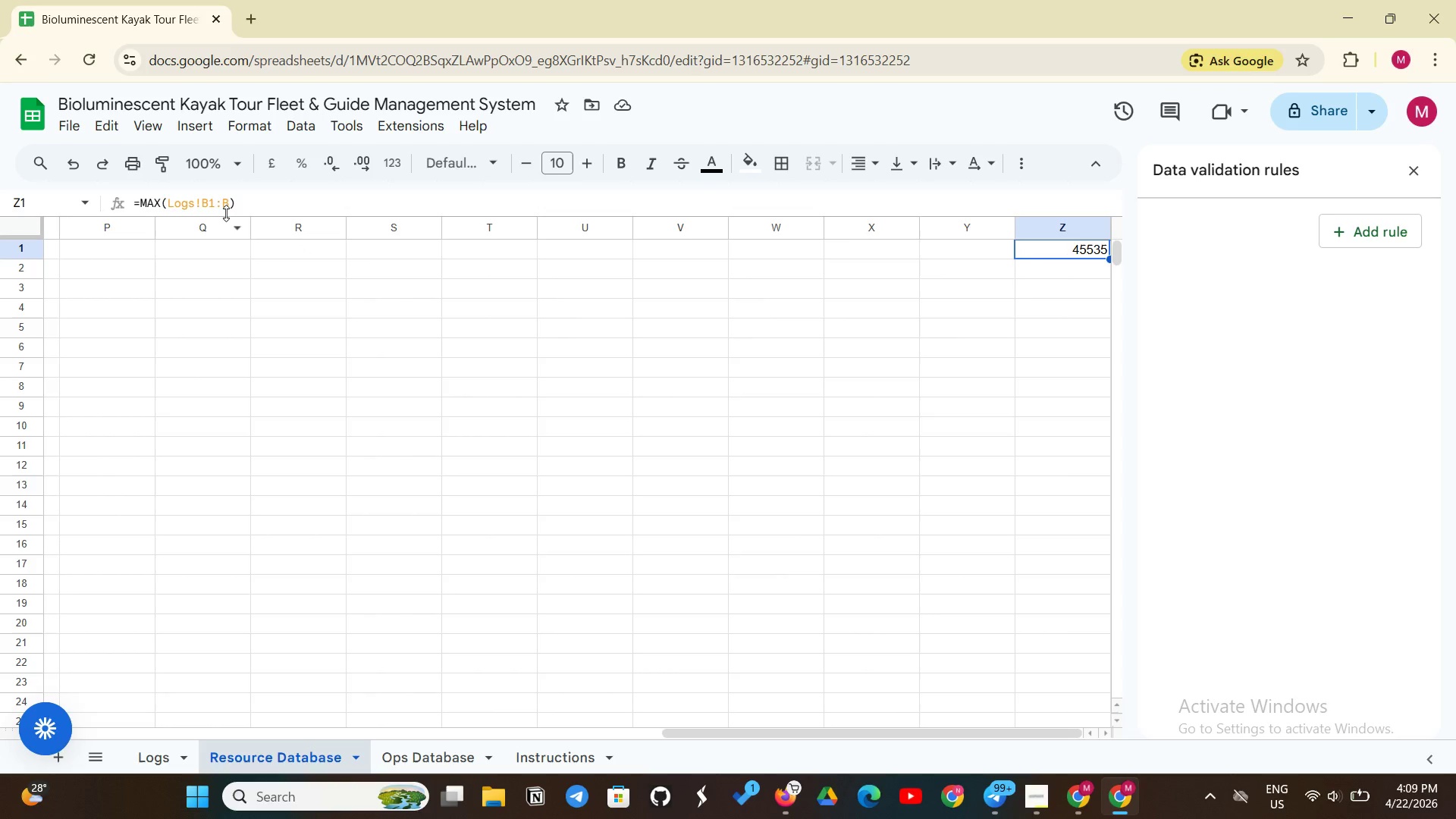 
wait(6.24)
 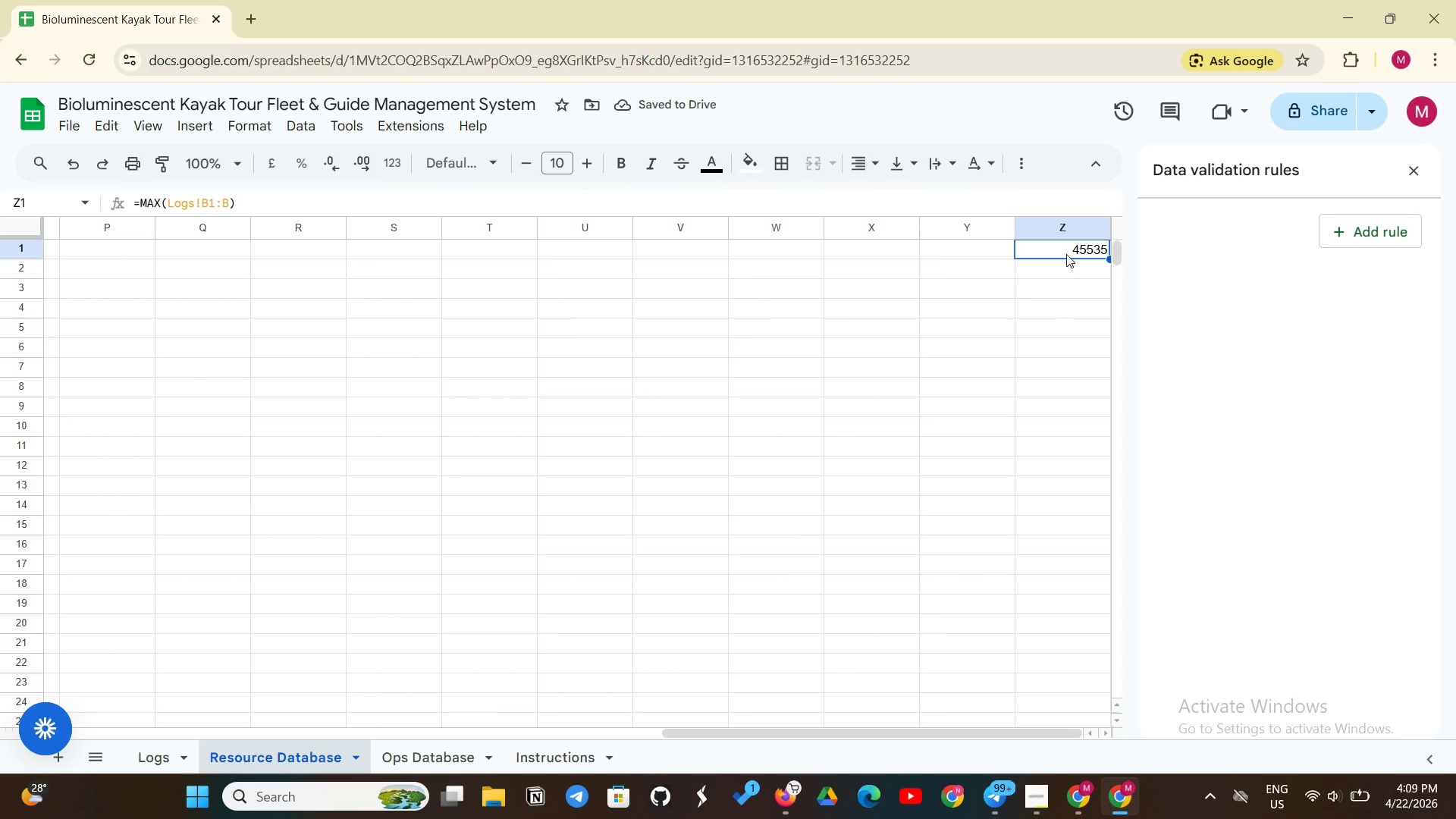 
left_click([218, 202])
 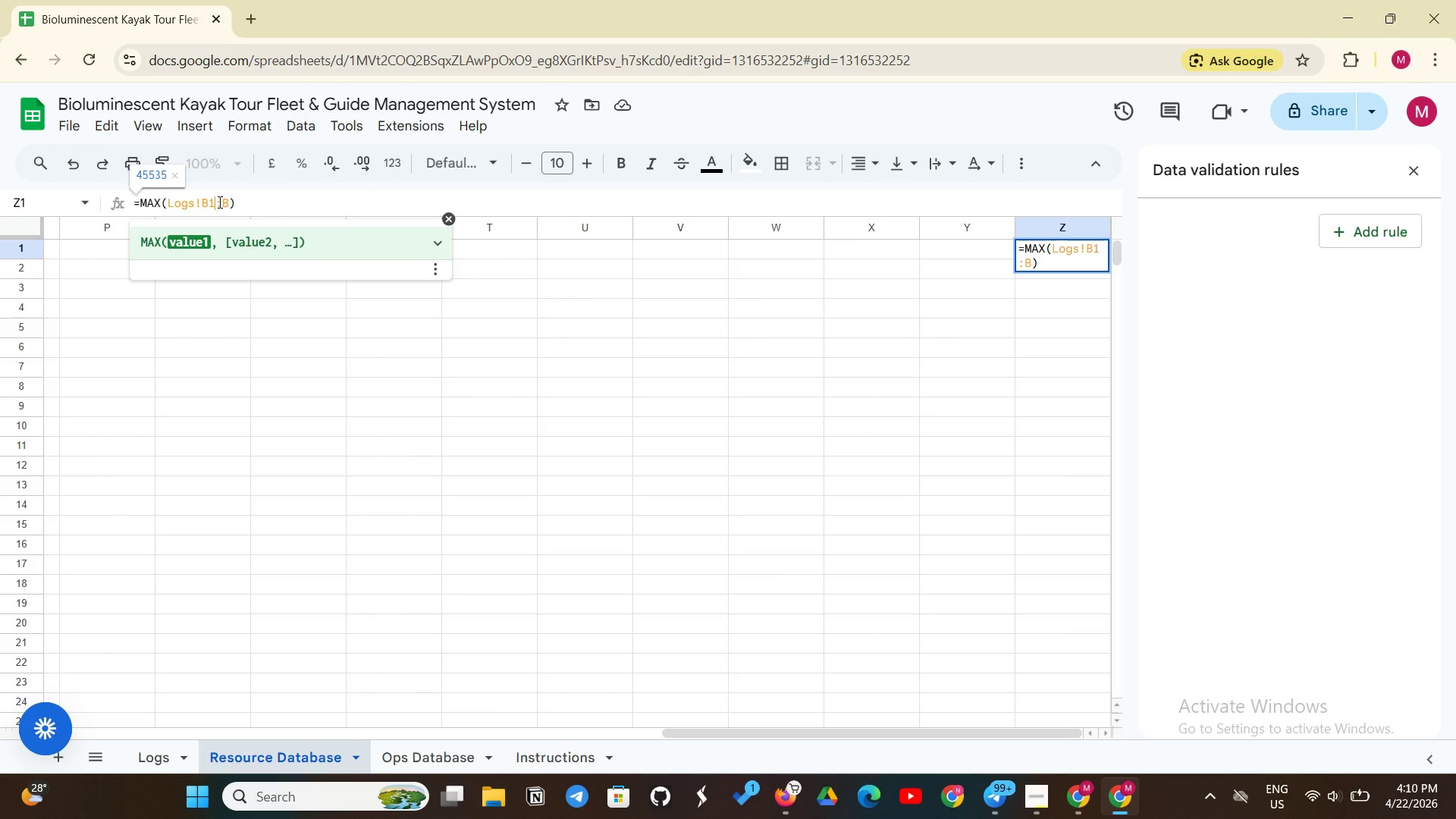 
key(Backspace)
 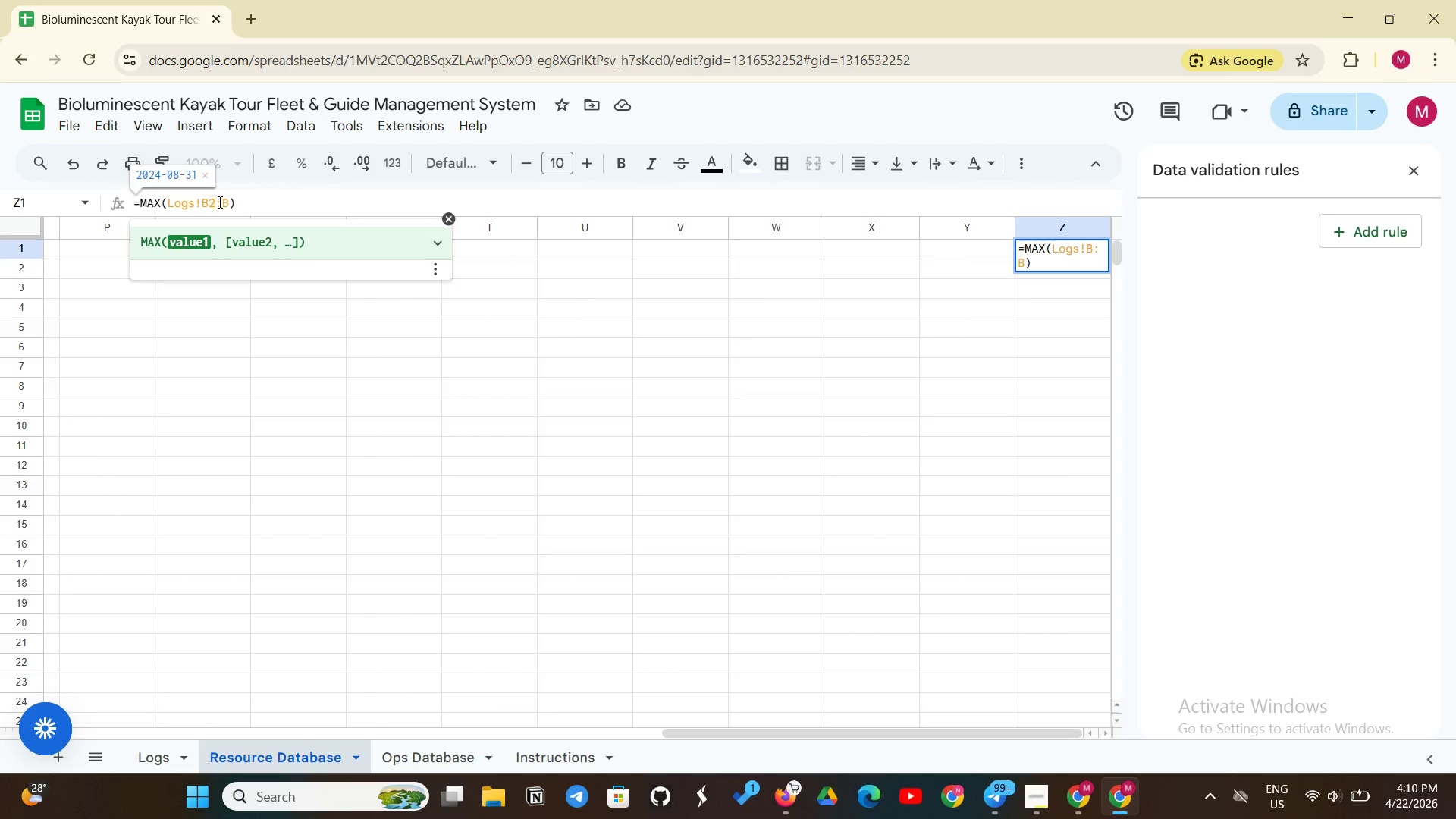 
key(2)
 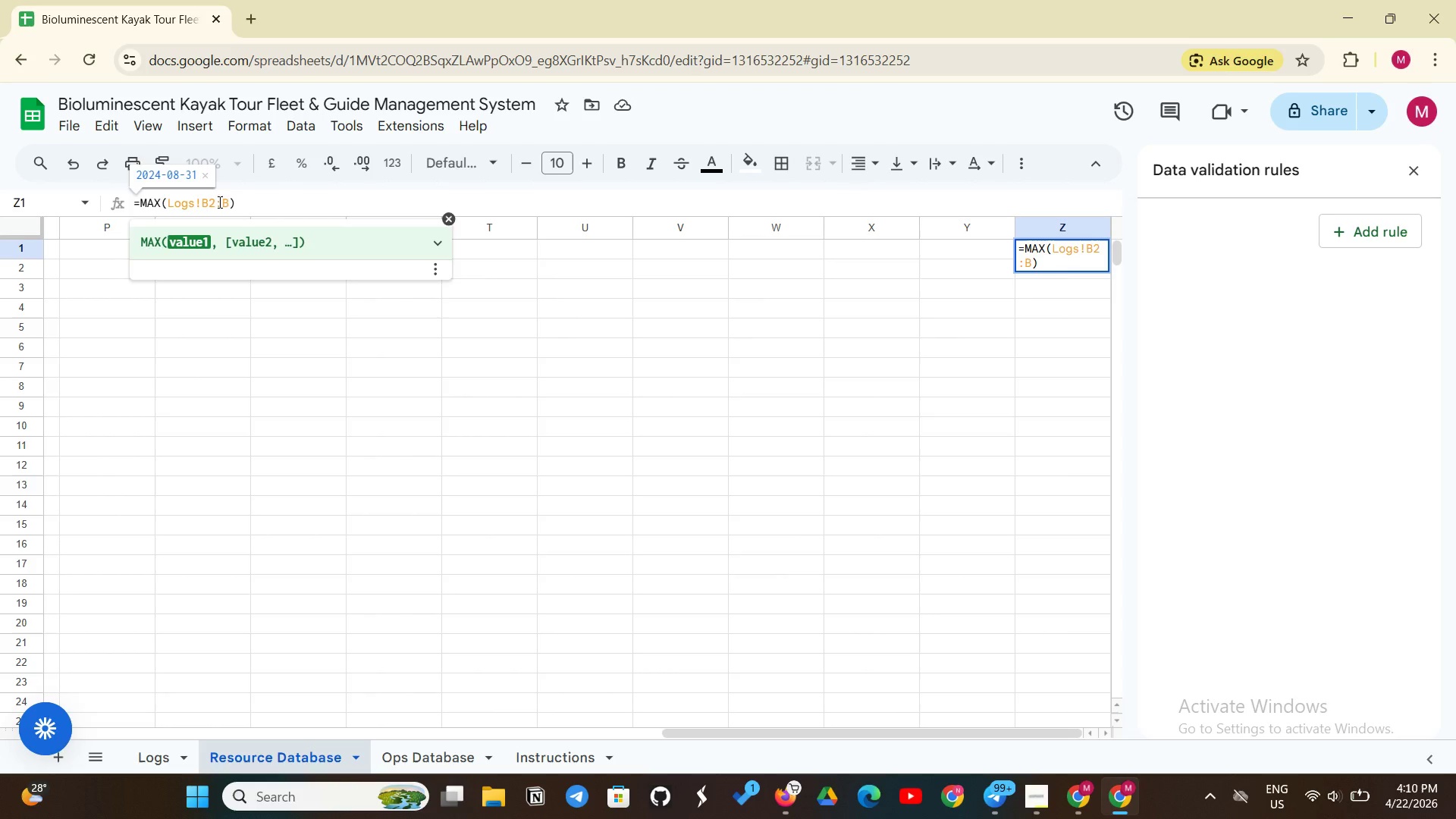 
key(Enter)
 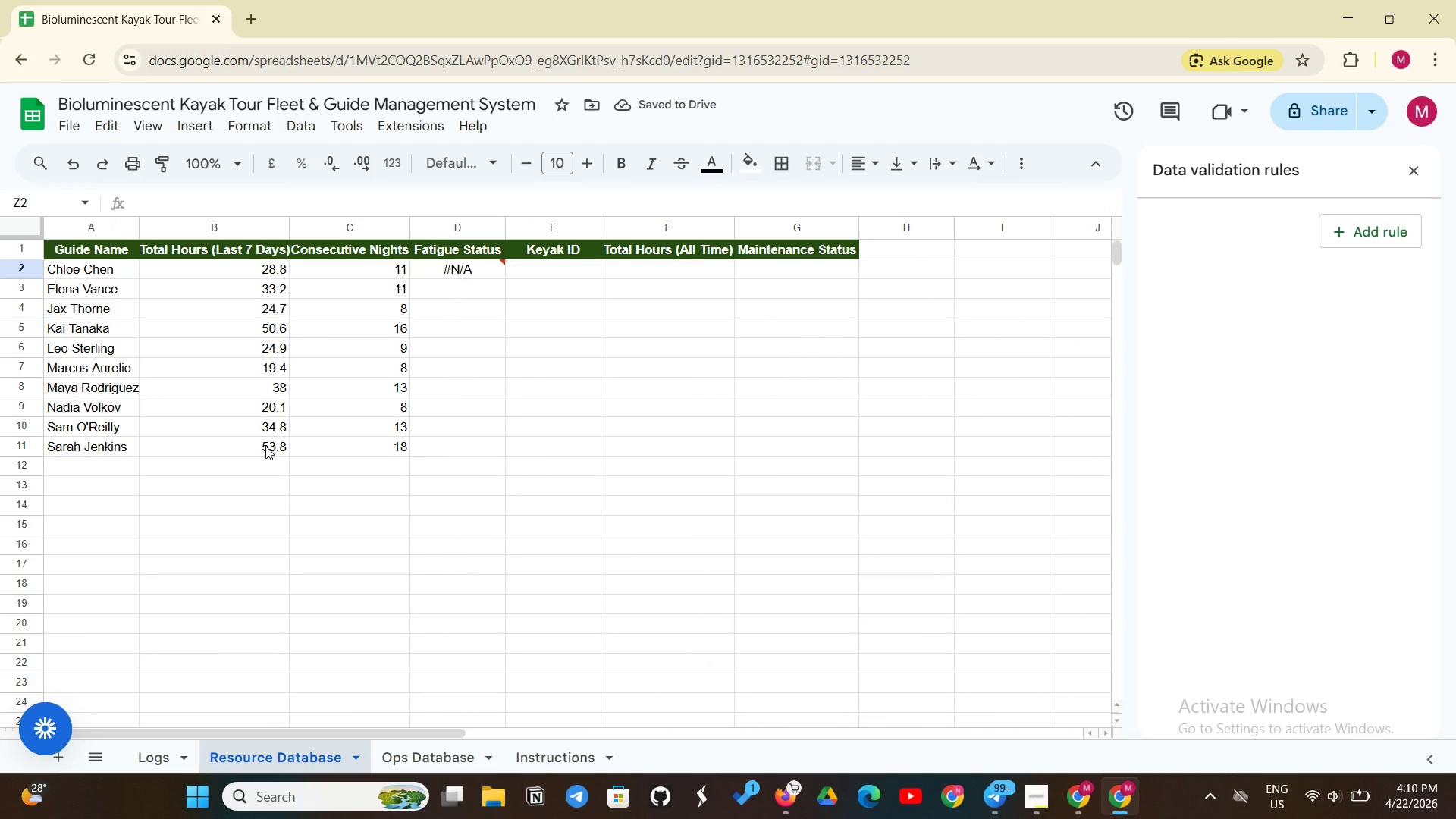 
wait(5.73)
 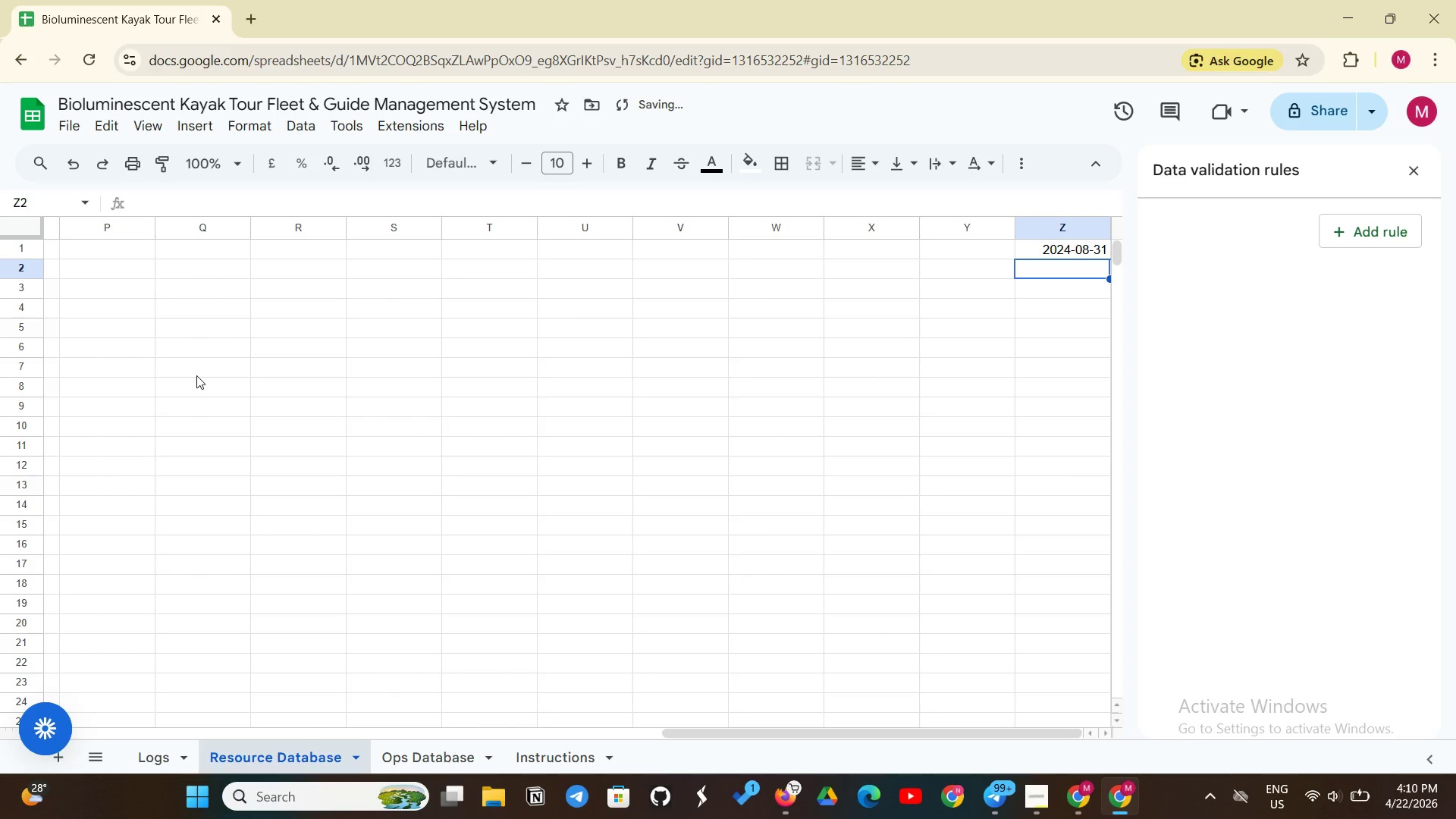 
left_click([267, 275])
 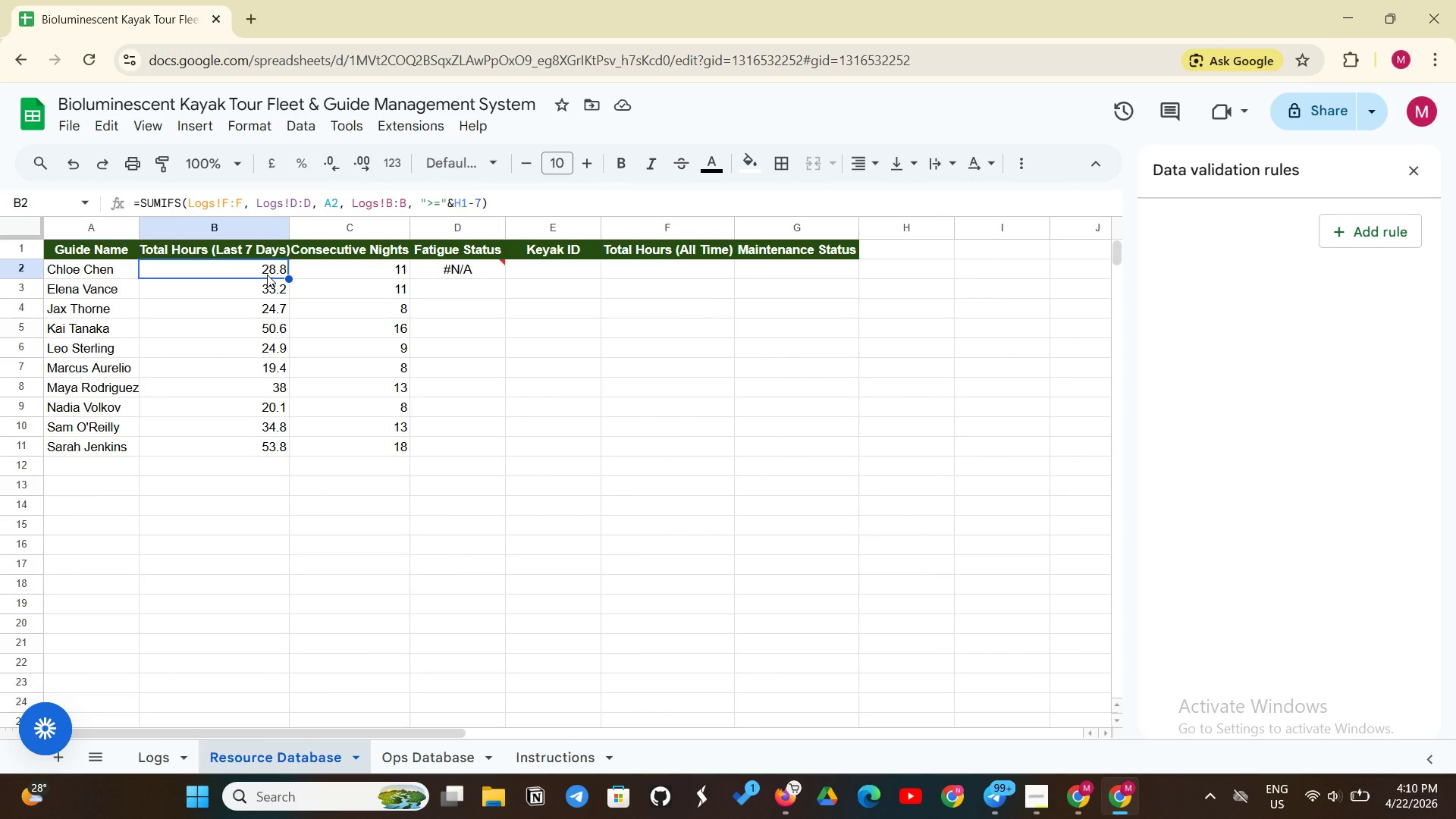 
wait(10.33)
 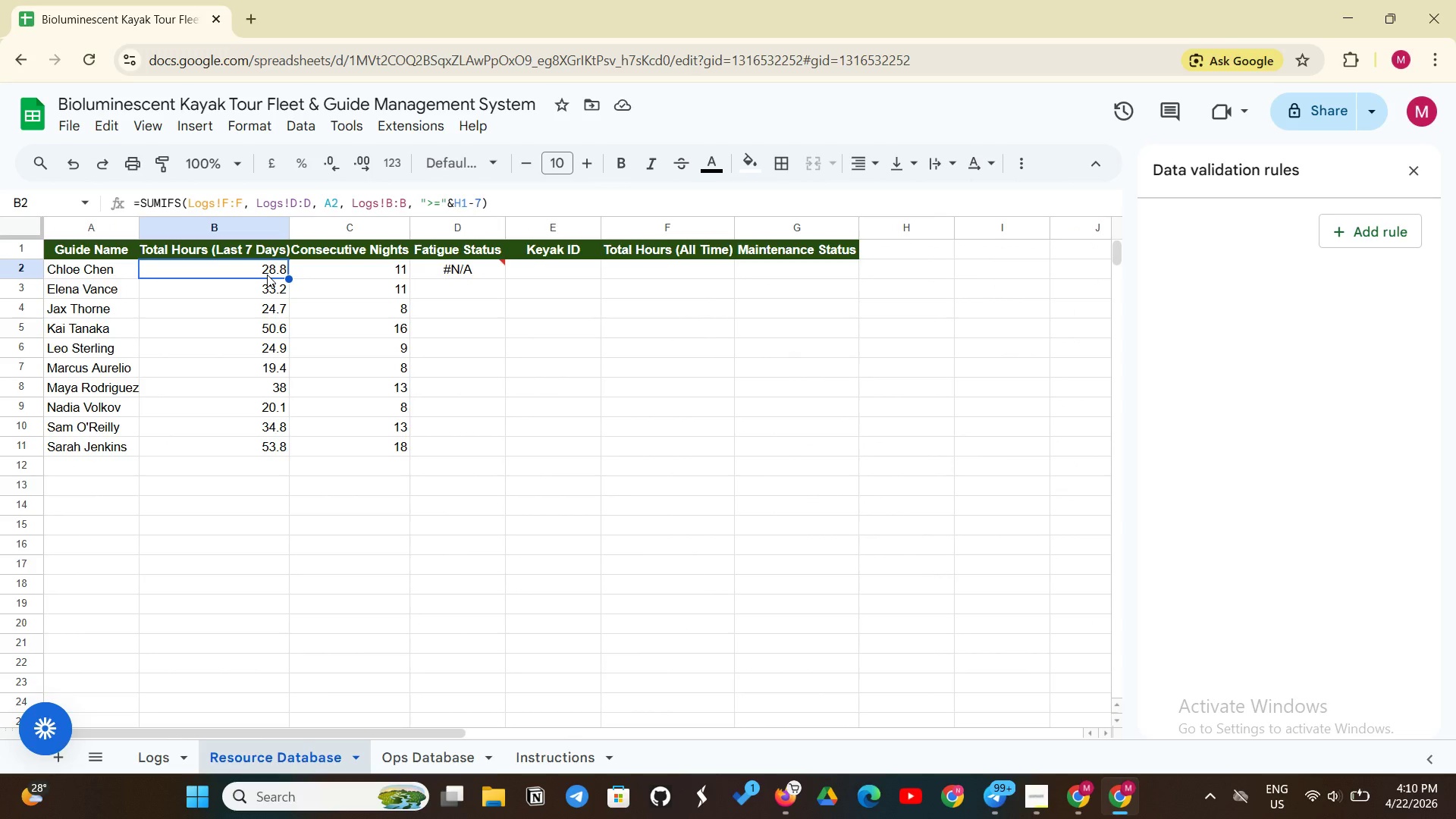 
left_click([465, 202])
 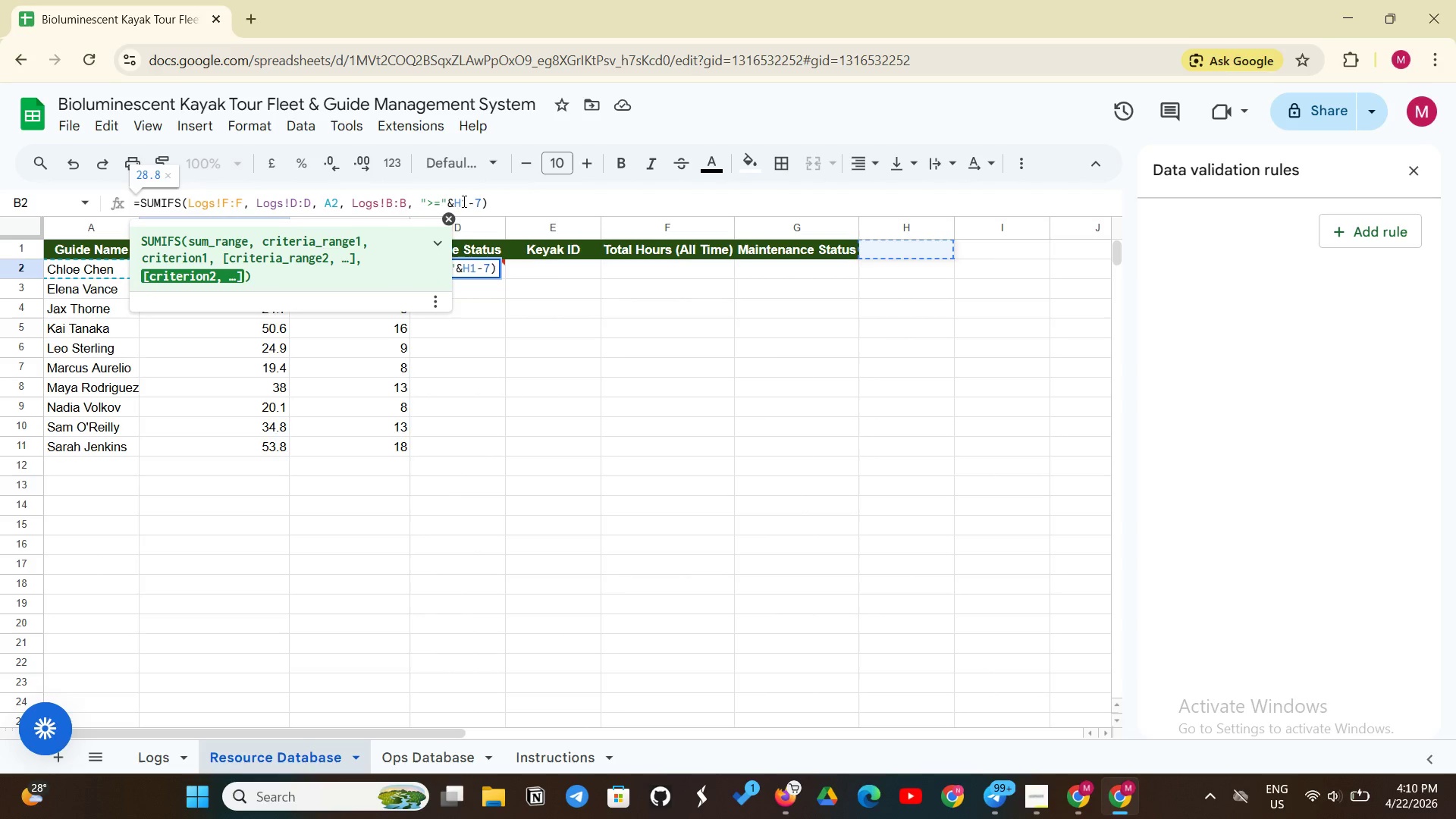 
left_click([463, 201])
 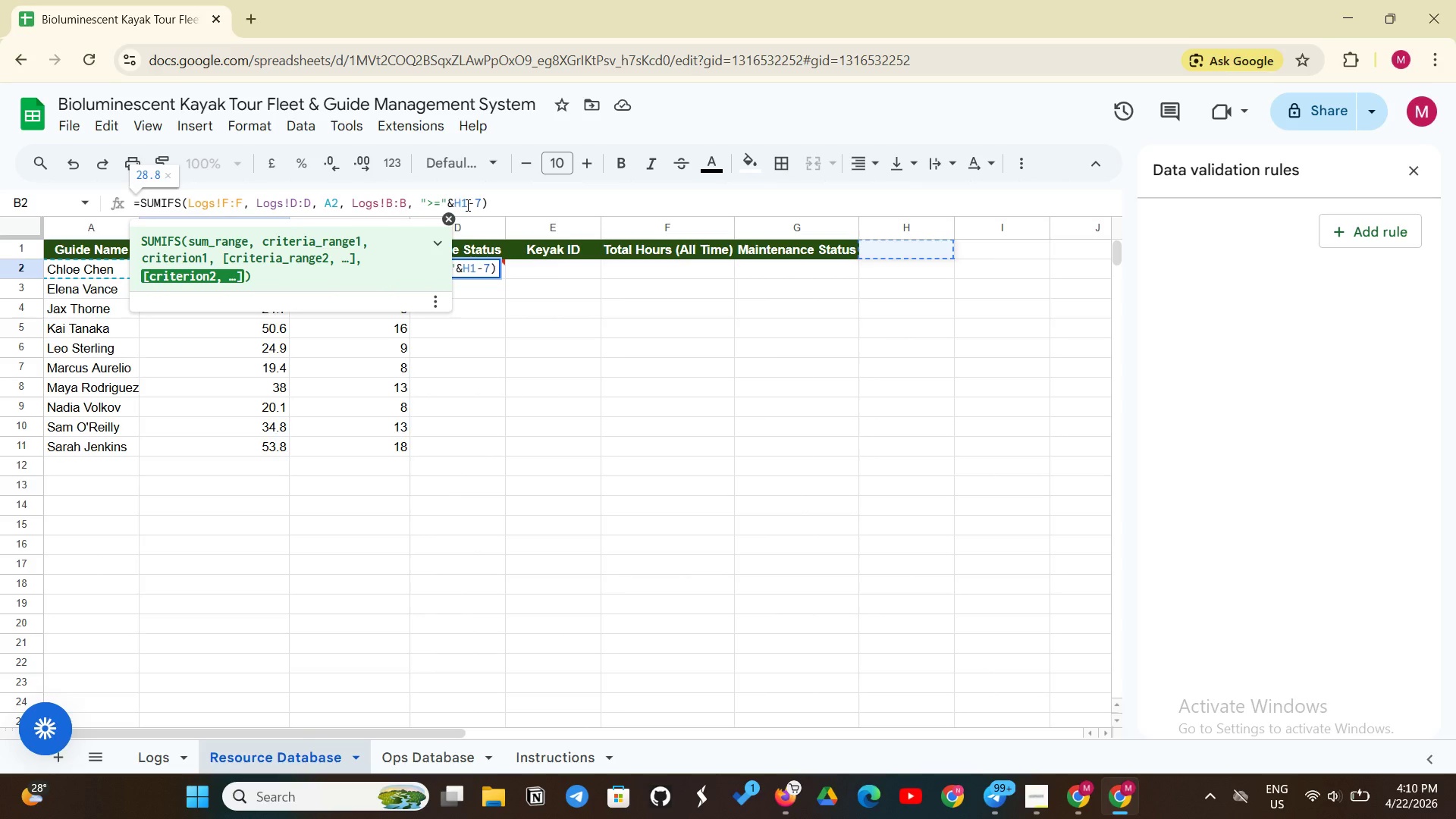 
key(Backspace)
 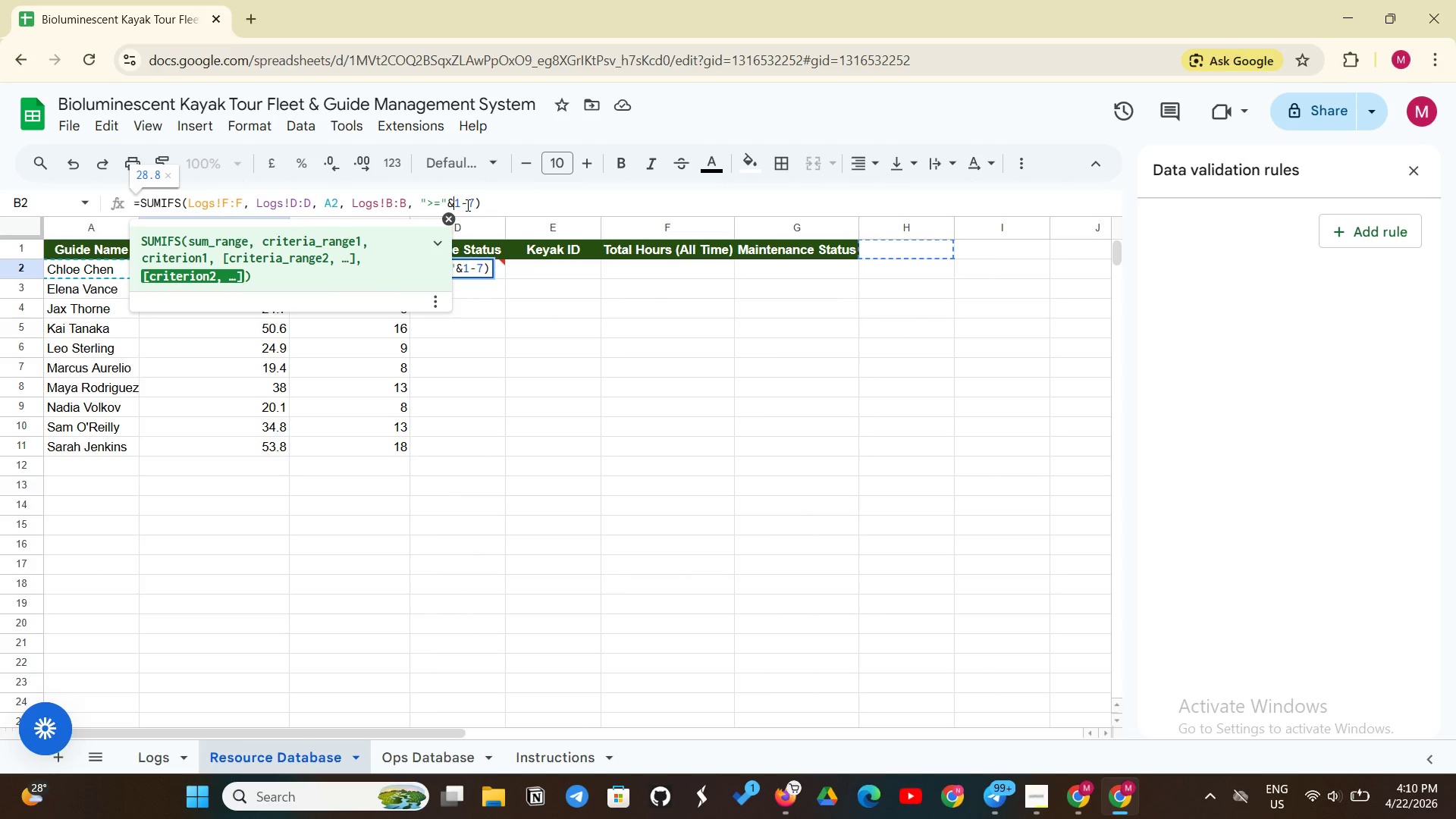 
key(Shift+Z)
 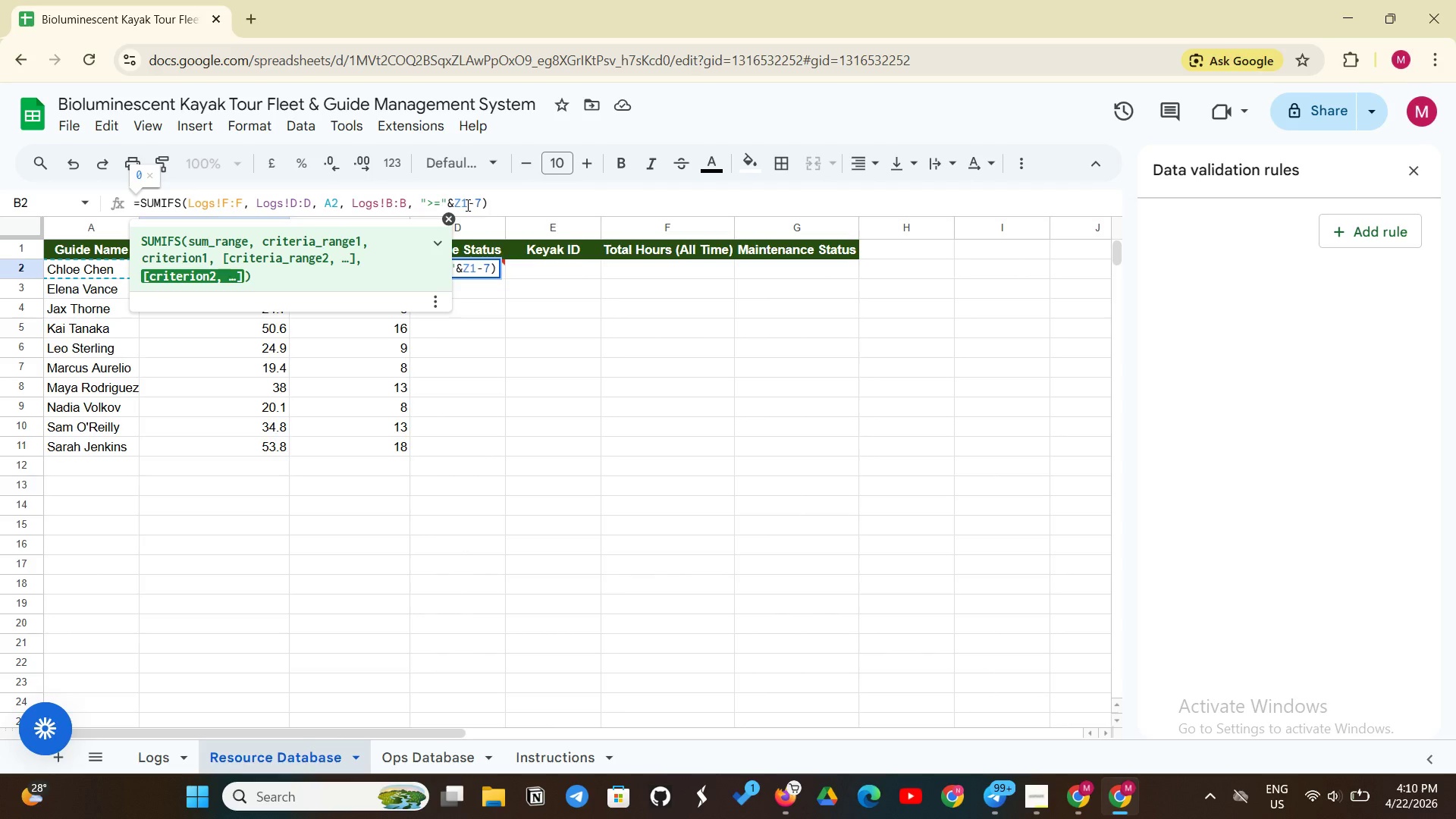 
wait(11.12)
 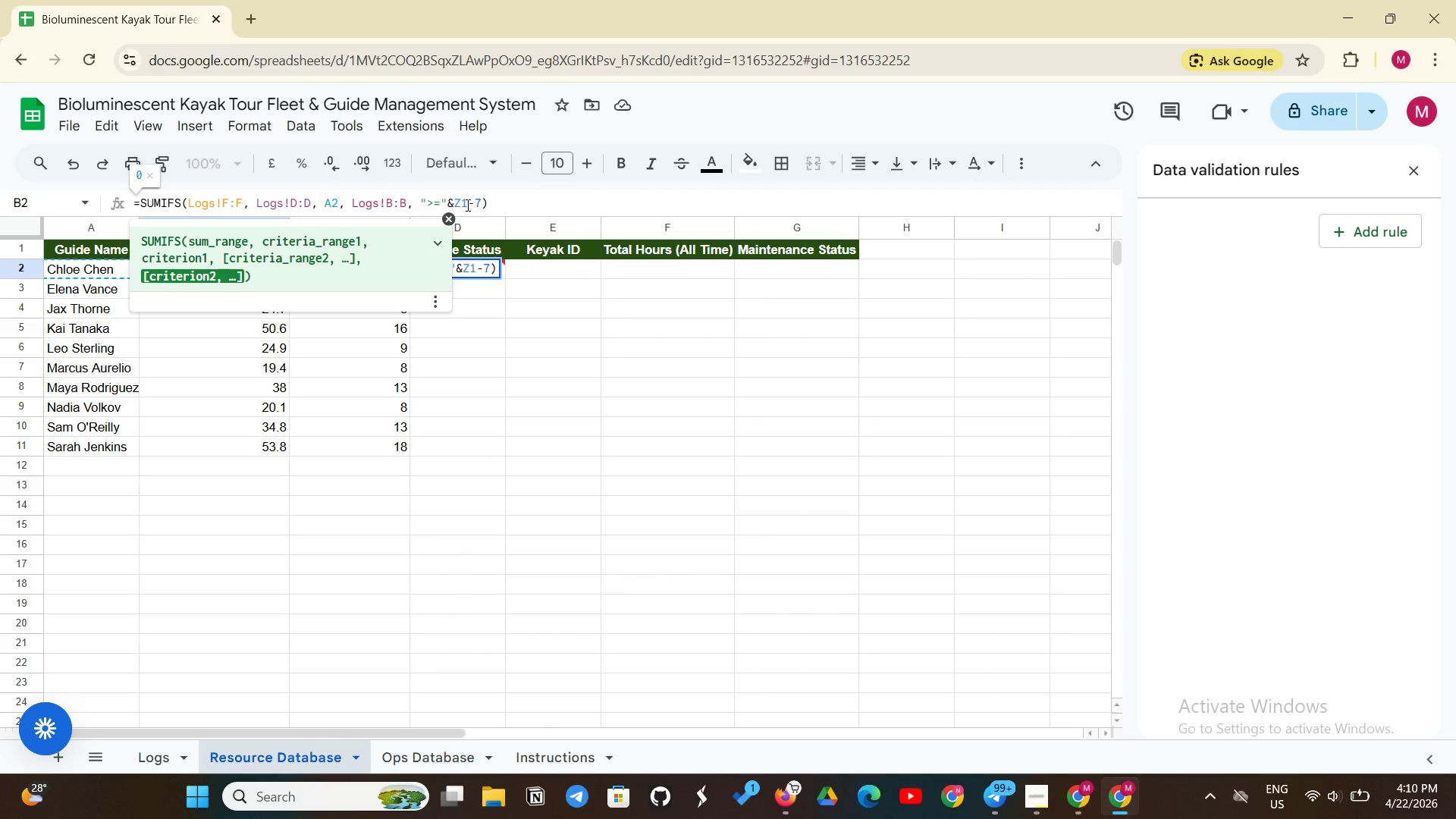 
left_click([504, 190])
 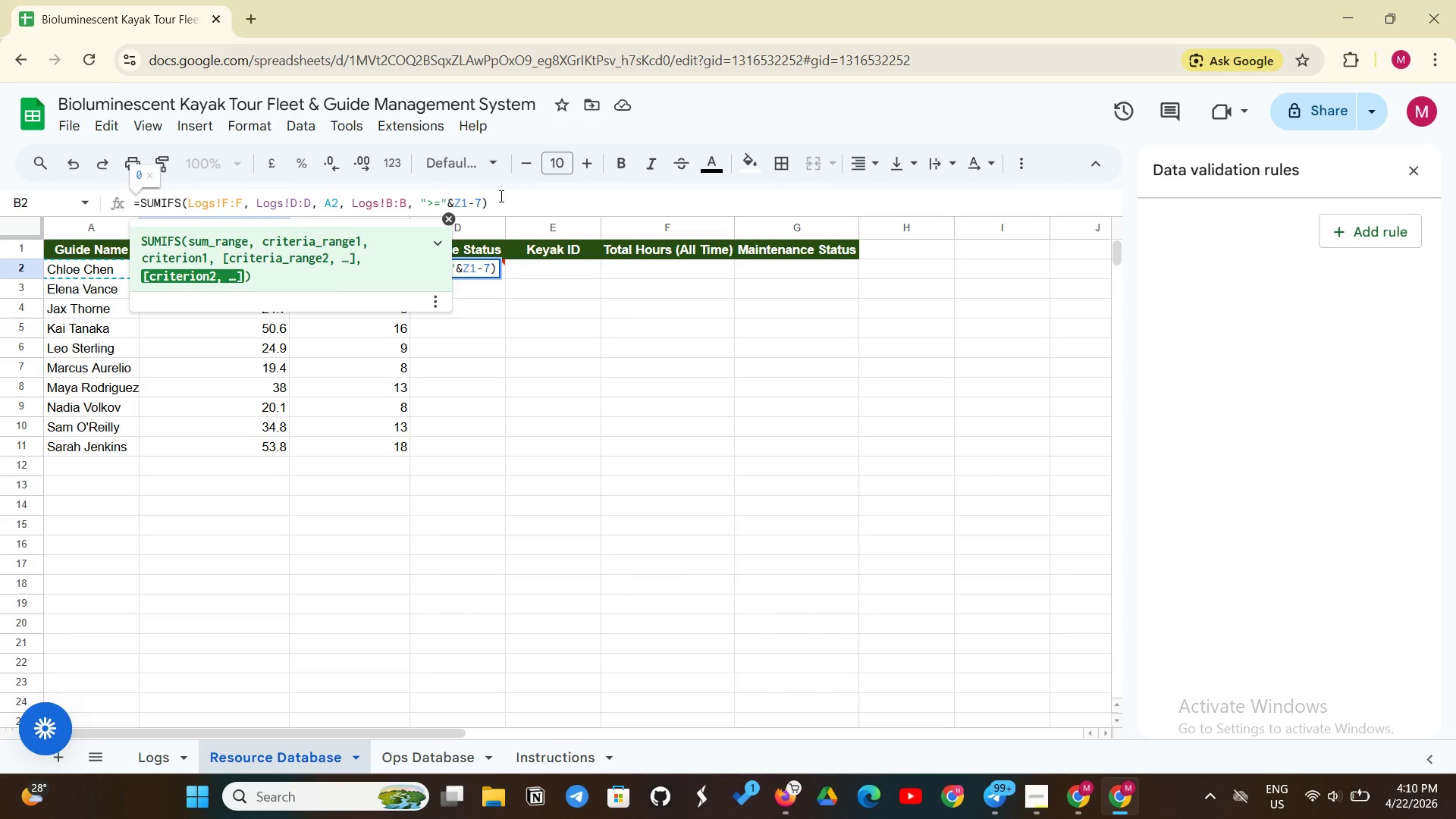 
left_click([497, 198])
 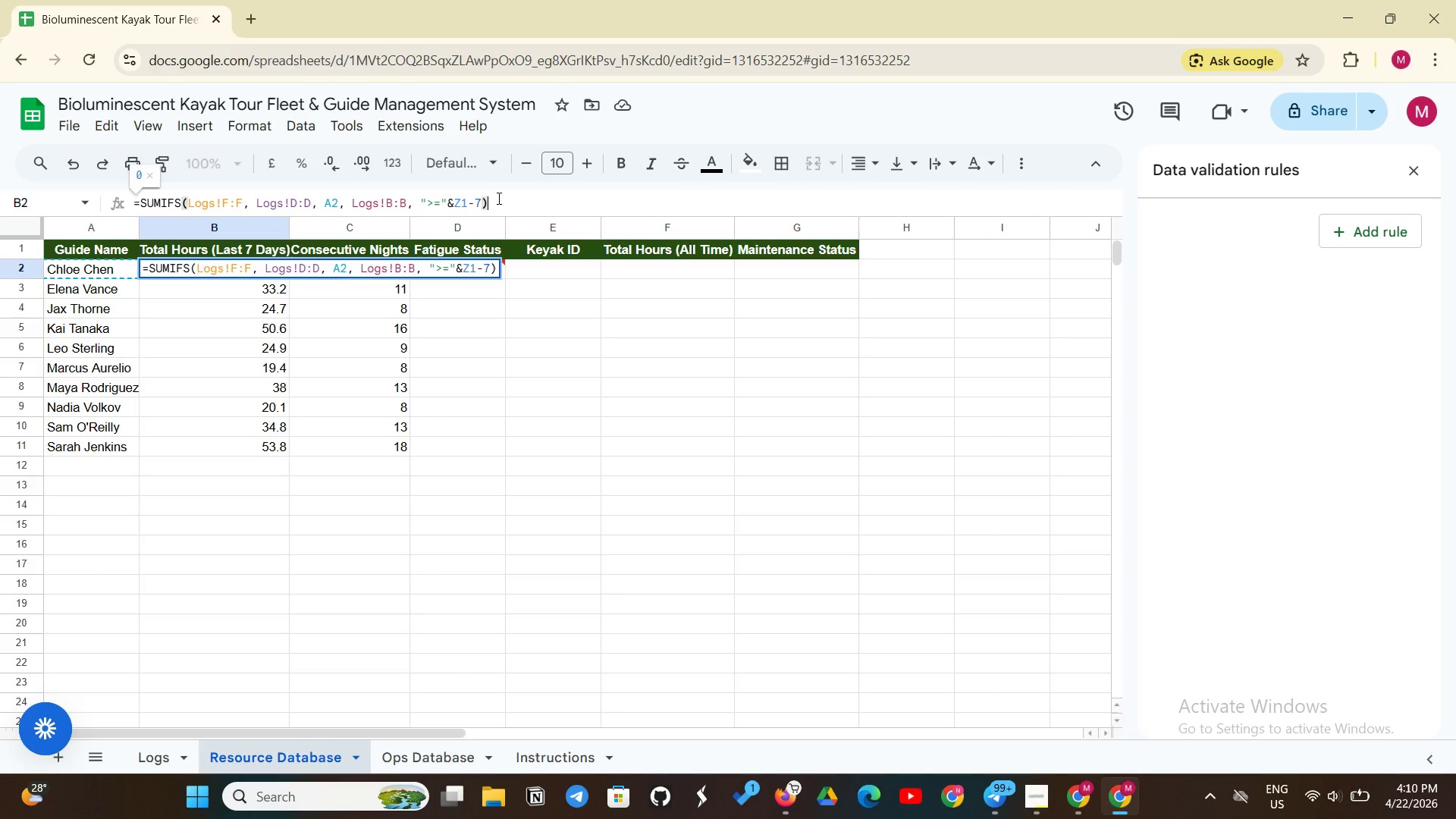 
key(Enter)
 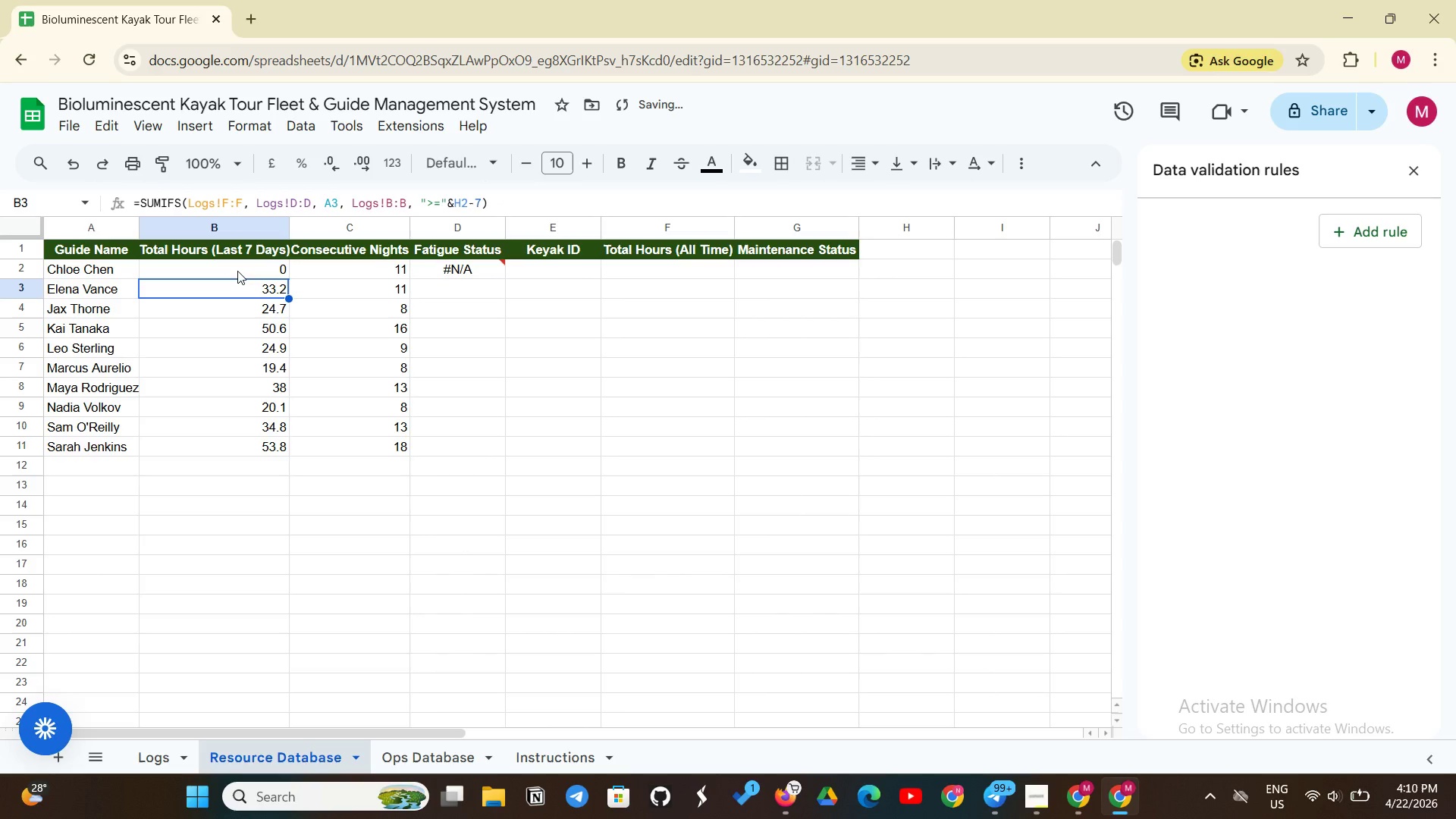 
left_click([237, 271])
 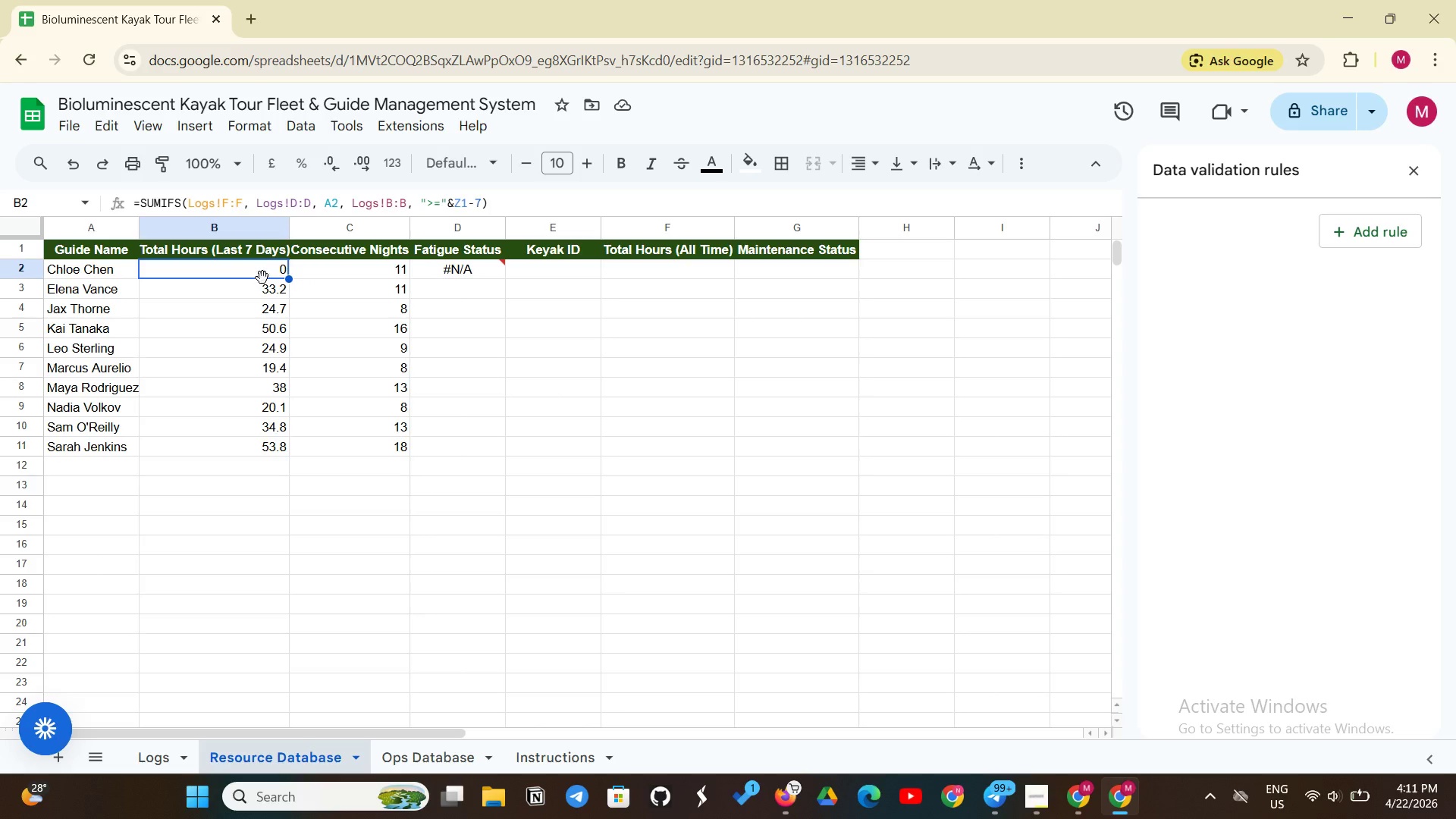 
wait(37.47)
 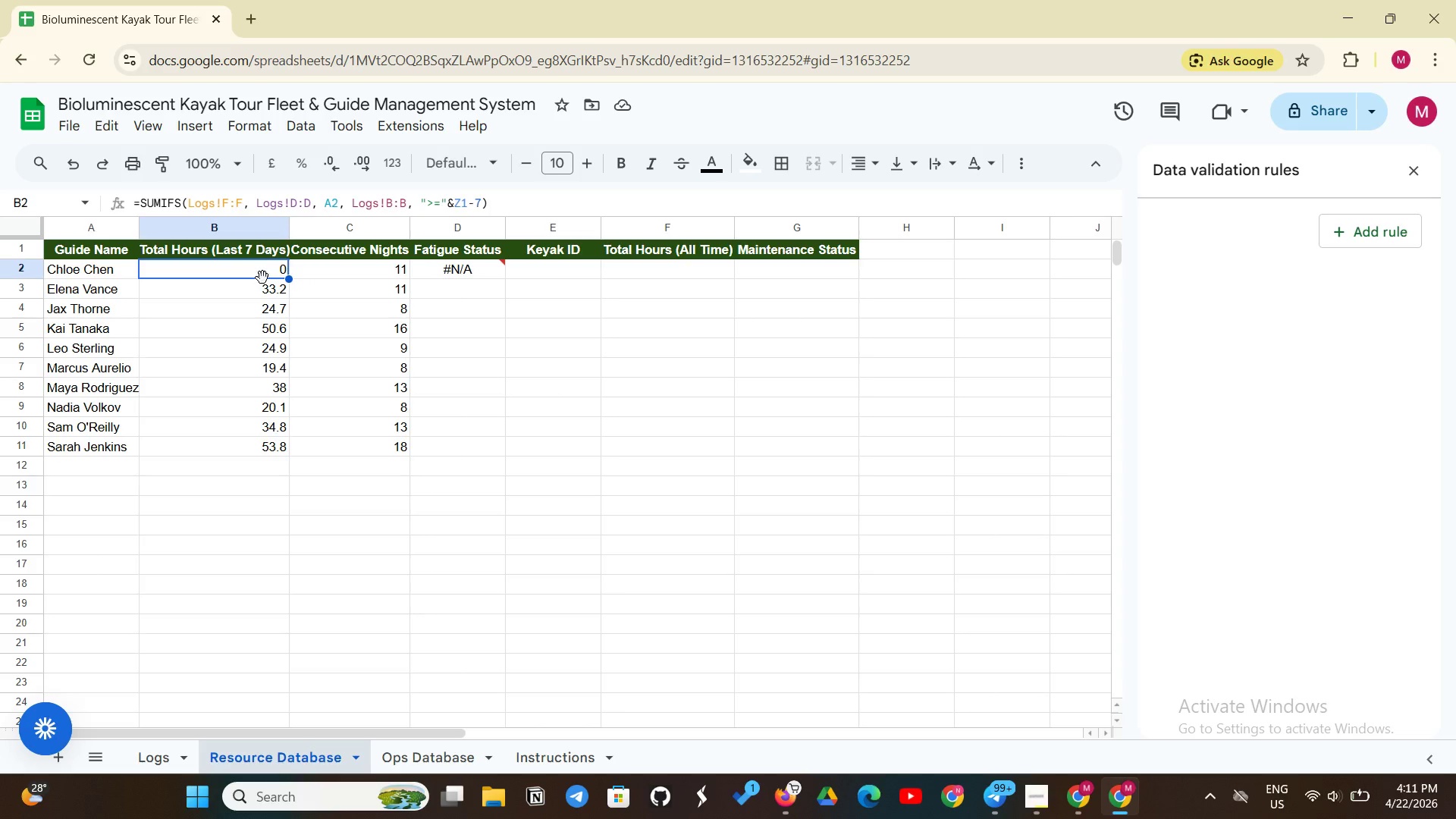 
left_click_drag(start_coordinate=[286, 280], to_coordinate=[274, 441])
 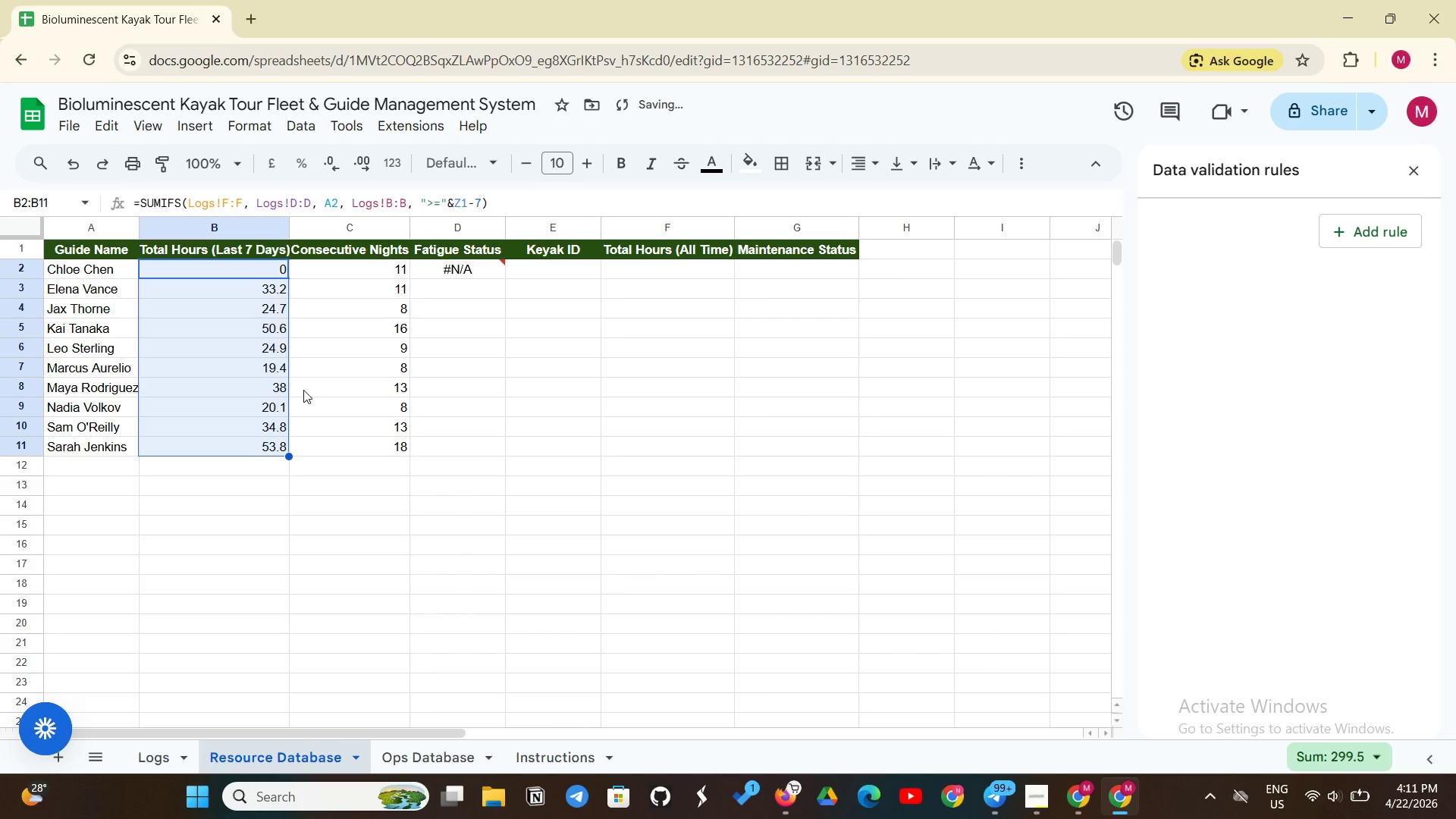 
left_click([237, 447])
 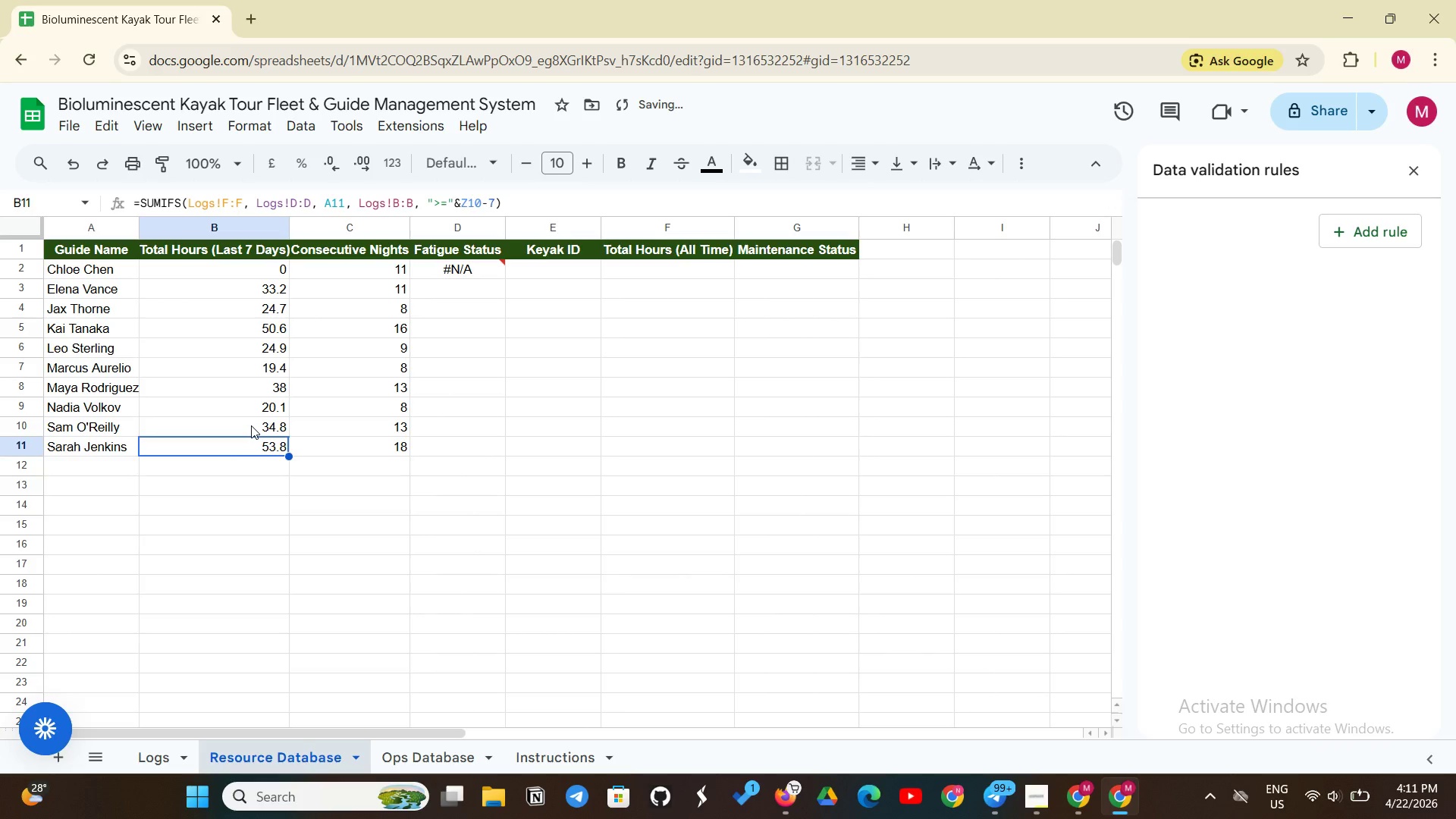 
left_click([251, 425])
 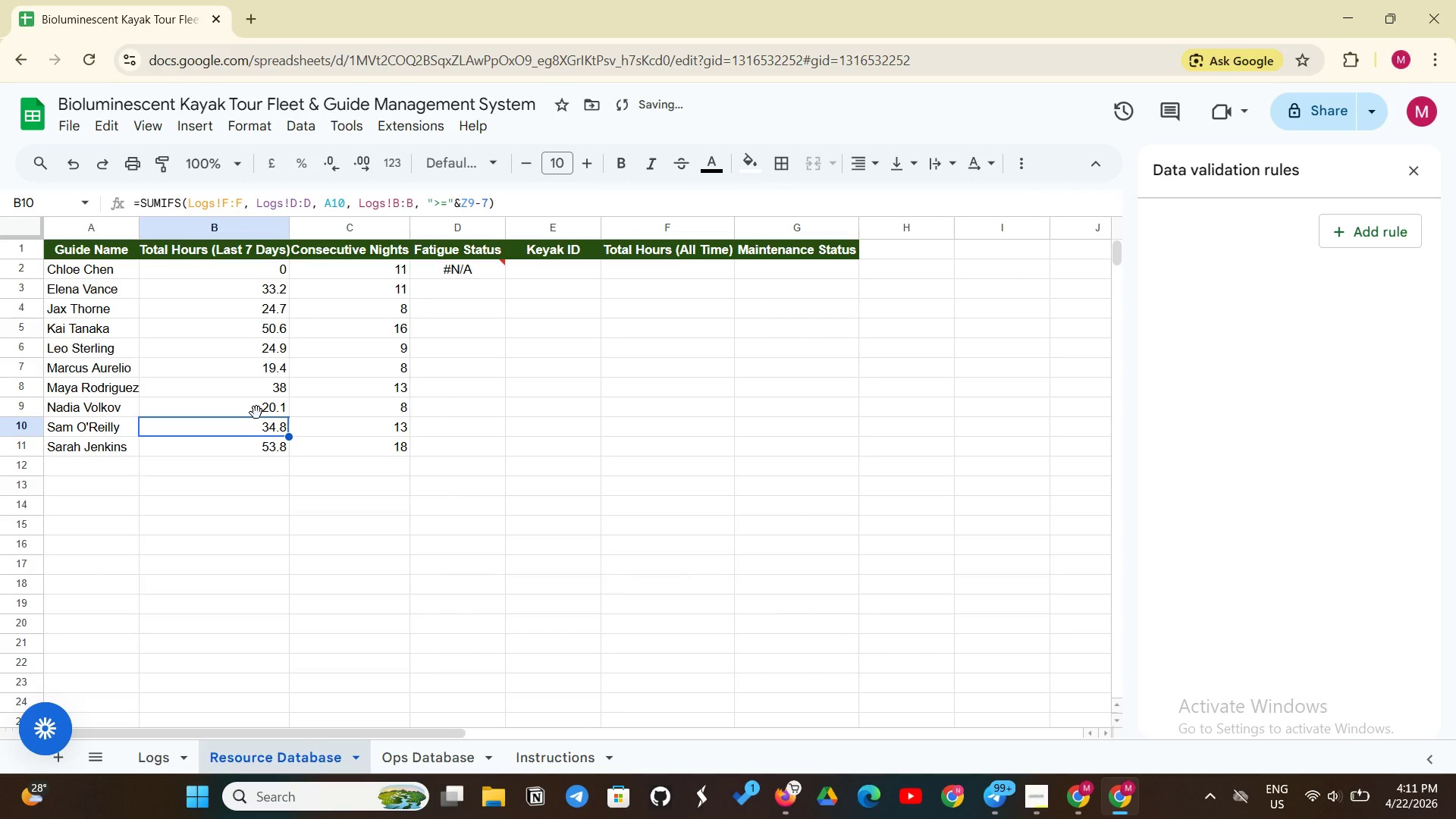 
left_click([261, 401])
 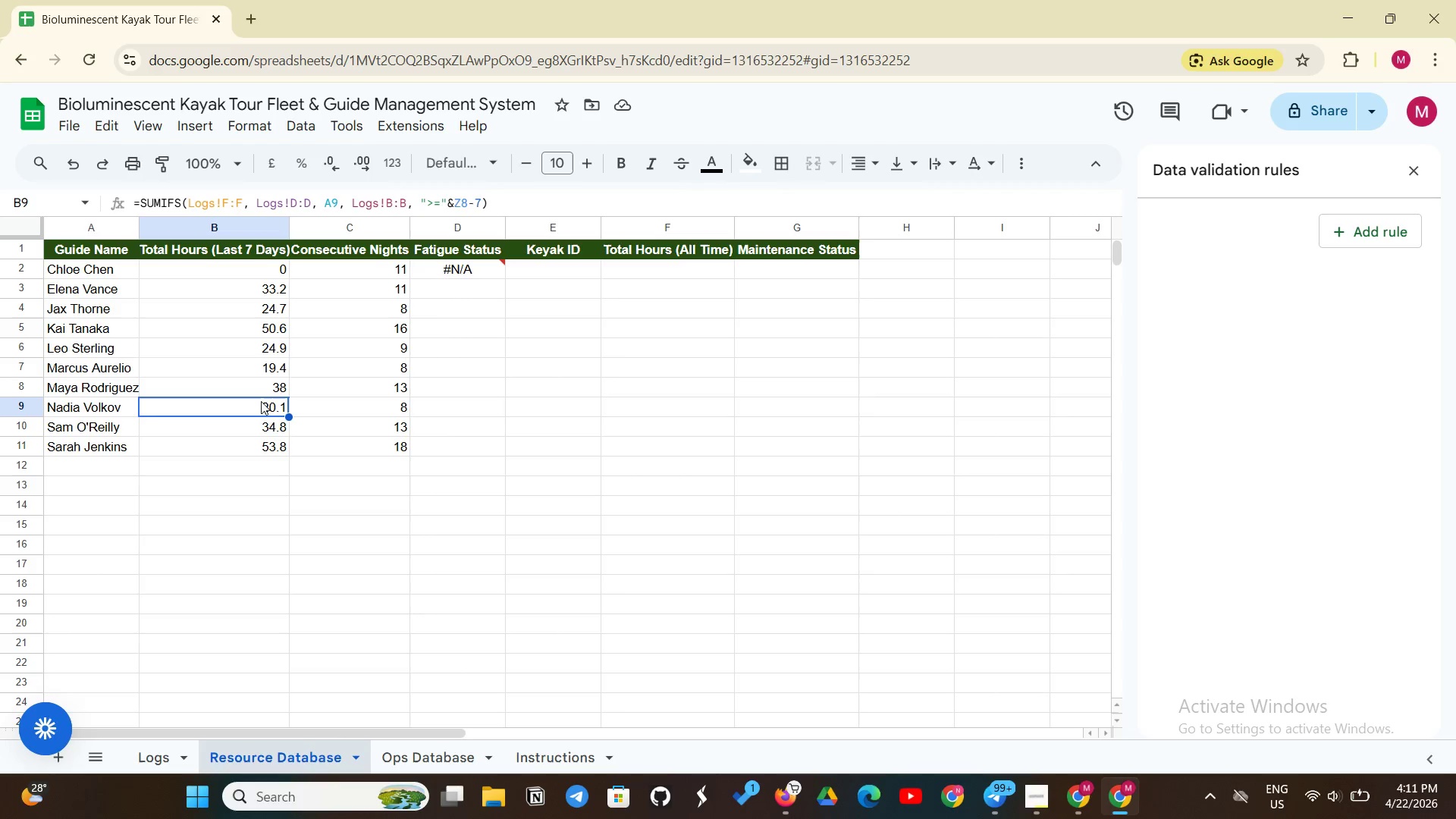 
wait(5.69)
 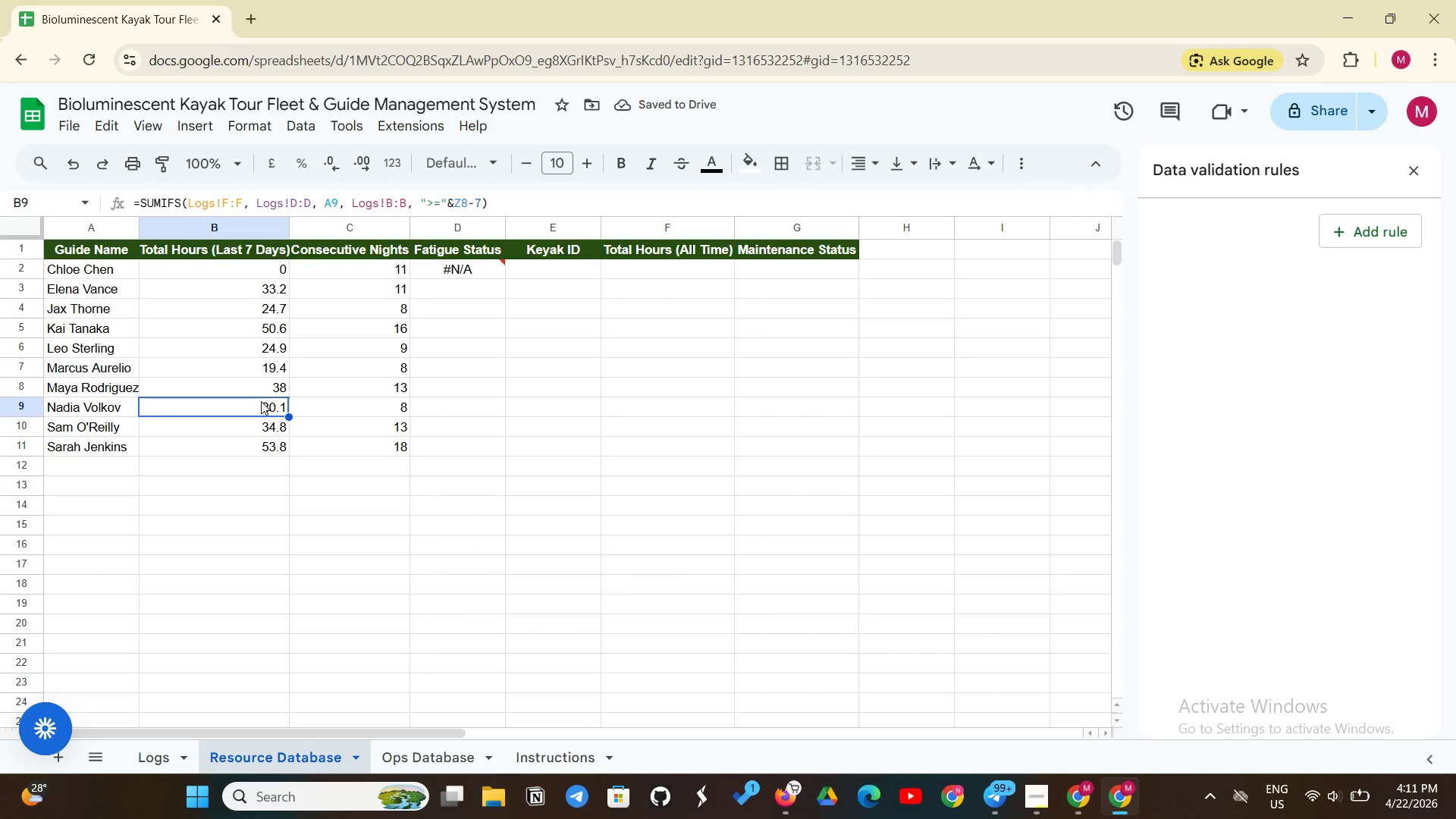 
left_click_drag(start_coordinate=[262, 268], to_coordinate=[242, 444])
 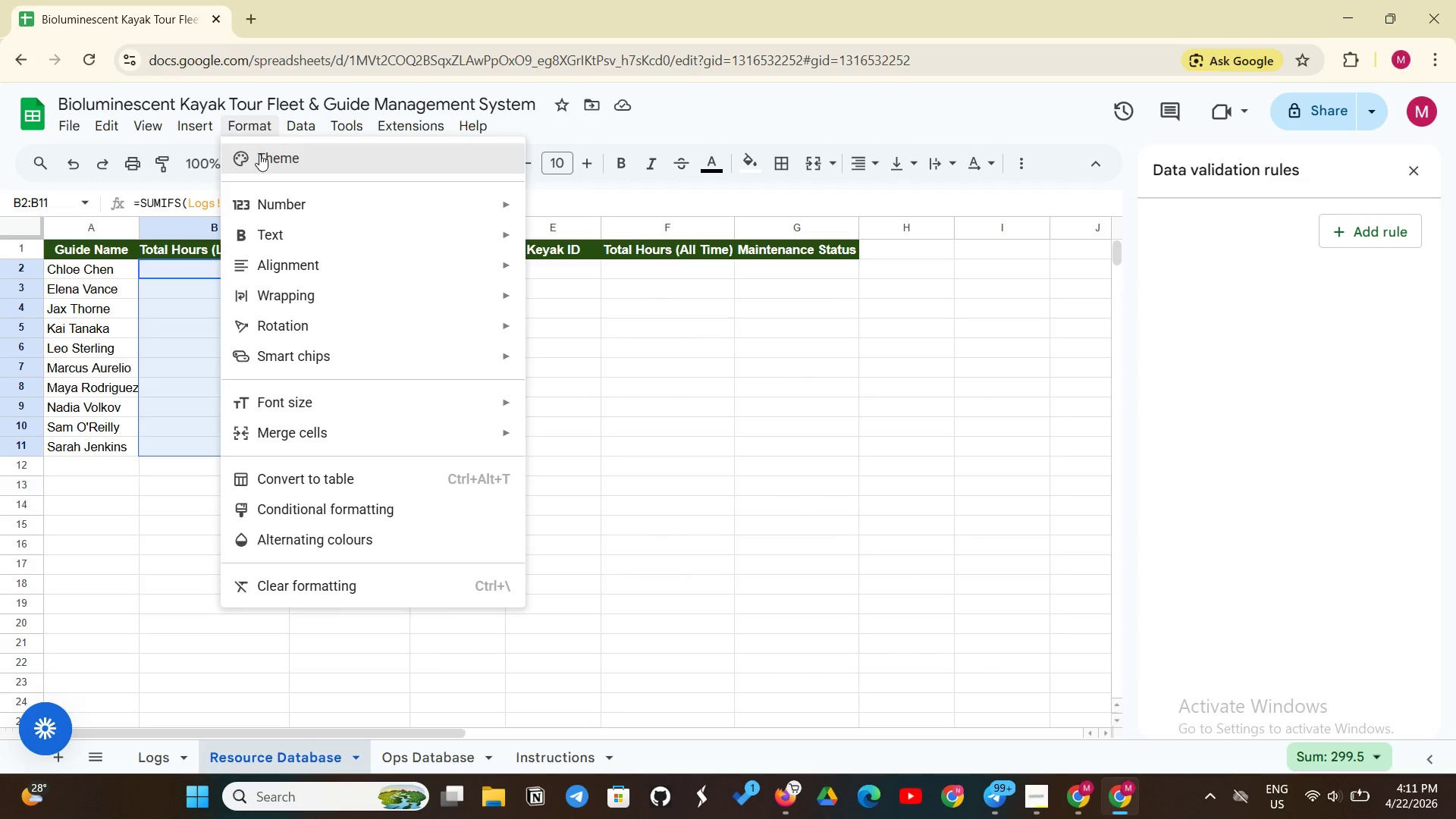 
left_click([268, 202])
 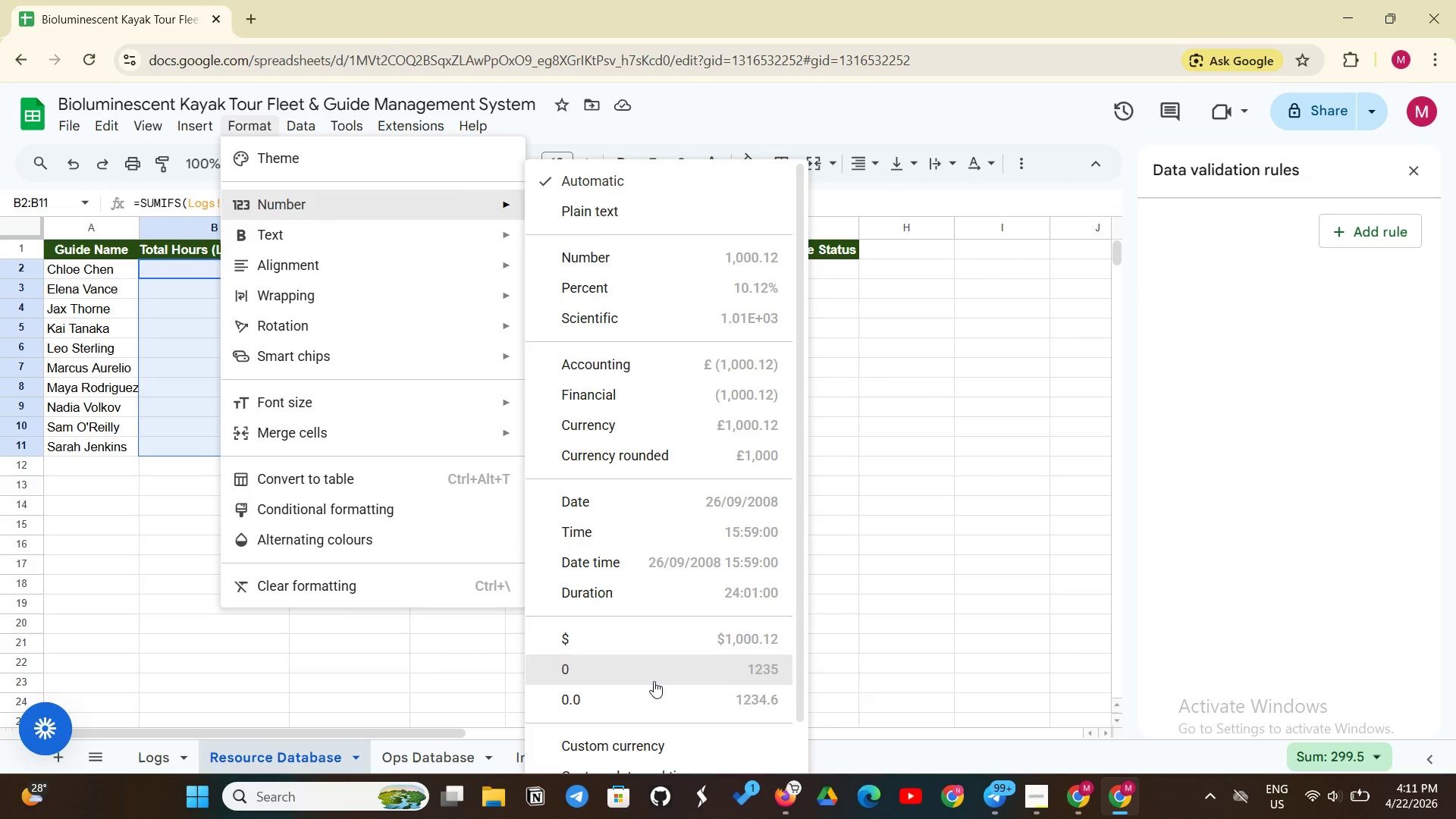 
left_click([651, 697])
 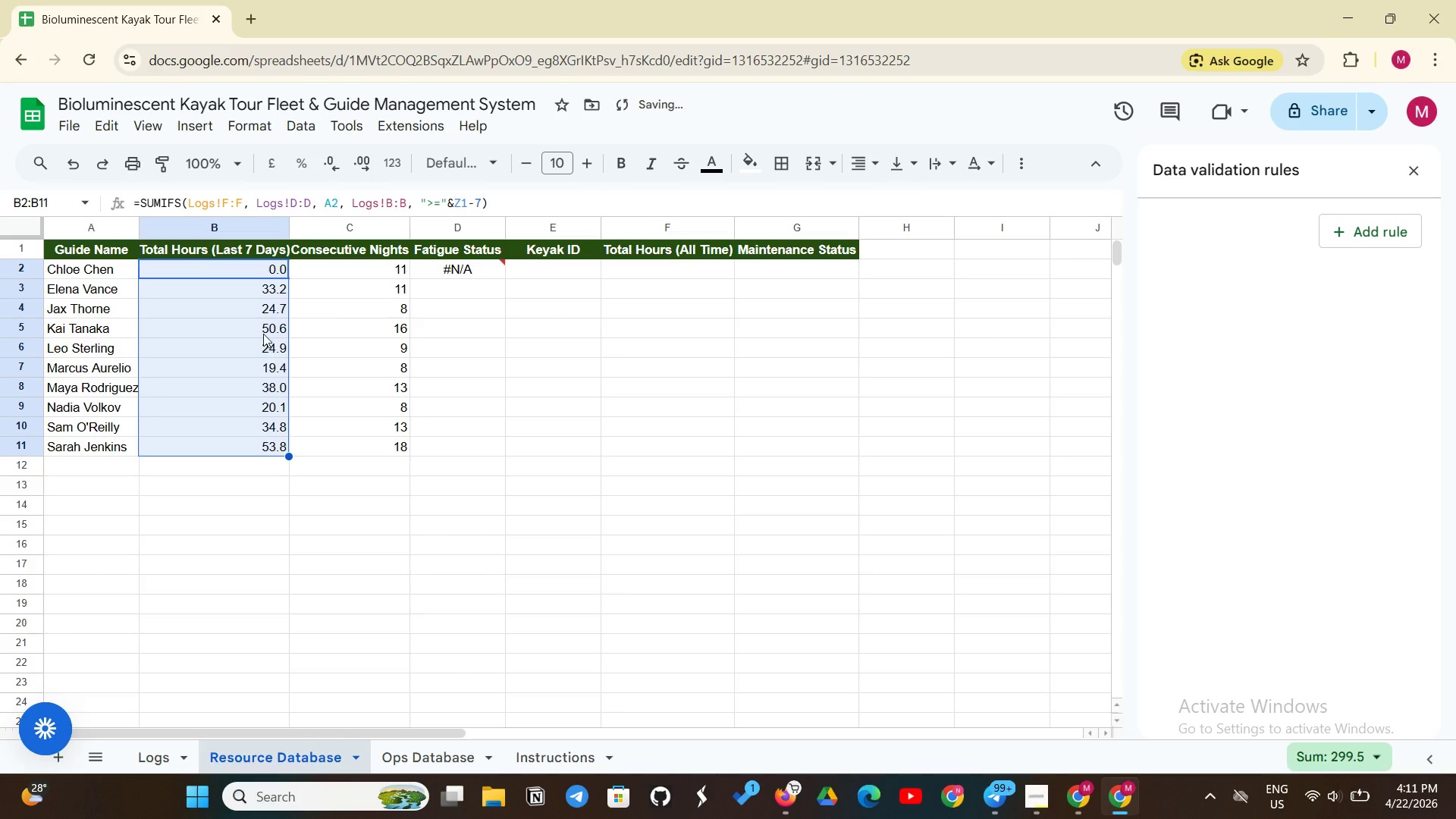 
left_click([247, 276])
 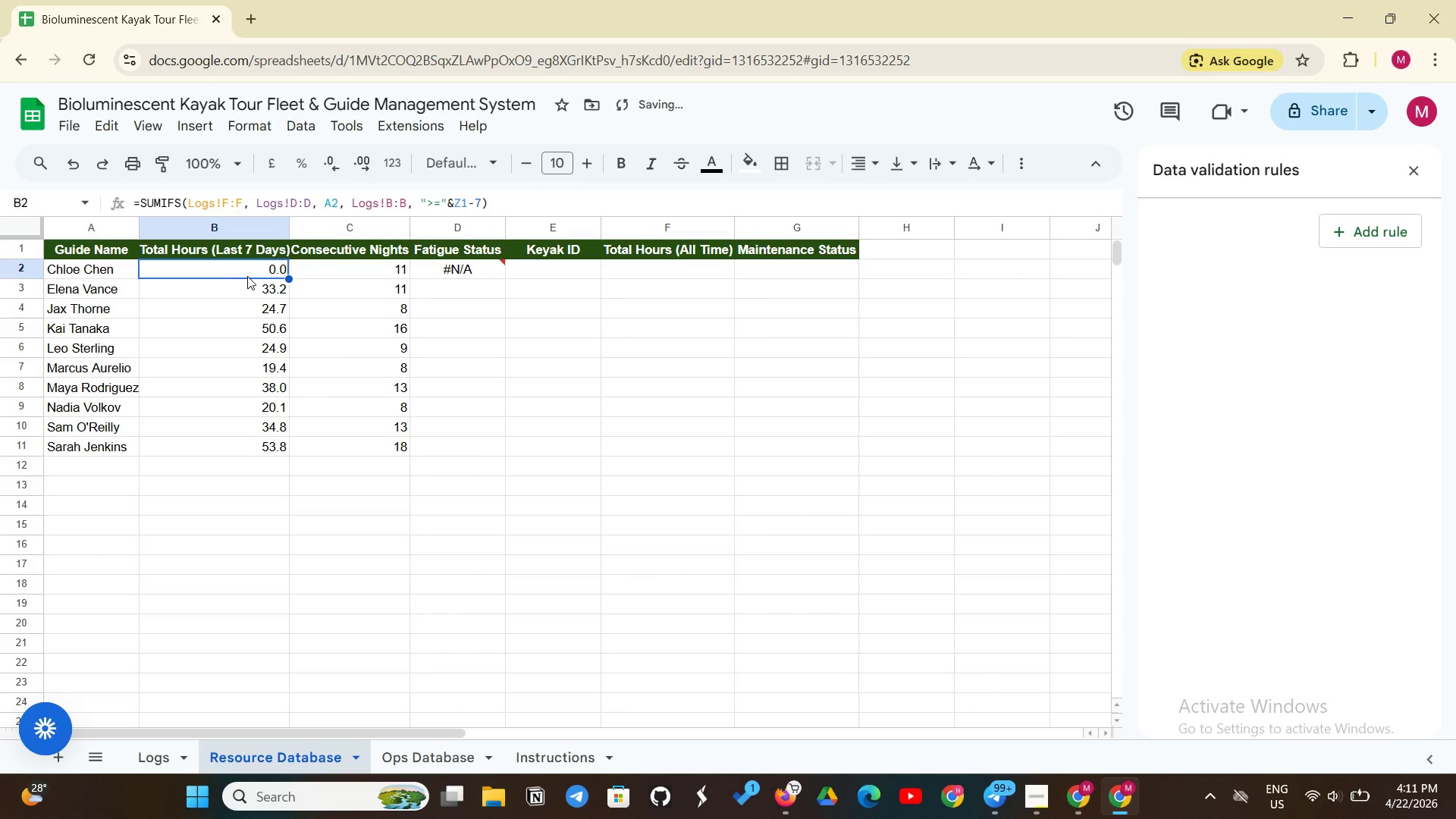 
wait(7.25)
 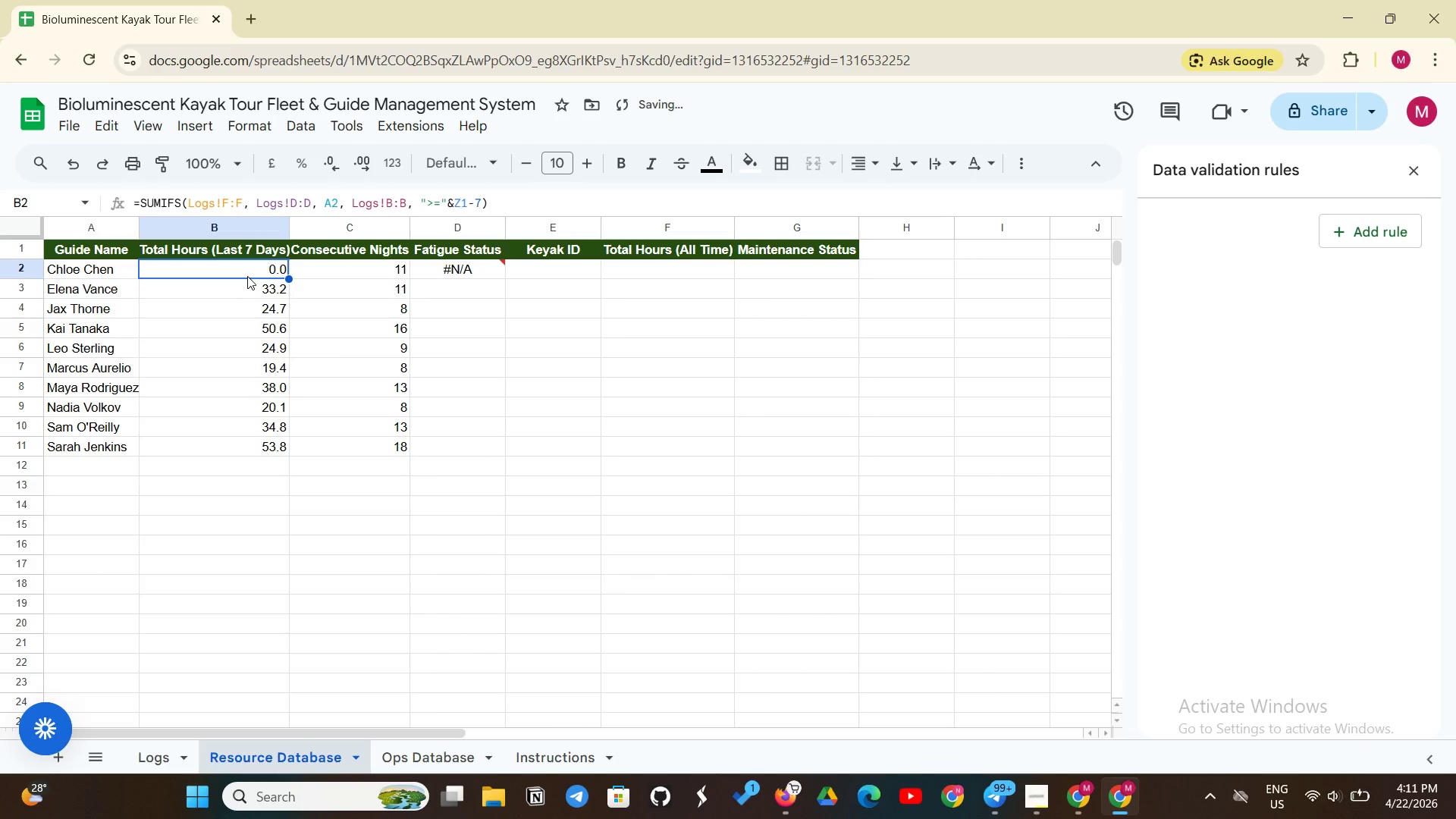 
left_click([375, 283])
 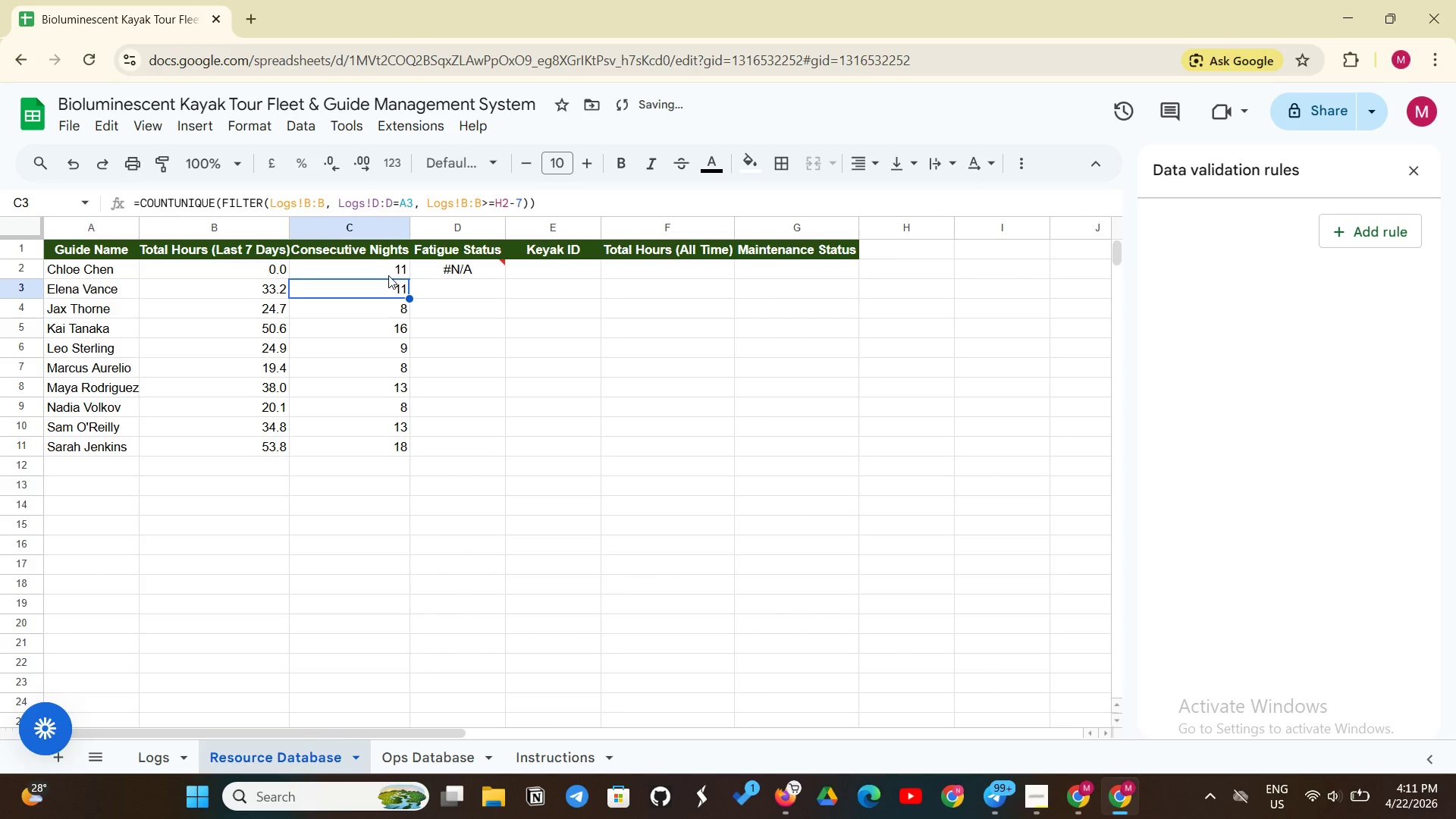 
left_click([389, 275])
 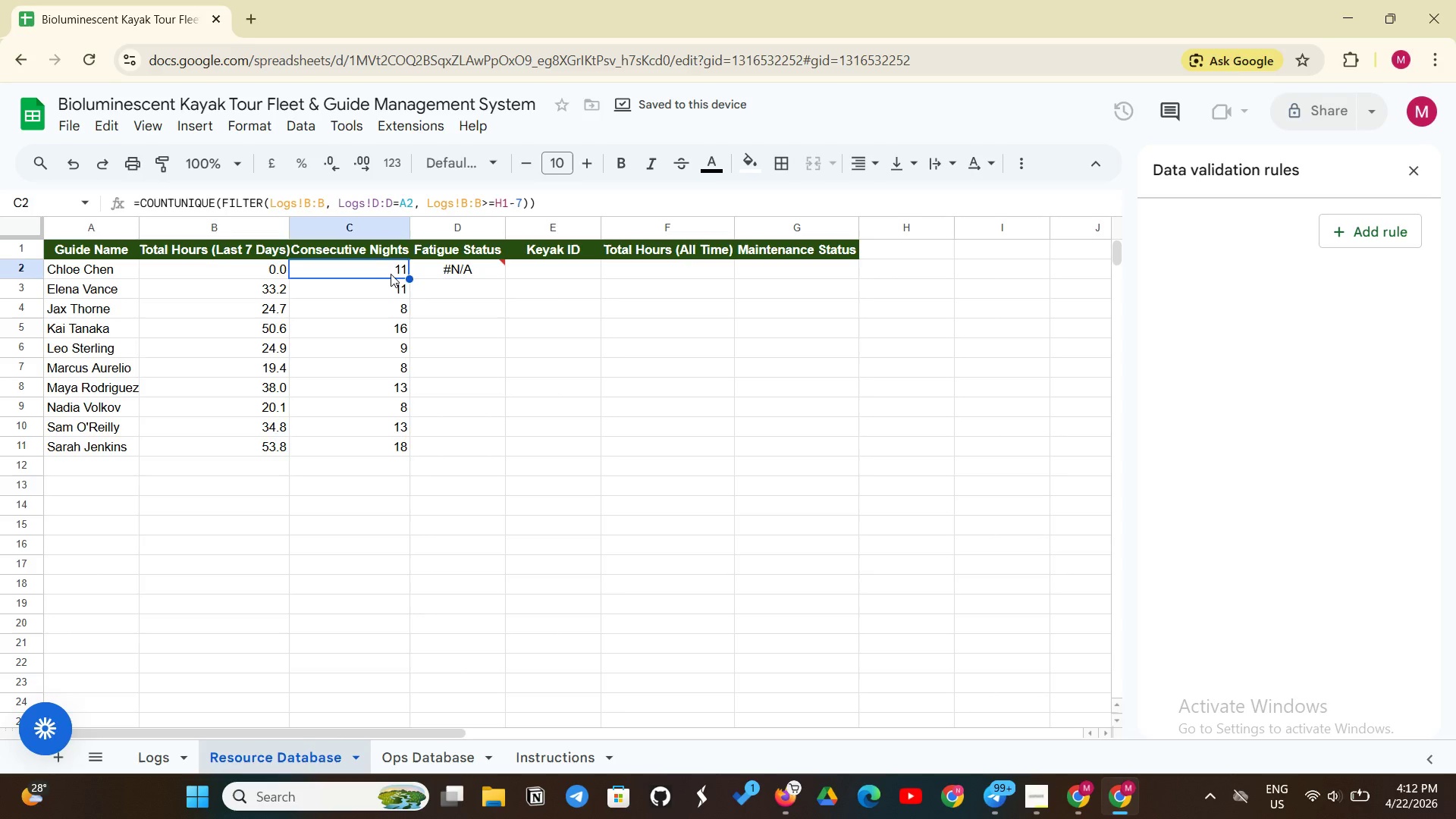 
wait(23.59)
 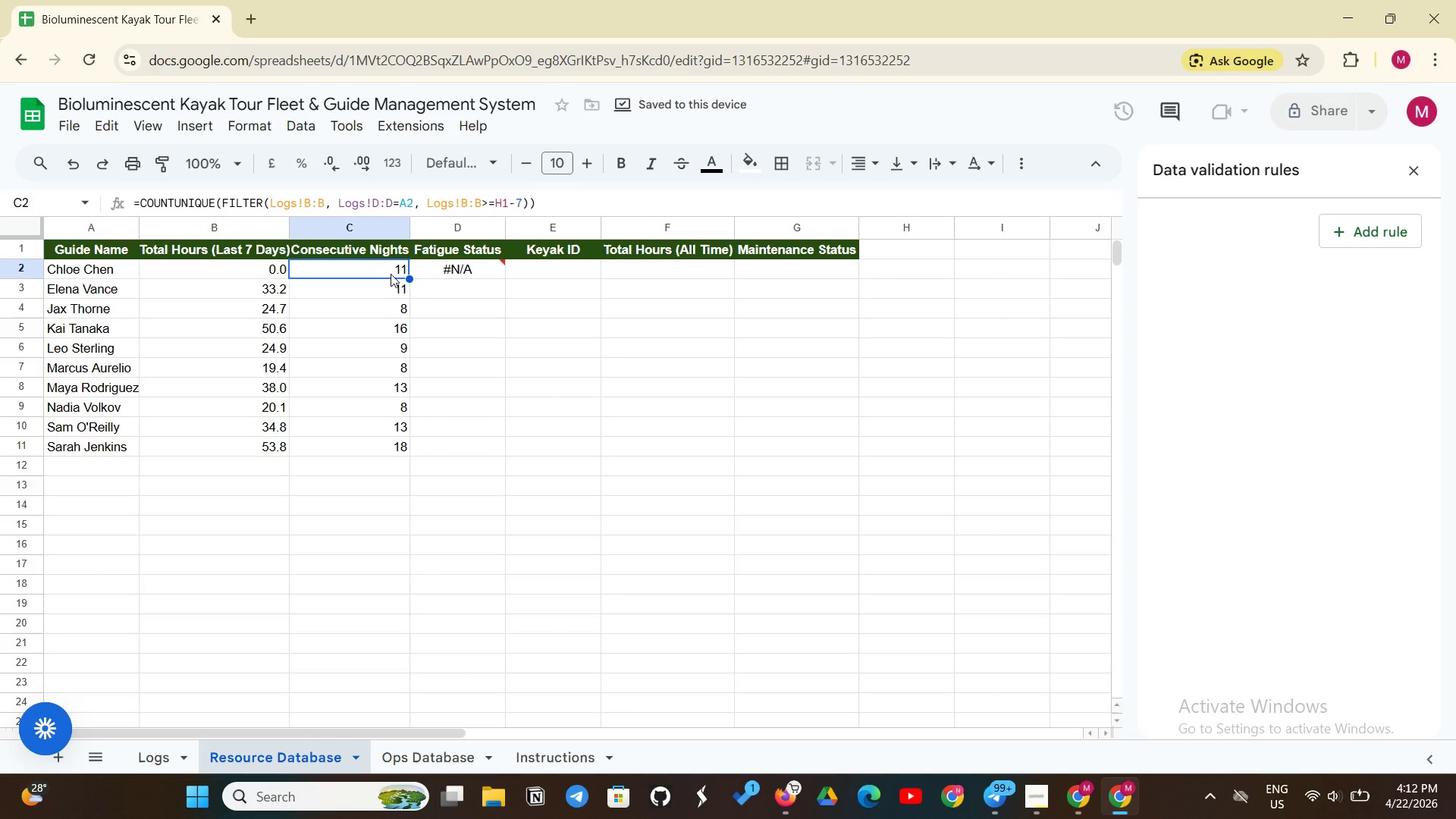 
left_click_drag(start_coordinate=[391, 273], to_coordinate=[406, 253])
 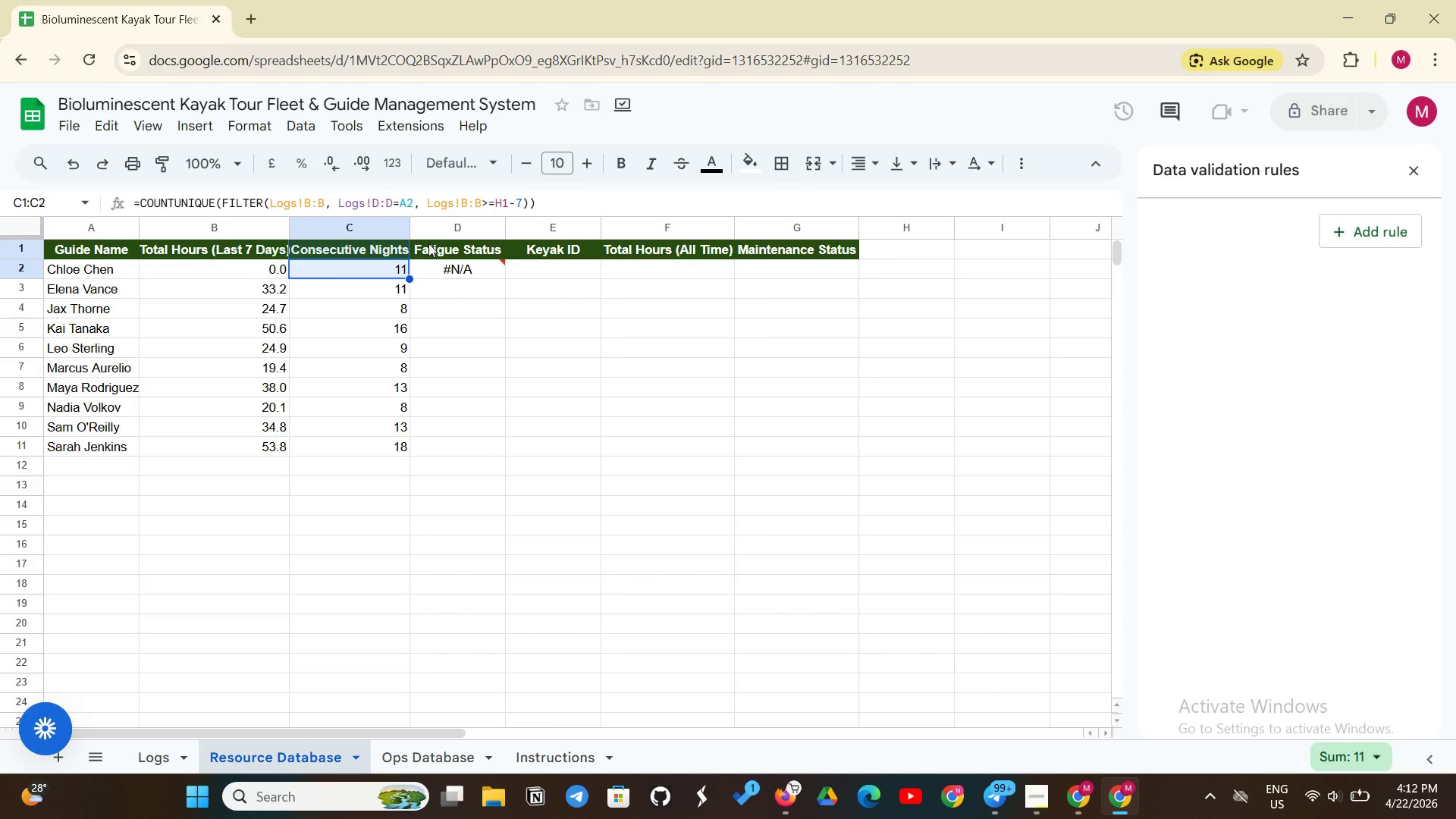 
wait(6.06)
 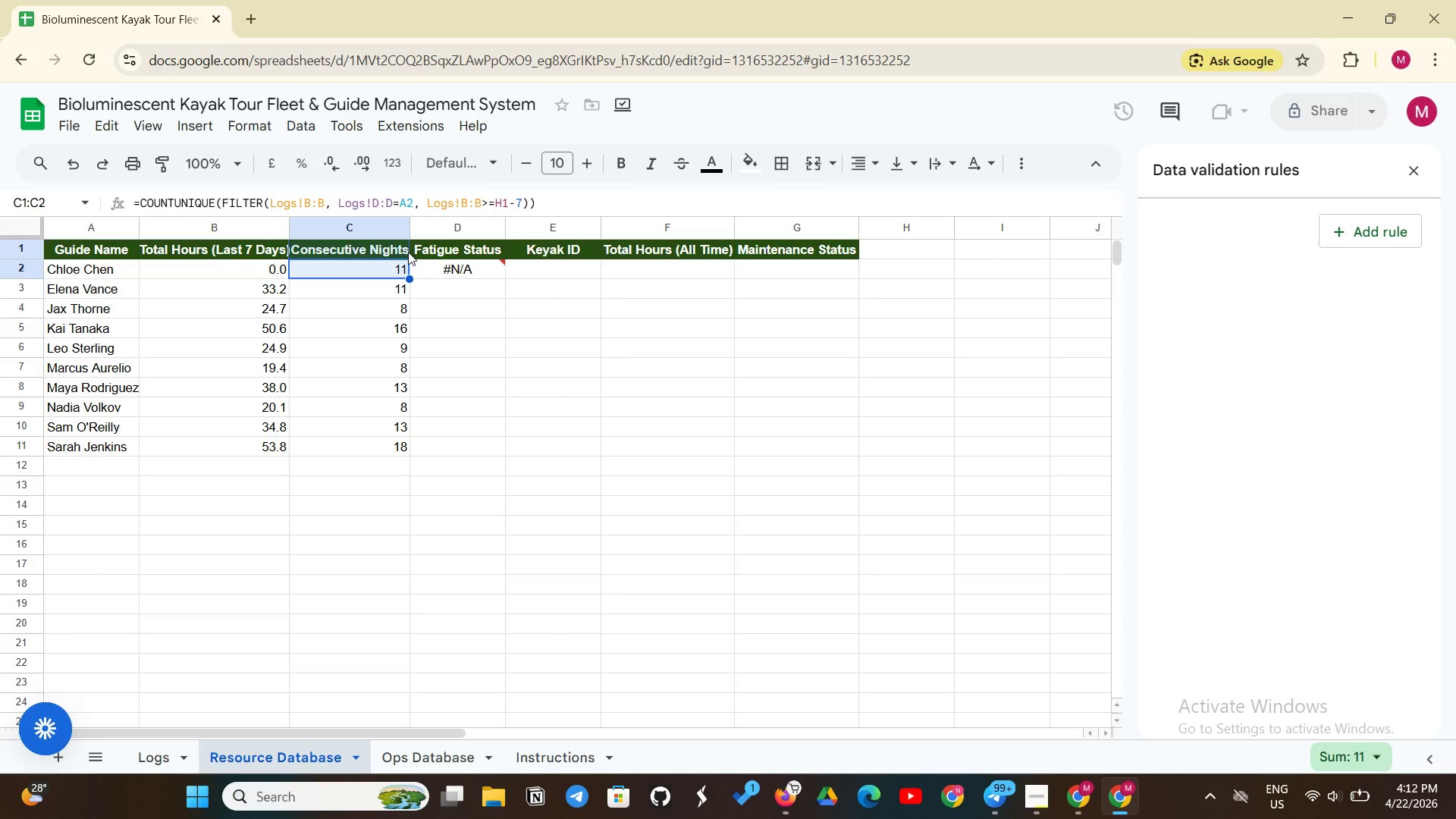 
left_click([498, 203])
 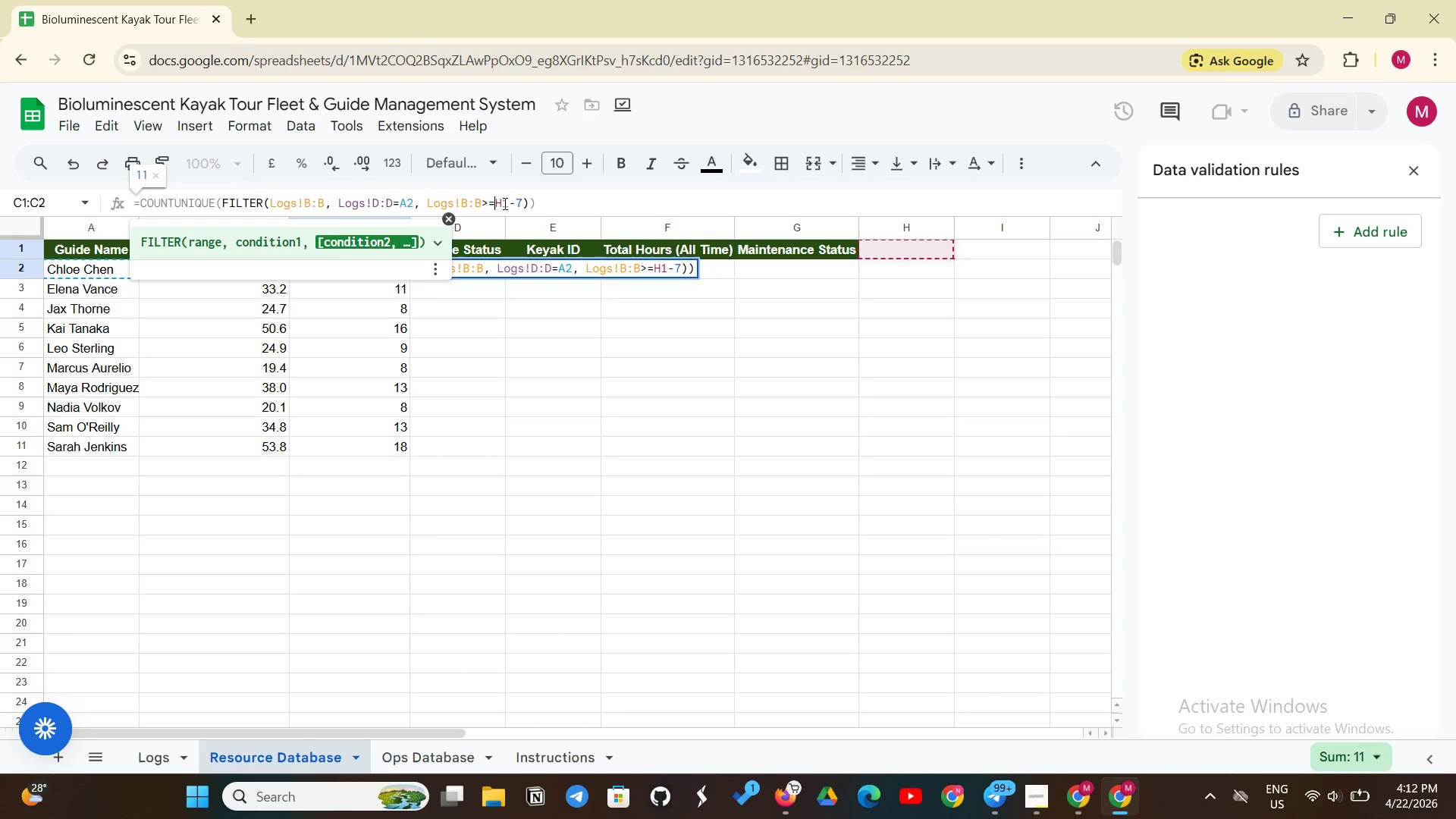 
left_click([504, 203])
 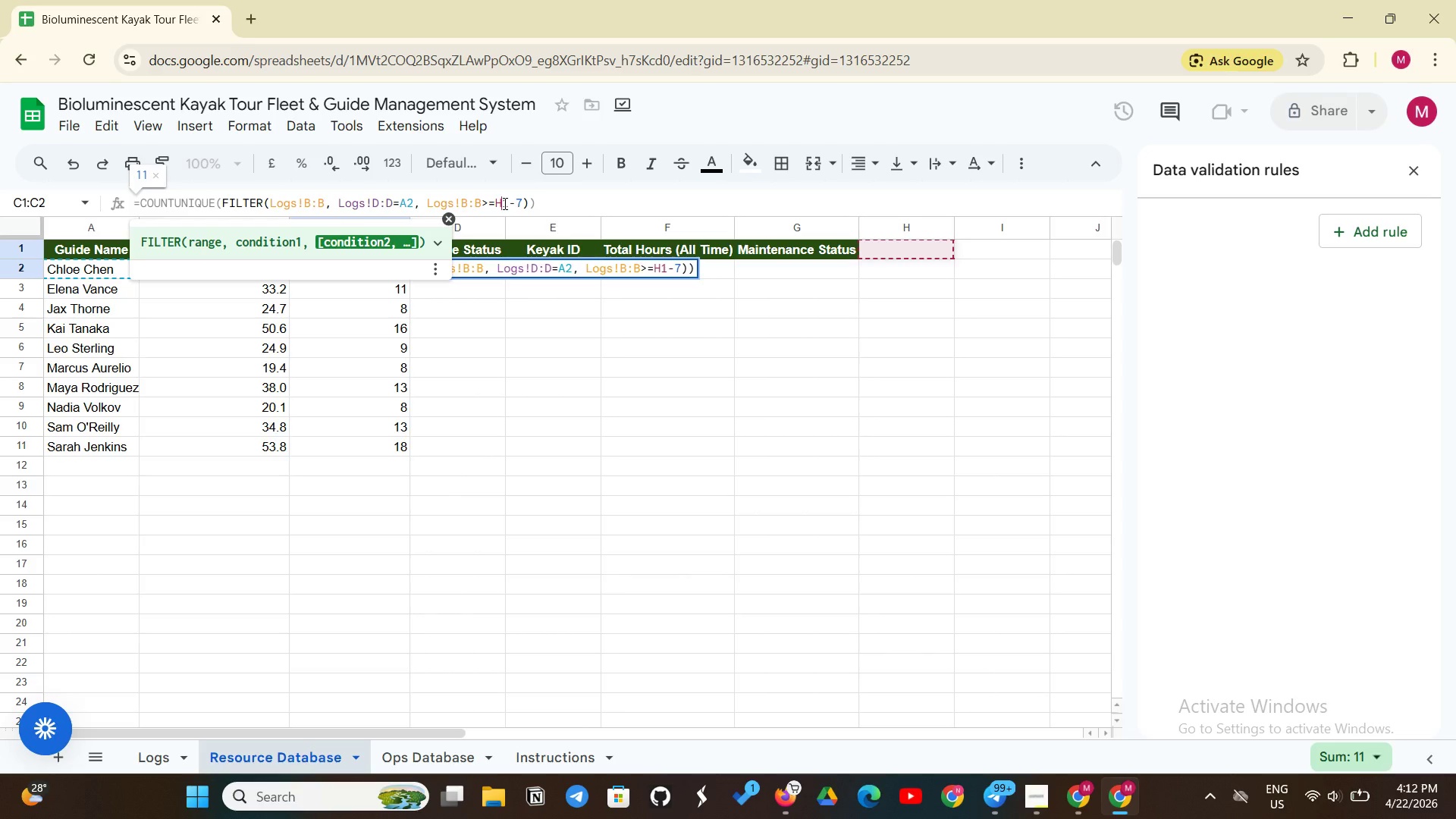 
key(Backspace)
 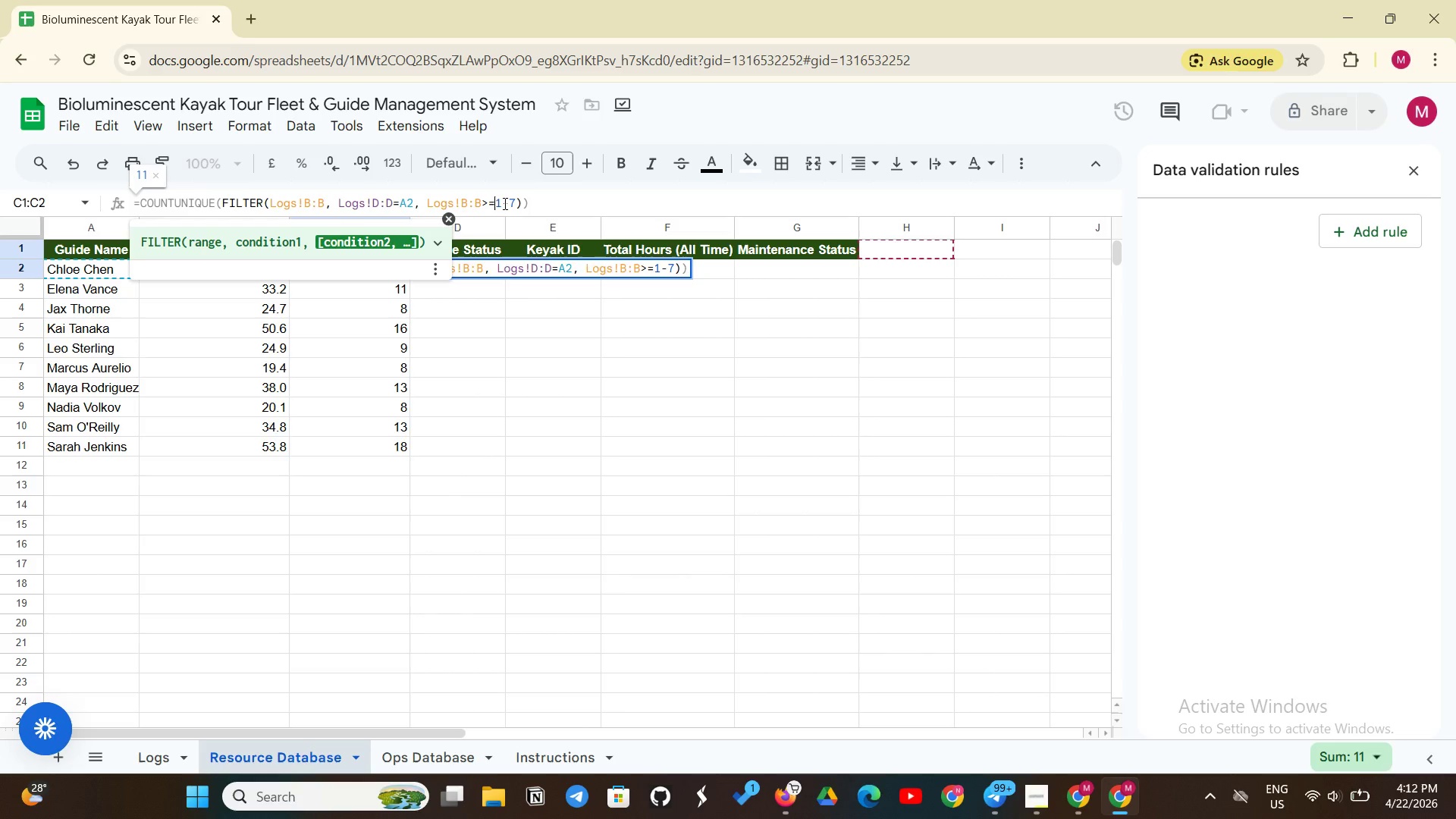 
key(Shift+Z)
 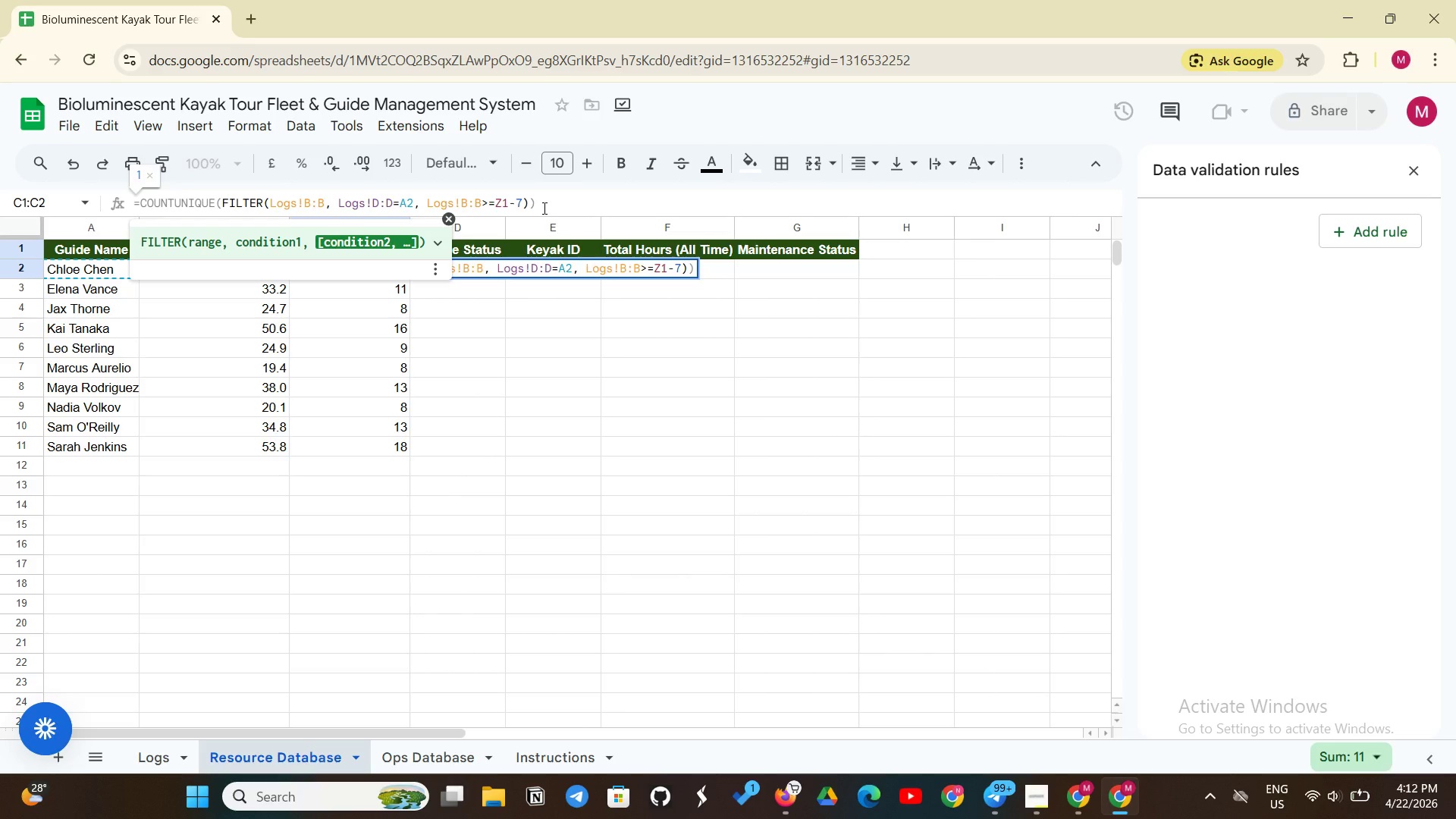 
left_click([547, 206])
 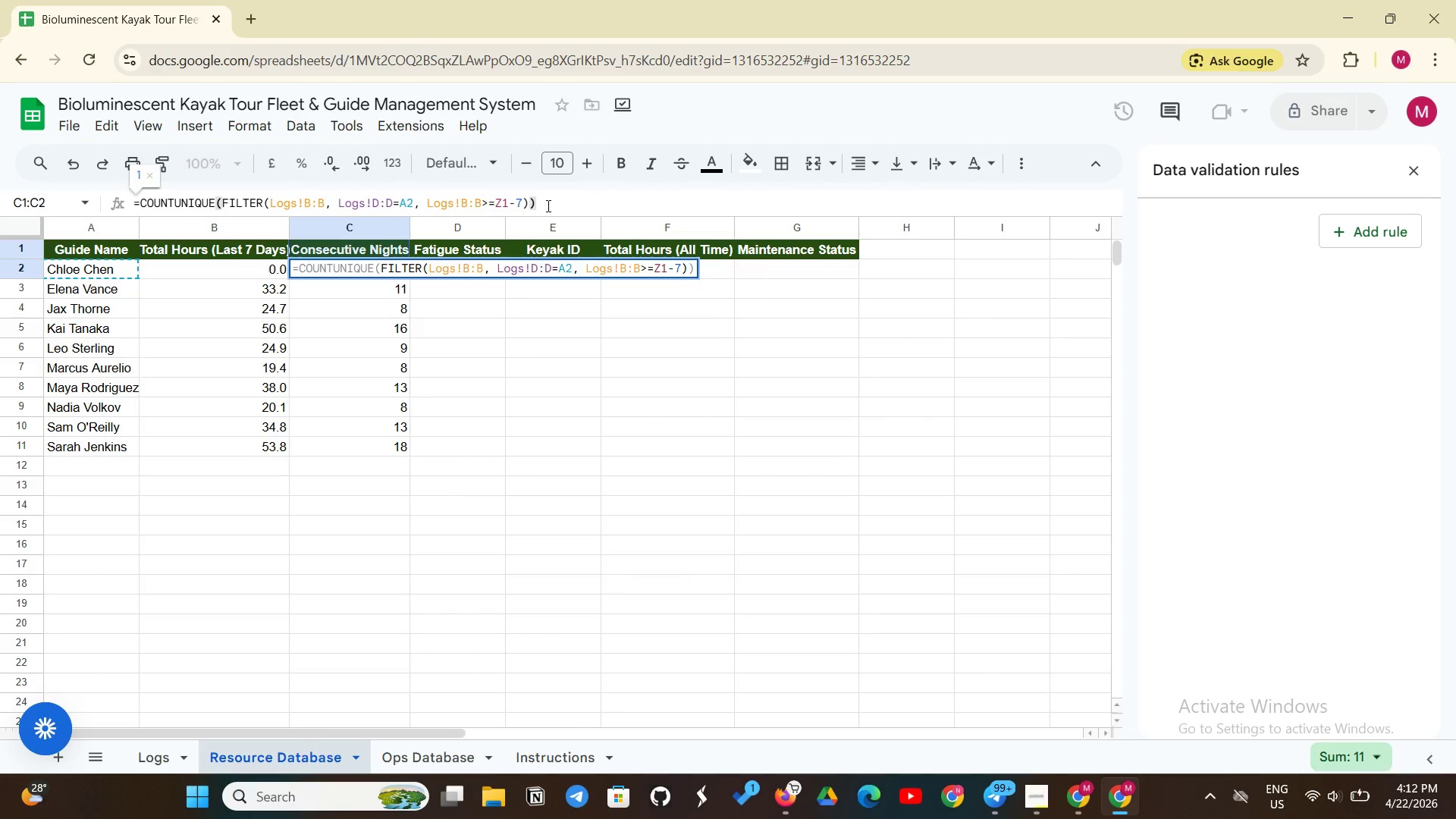 
key(Enter)
 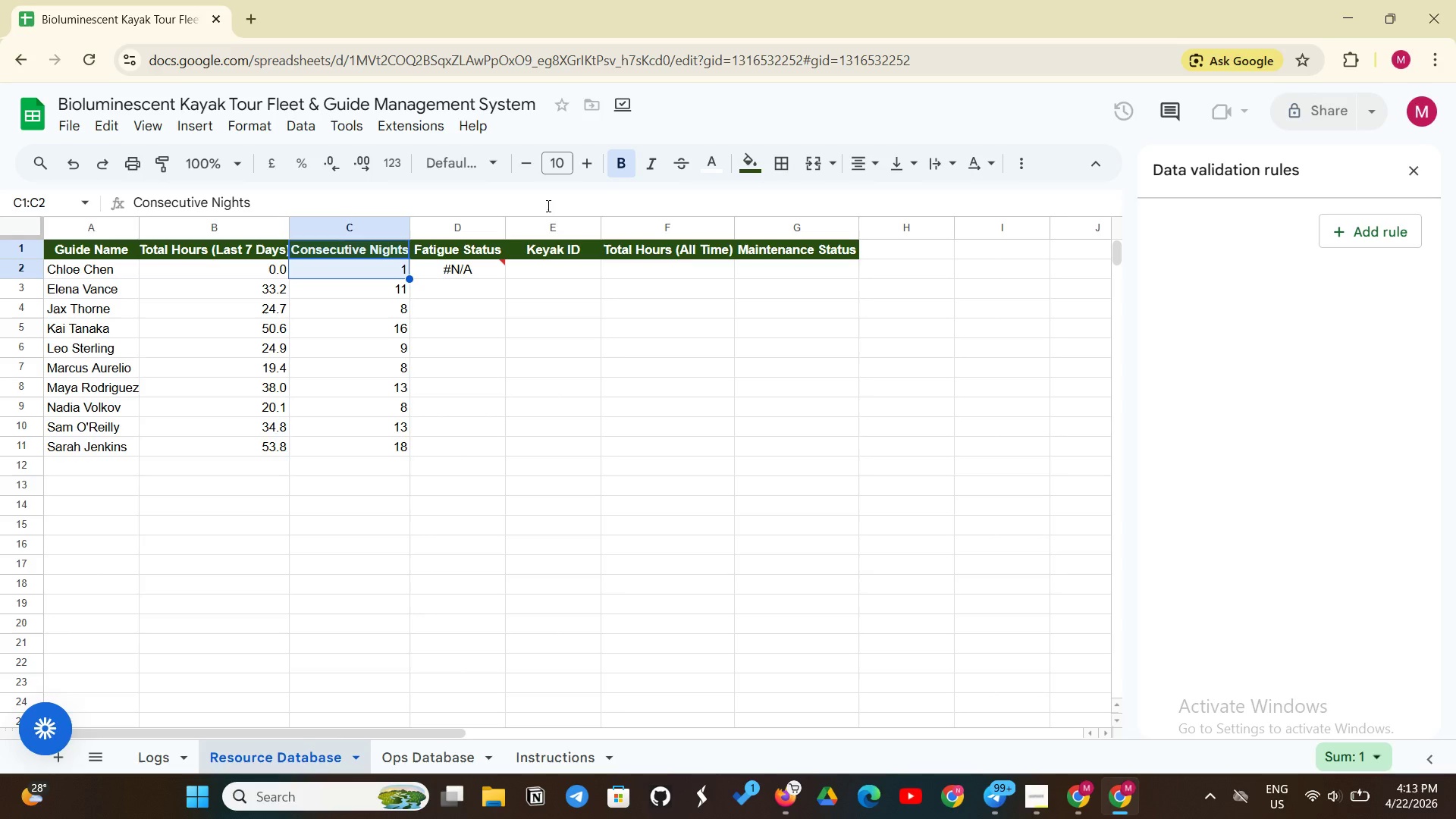 
wait(40.99)
 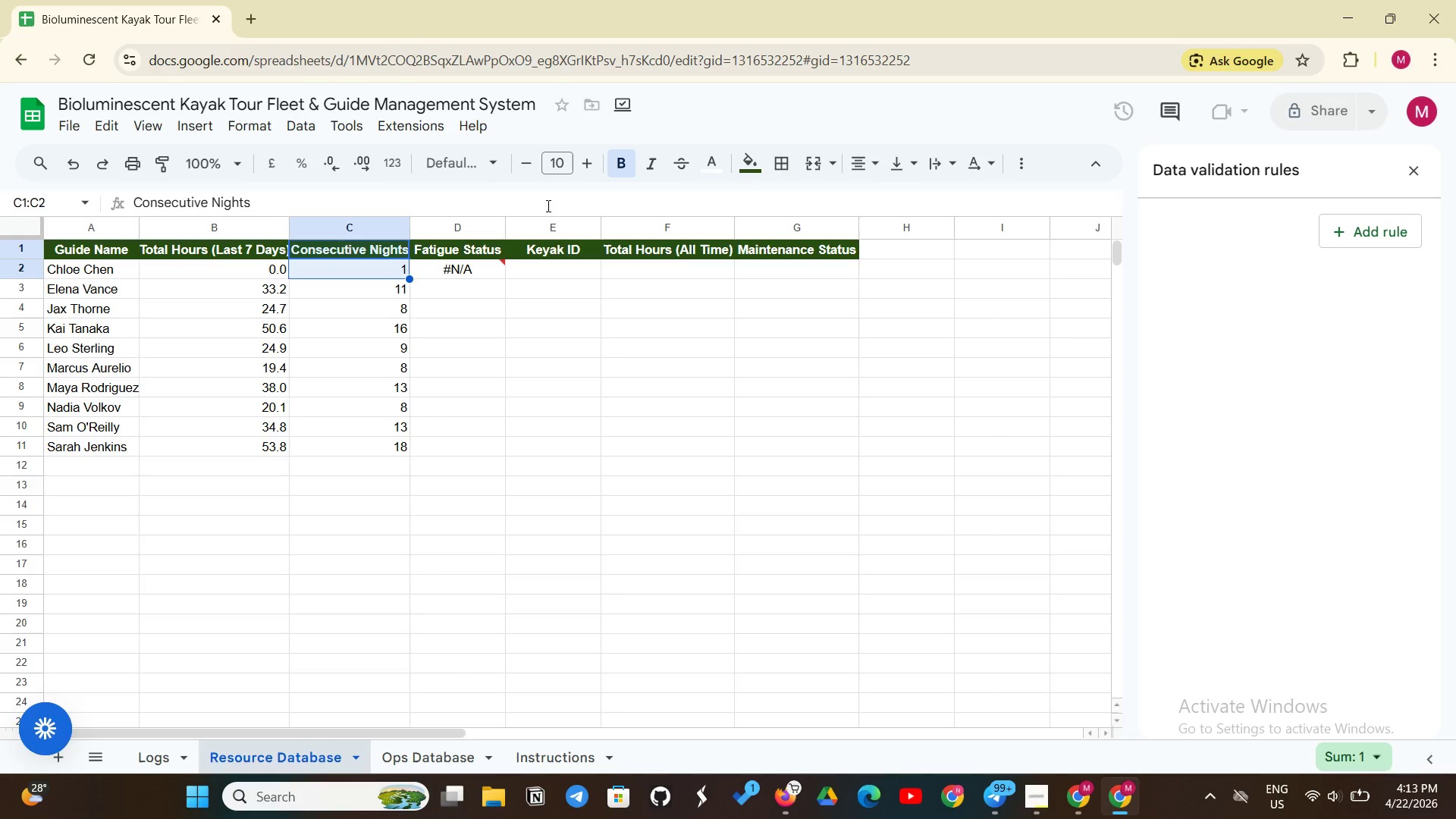 
left_click([350, 274])
 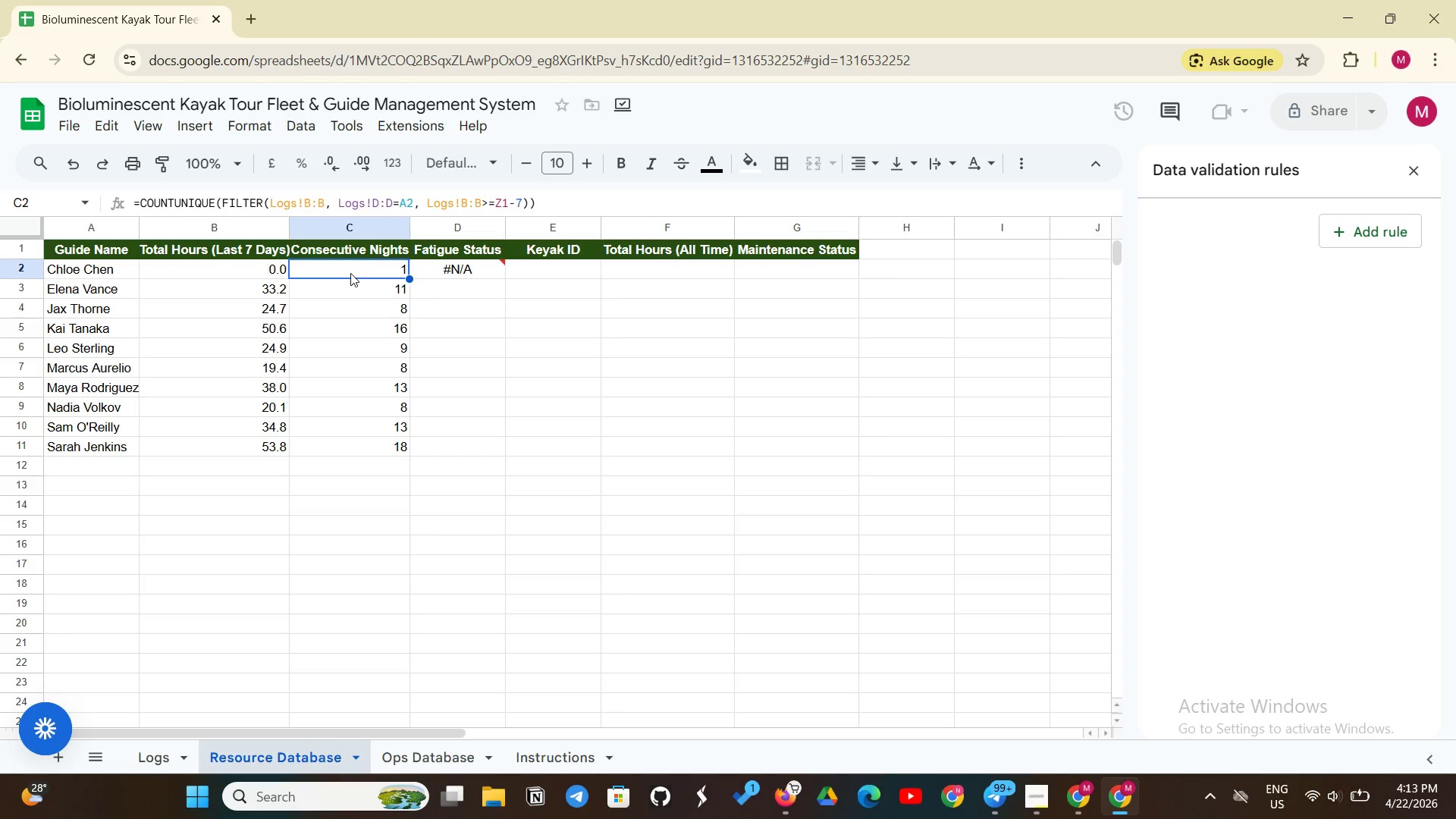 
wait(19.47)
 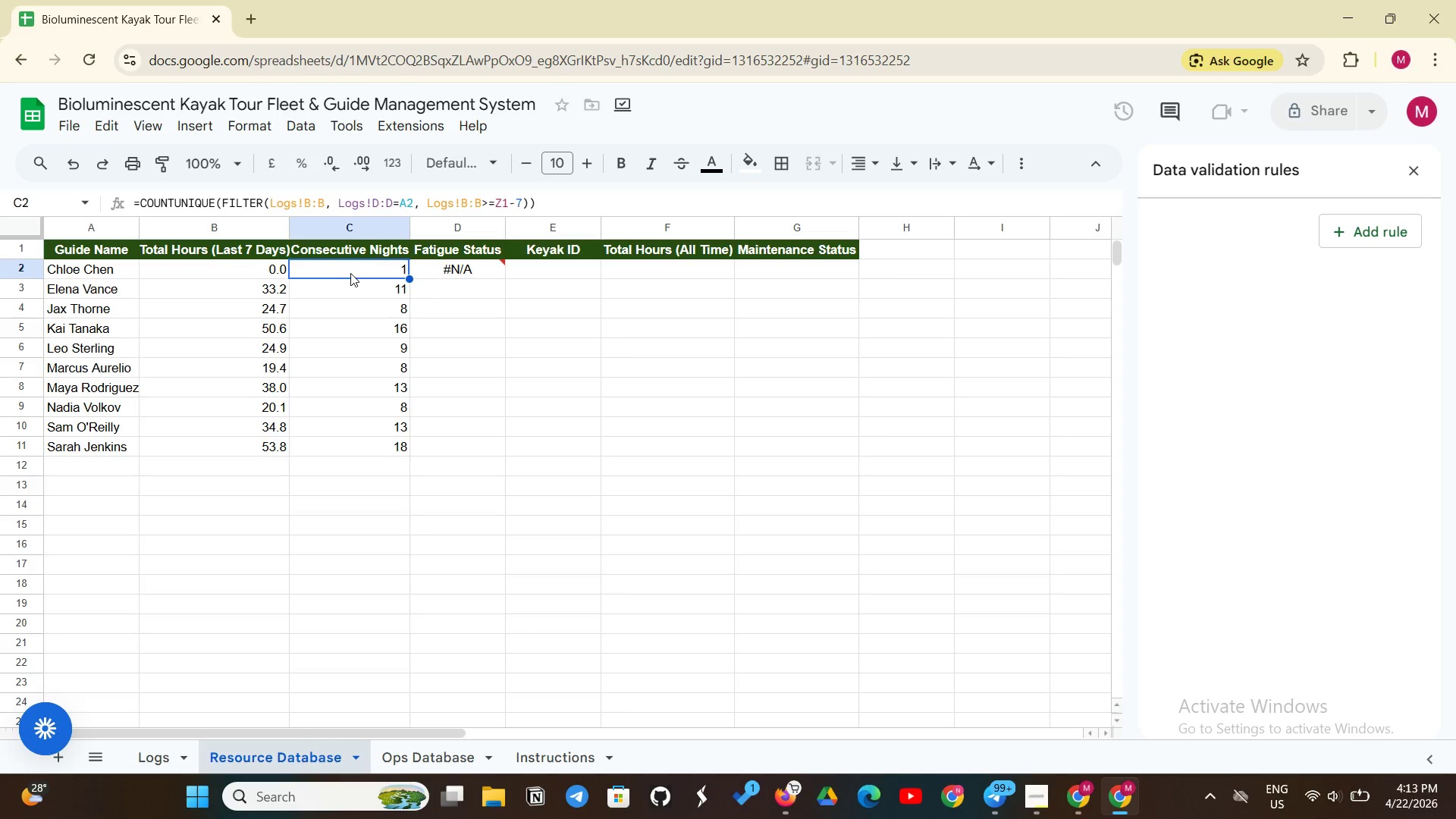 
left_click([563, 212])
 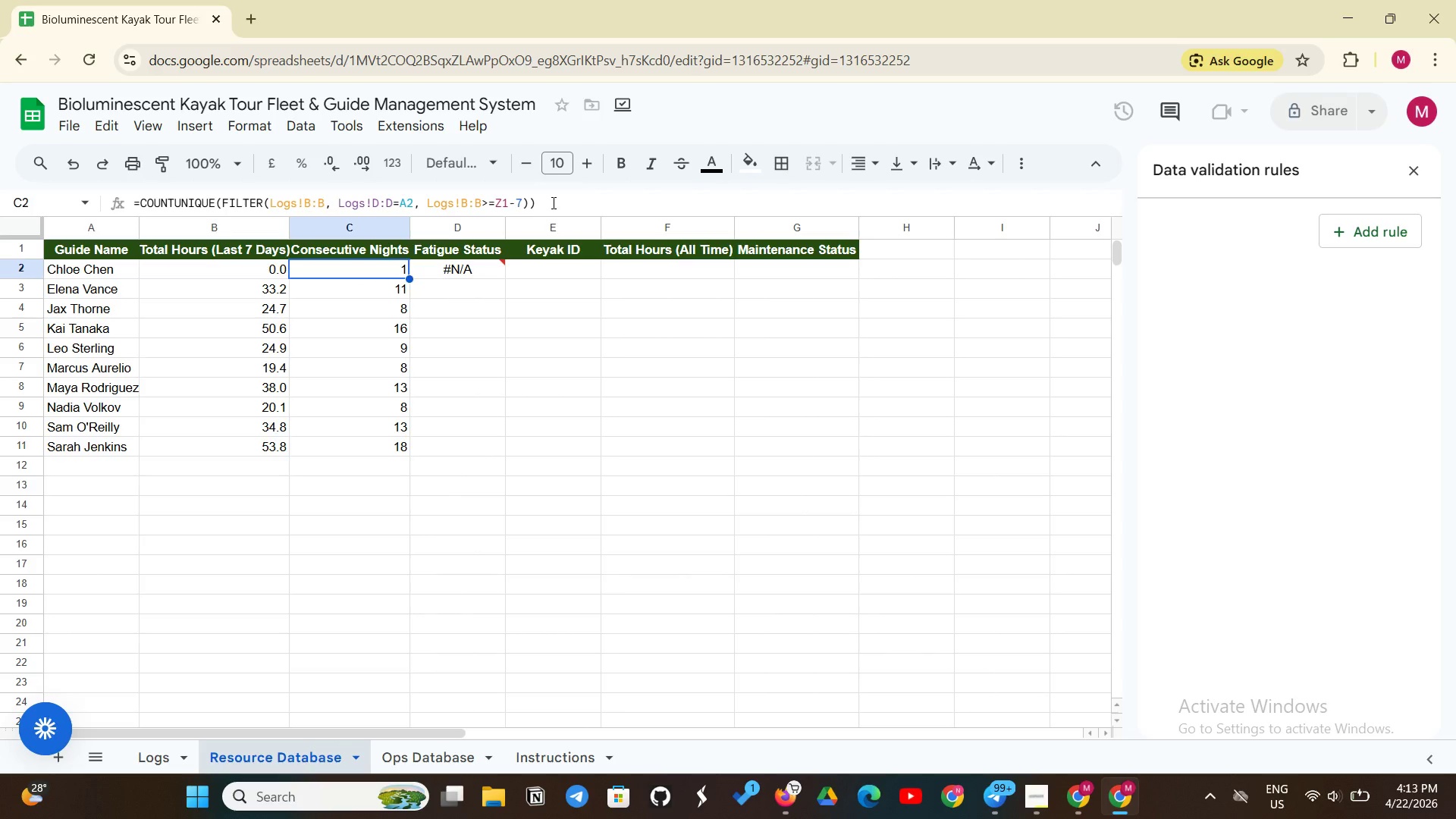 
left_click([551, 197])
 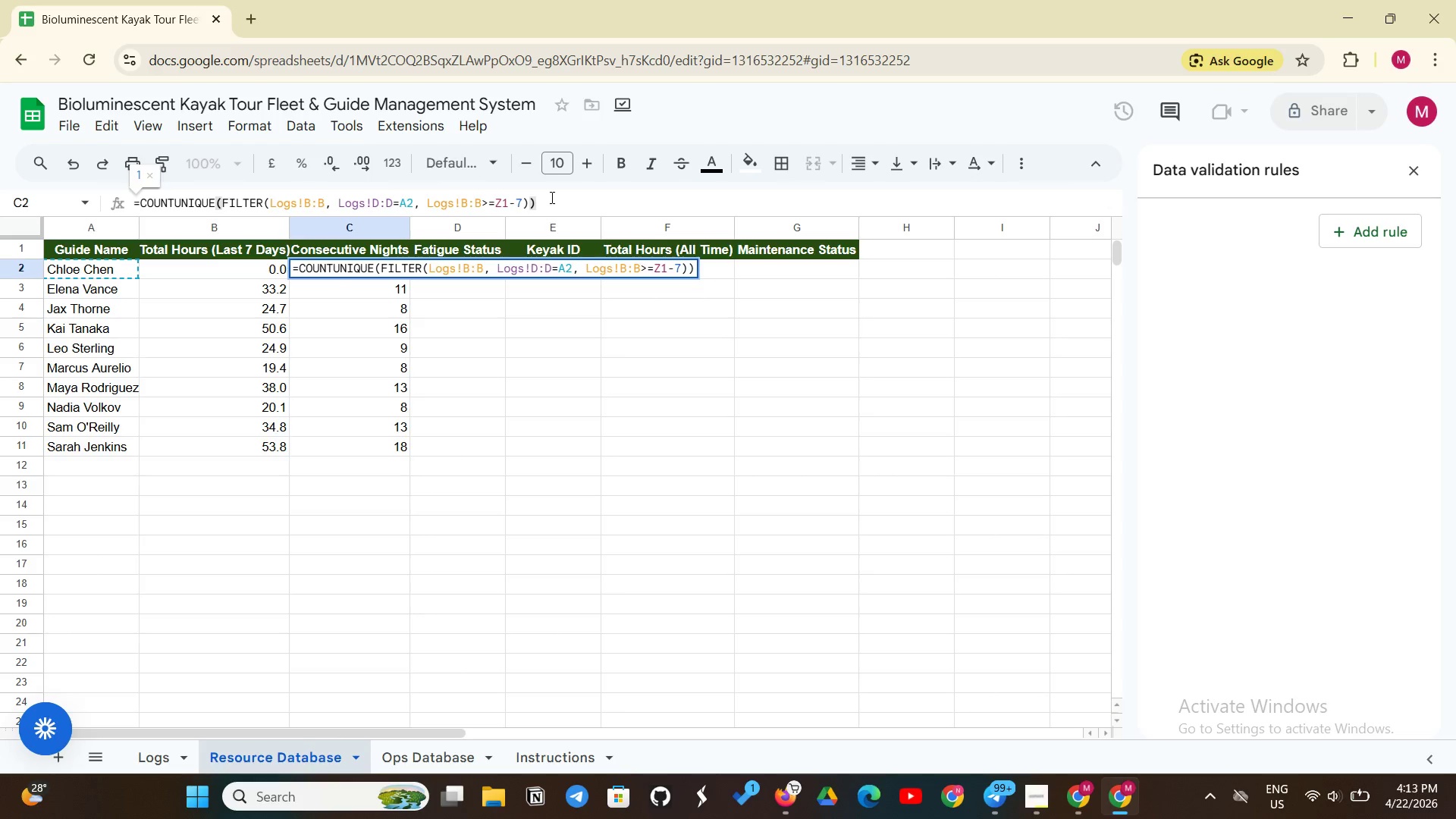 
key(Enter)
 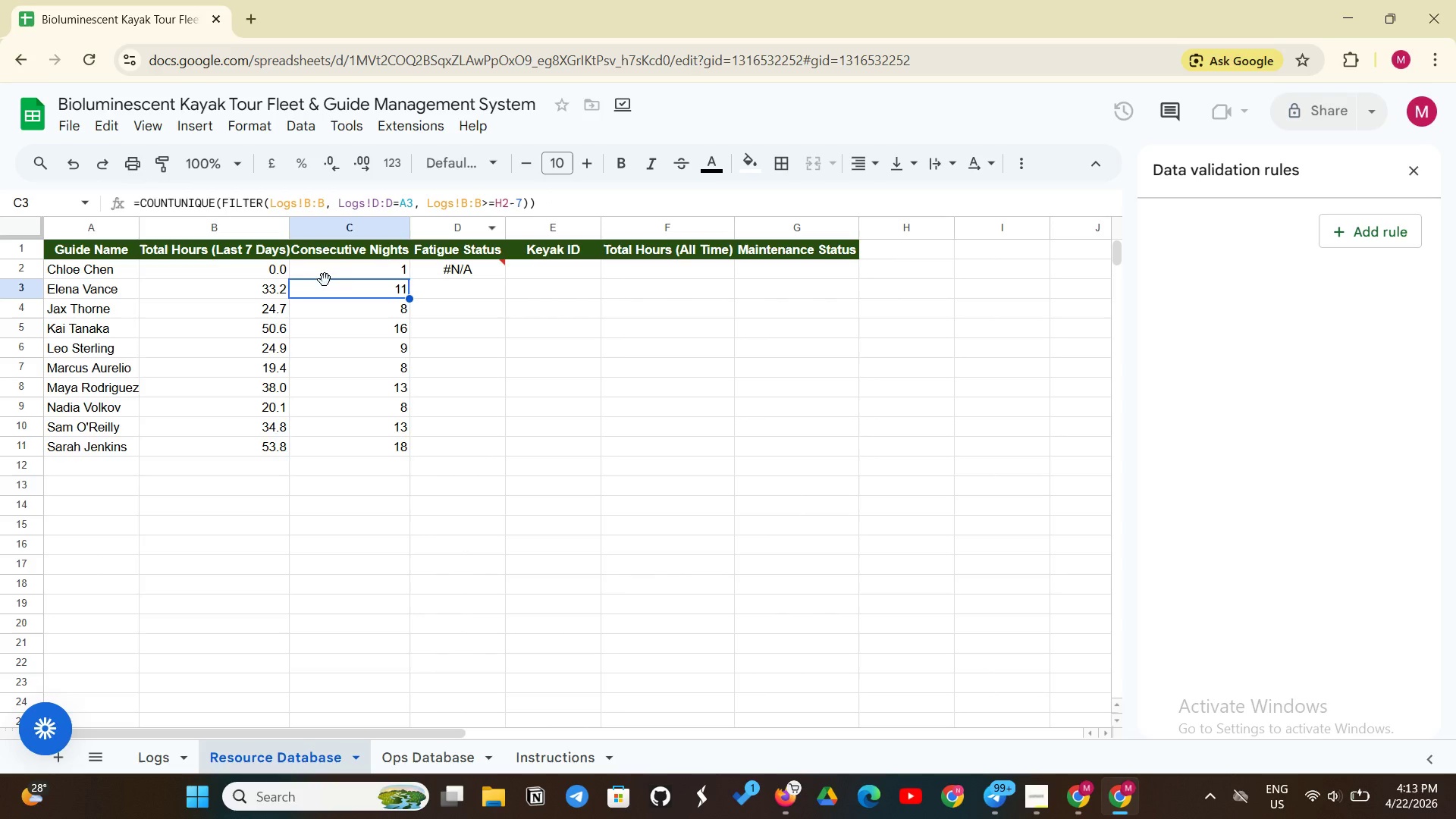 
left_click([352, 271])
 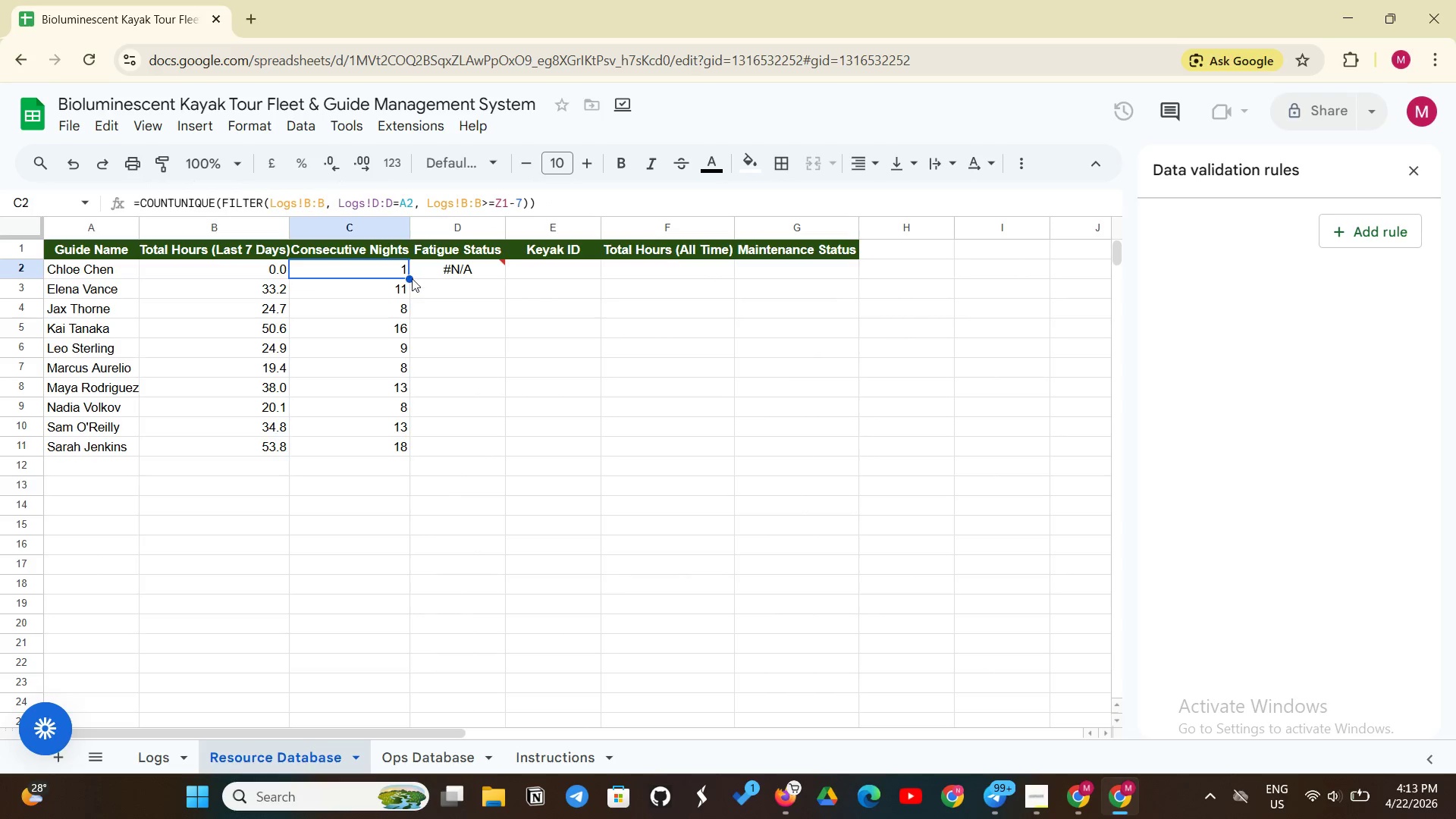 
left_click_drag(start_coordinate=[410, 278], to_coordinate=[387, 453])
 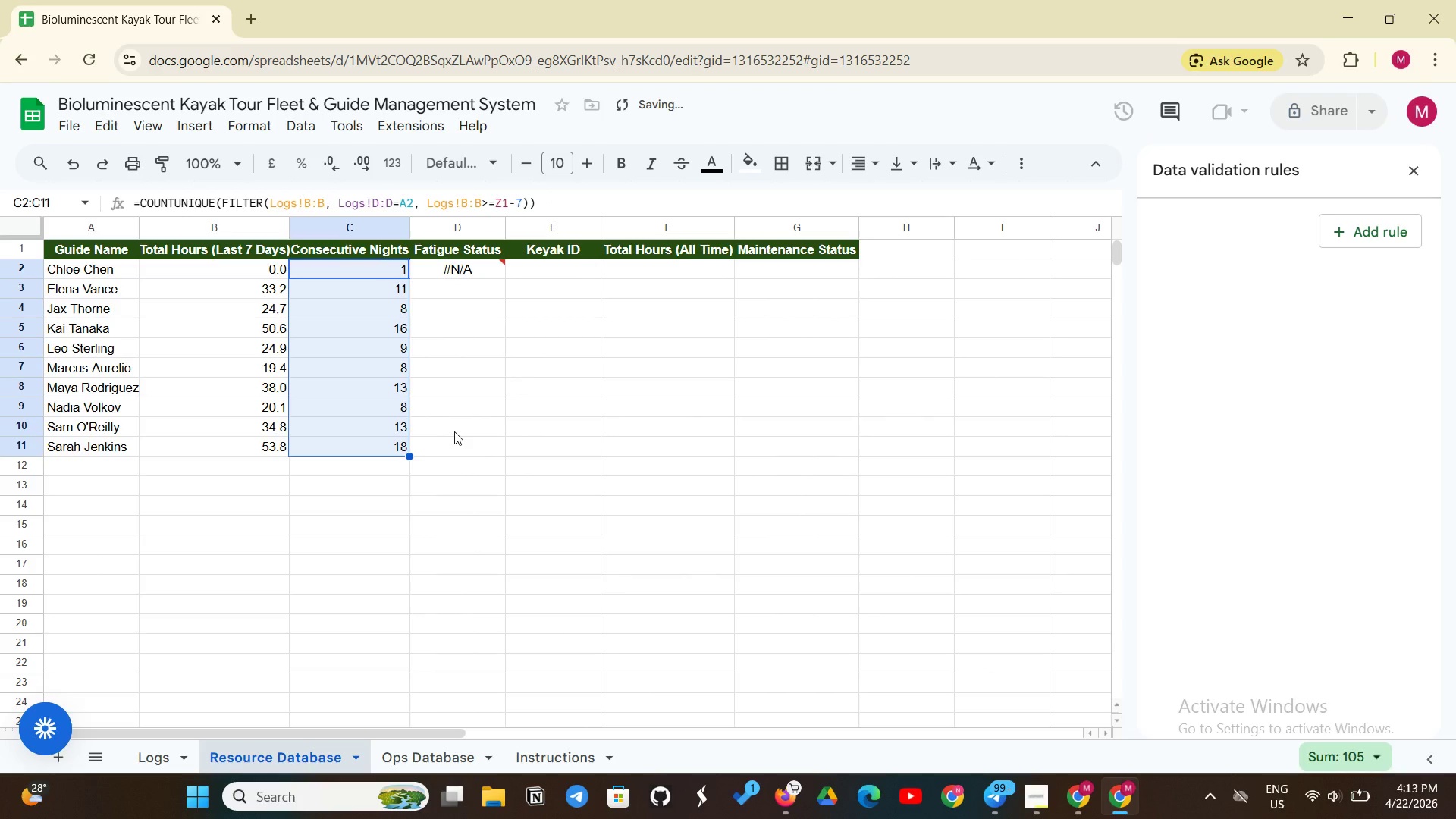 
left_click([456, 431])
 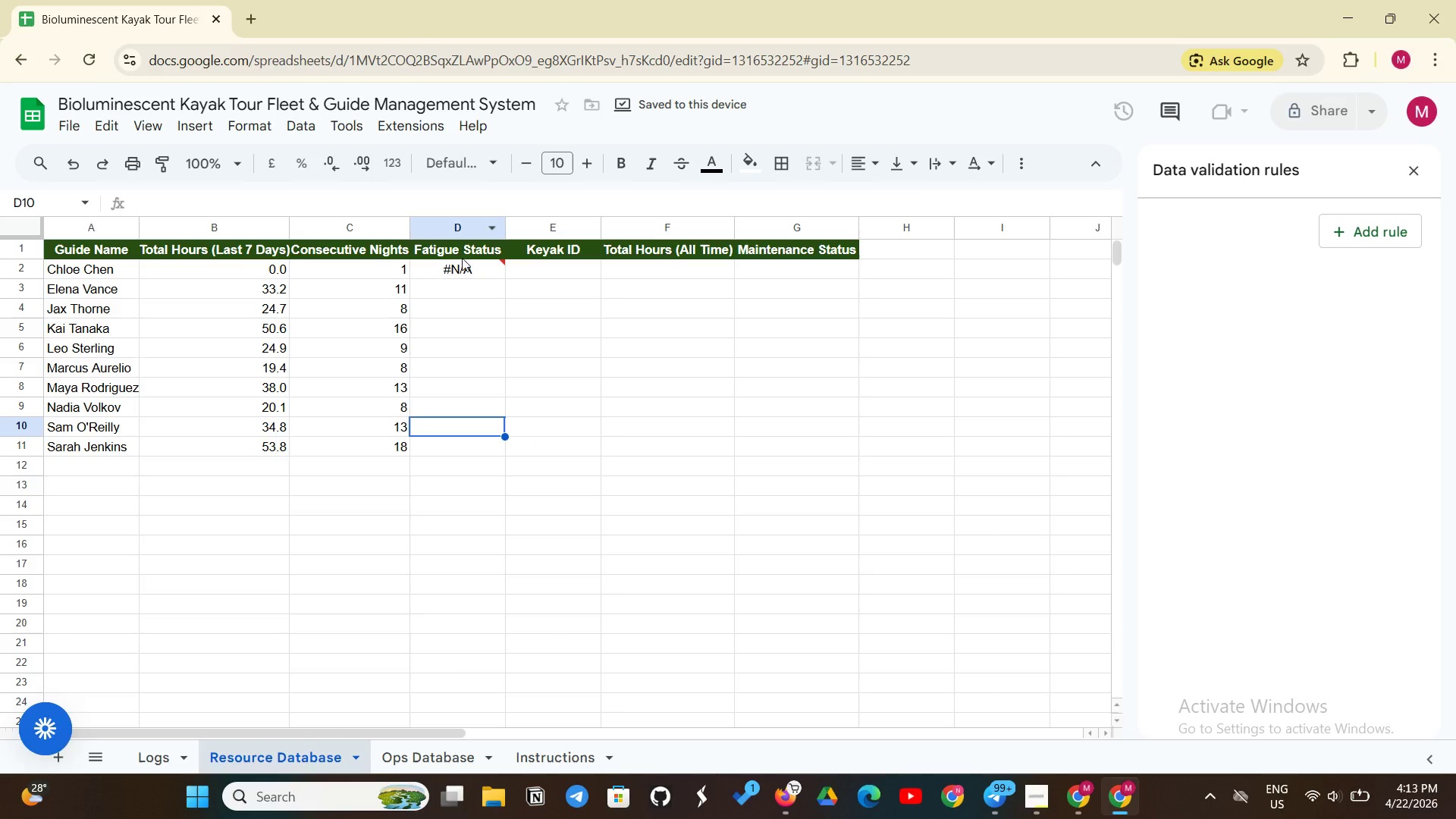 
left_click([457, 269])
 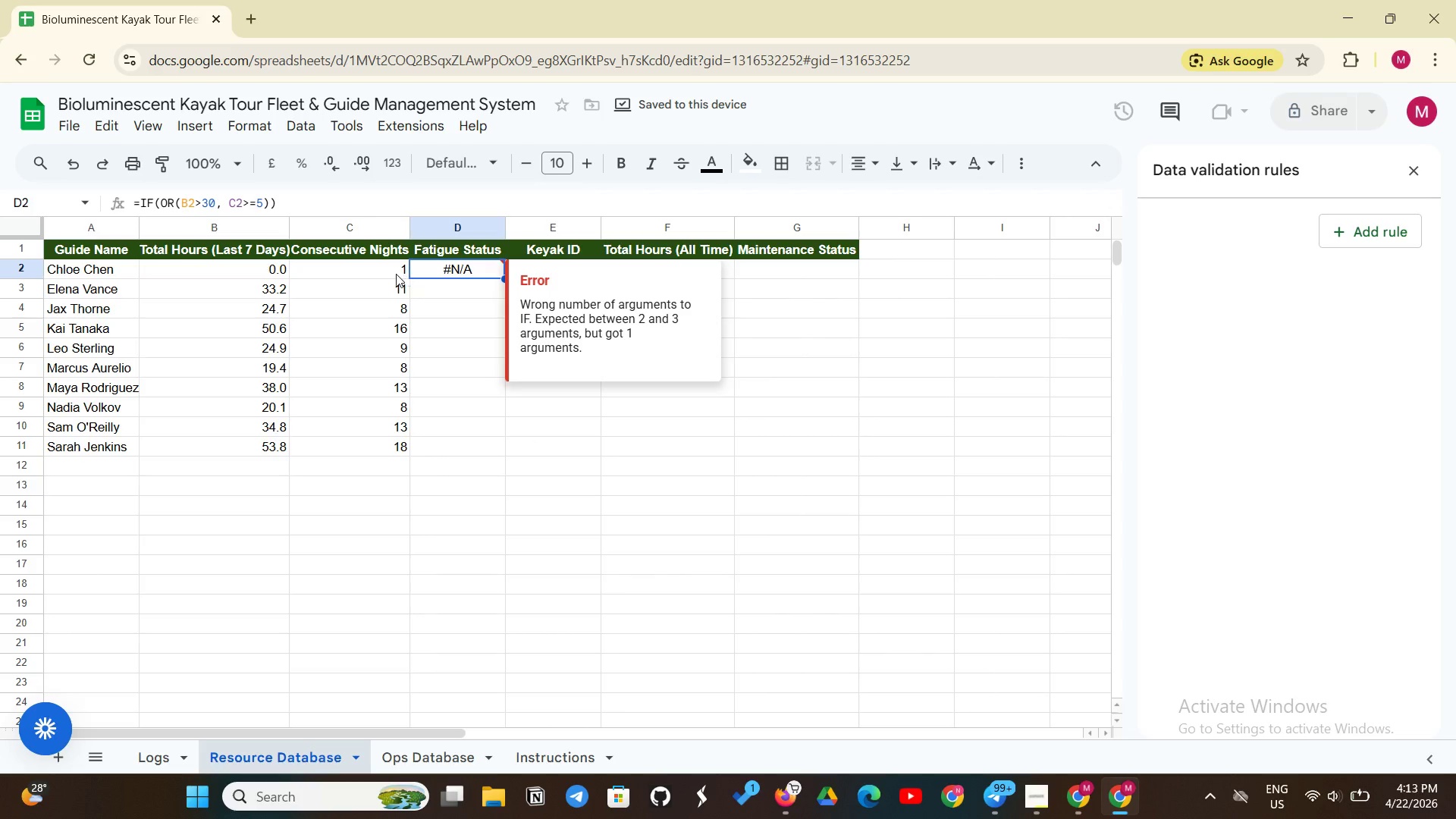 
left_click([394, 274])
 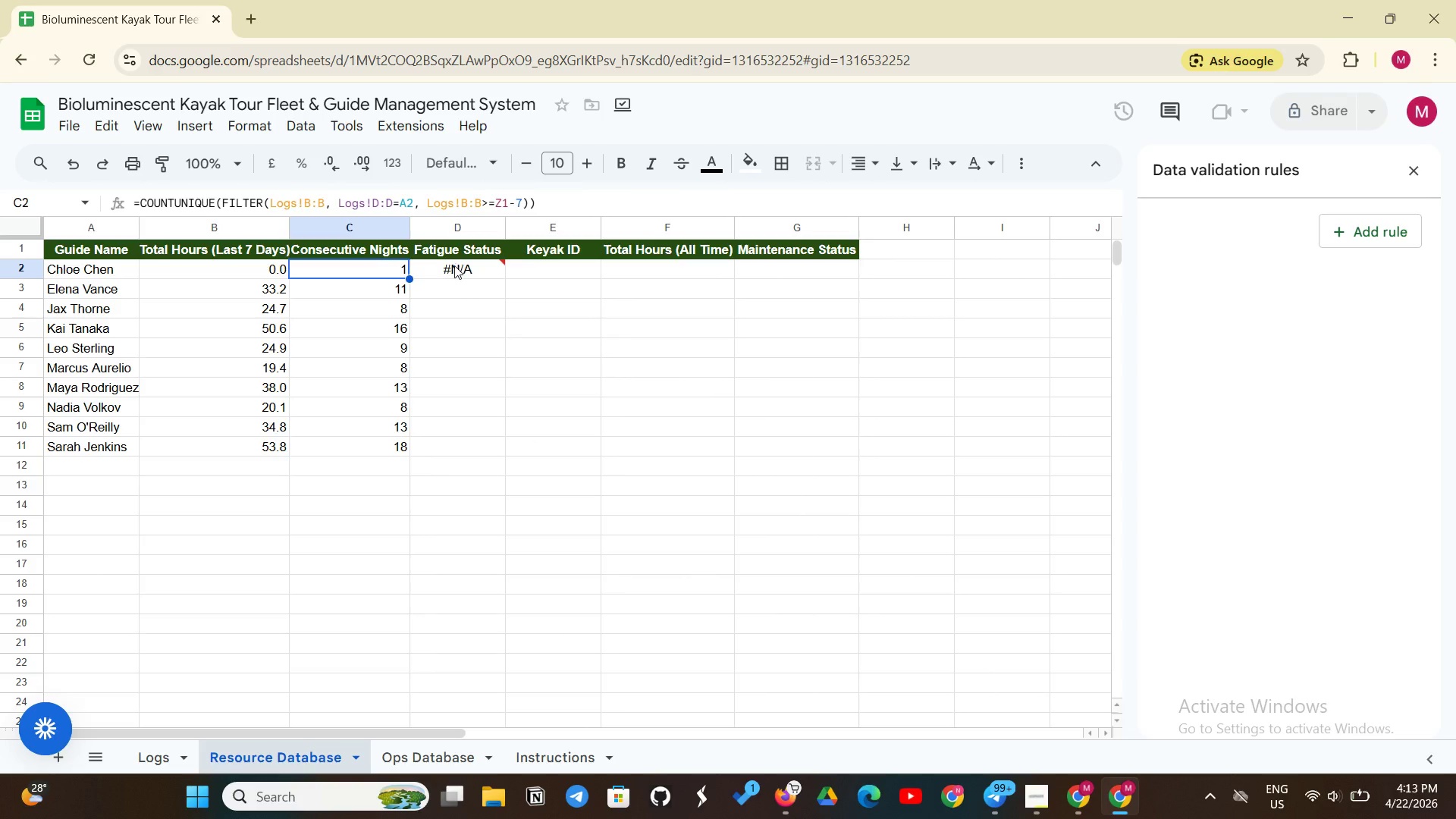 
left_click([454, 265])
 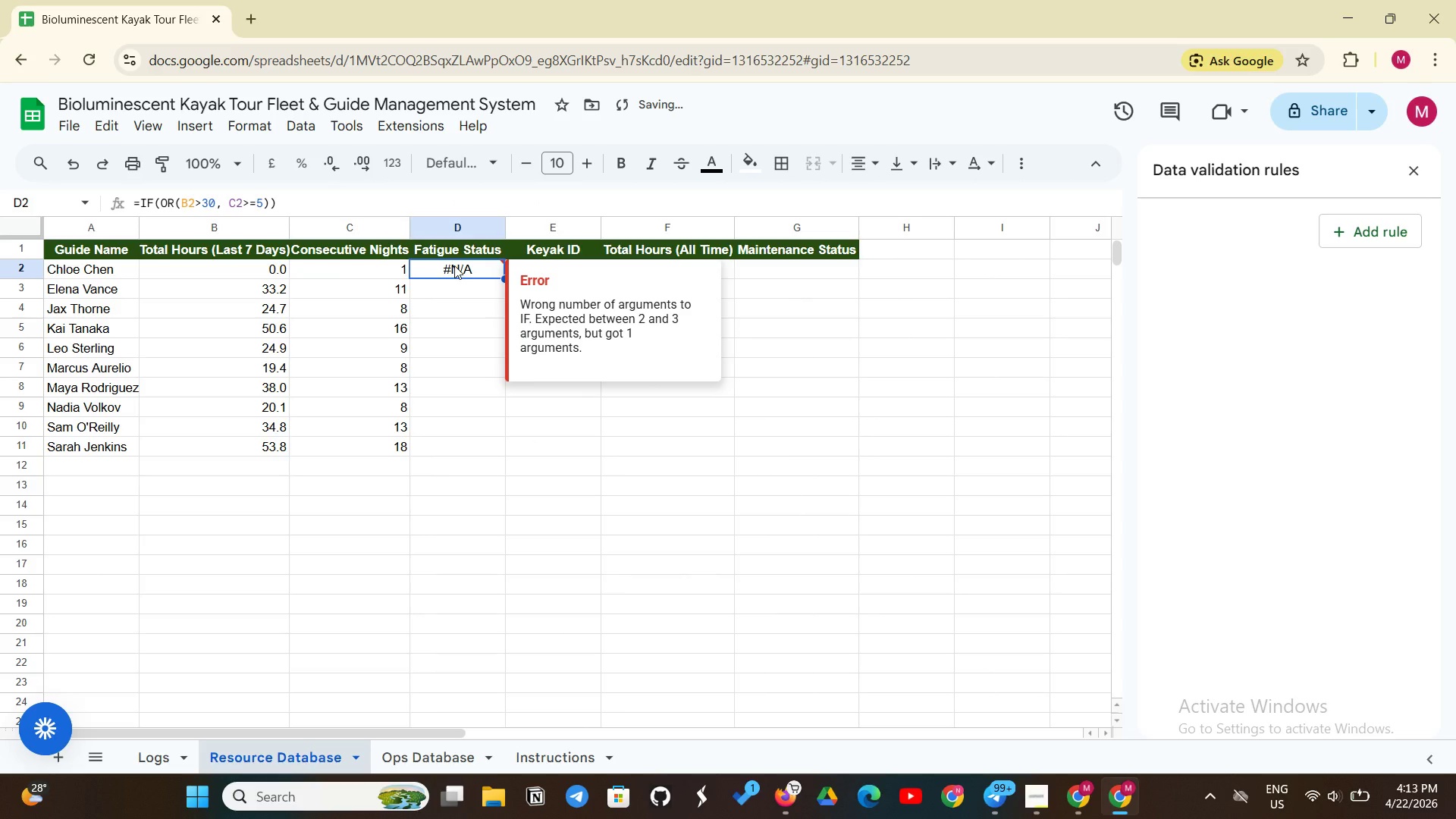 
wait(8.19)
 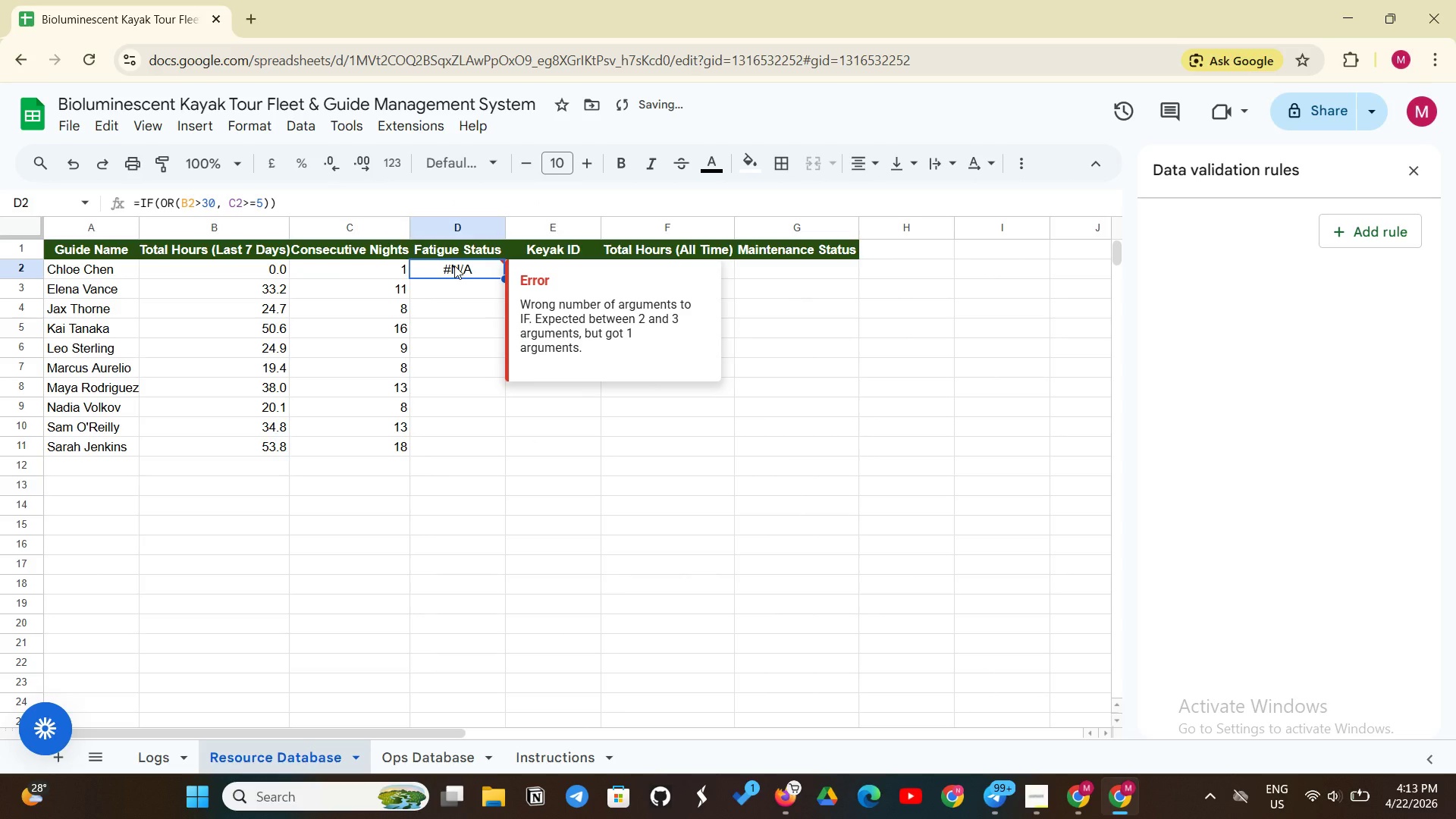 
left_click([271, 205])
 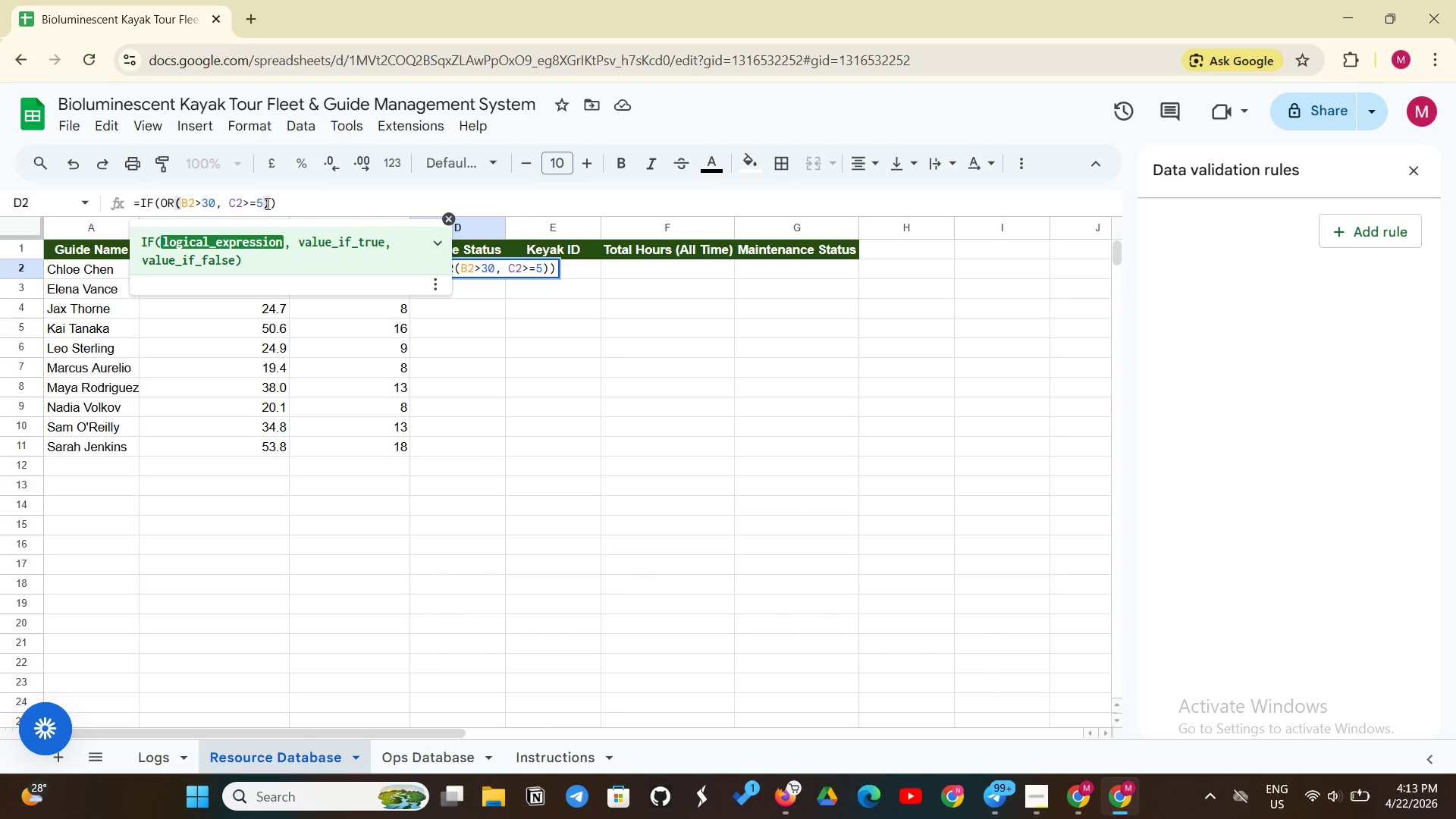 
left_click([266, 203])
 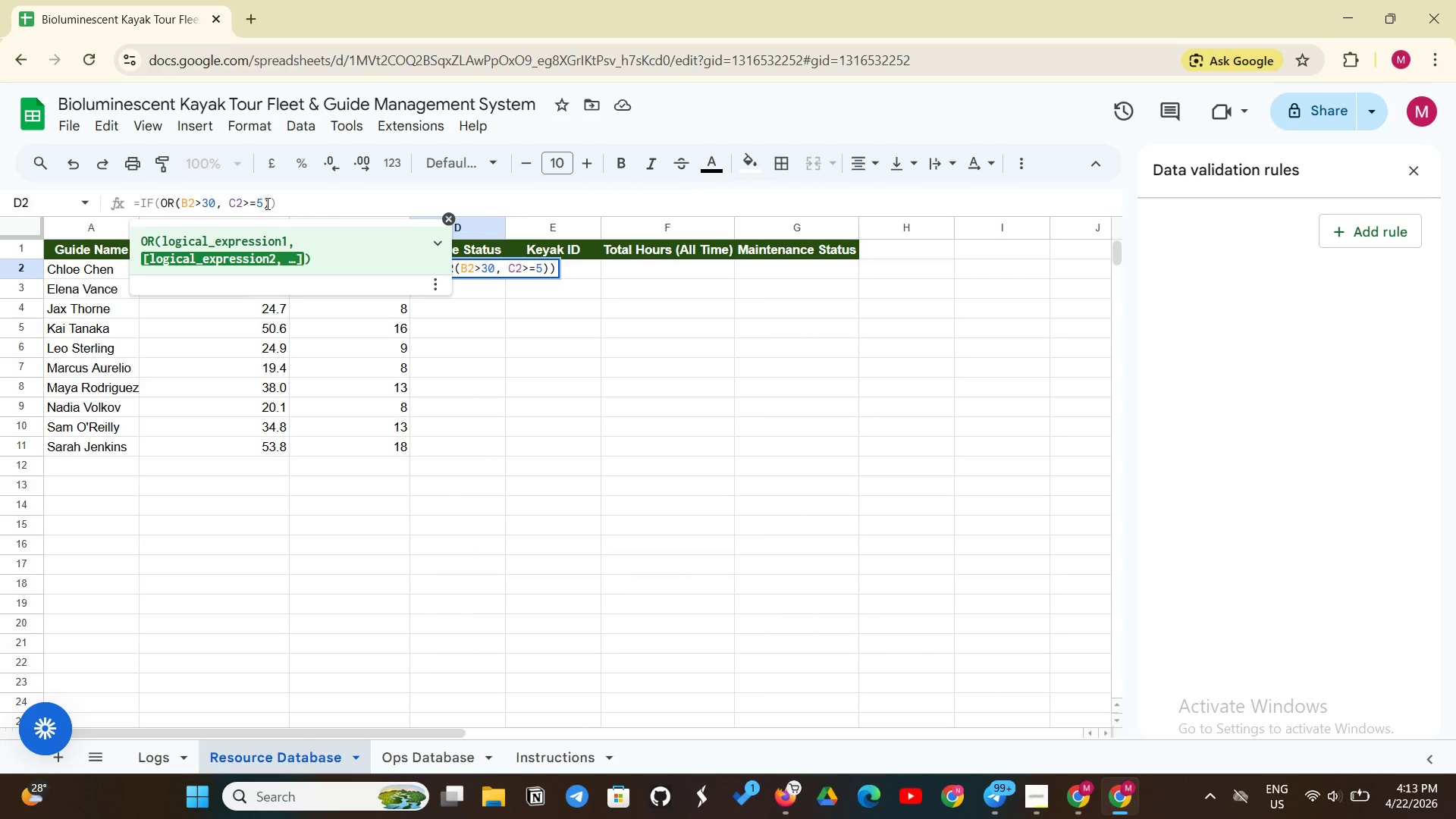 
left_click_drag(start_coordinate=[266, 203], to_coordinate=[278, 204])
 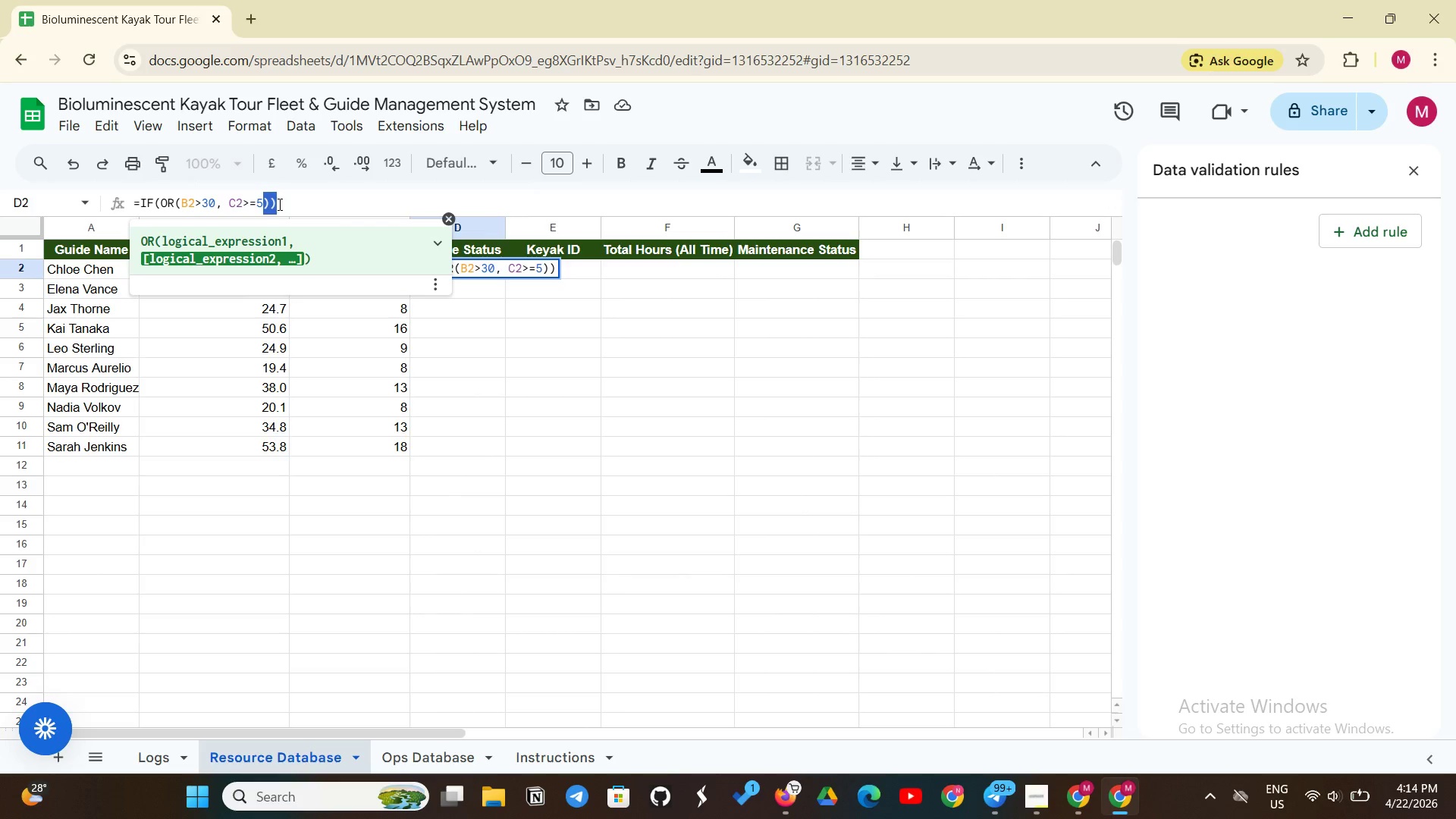 
left_click([278, 204])
 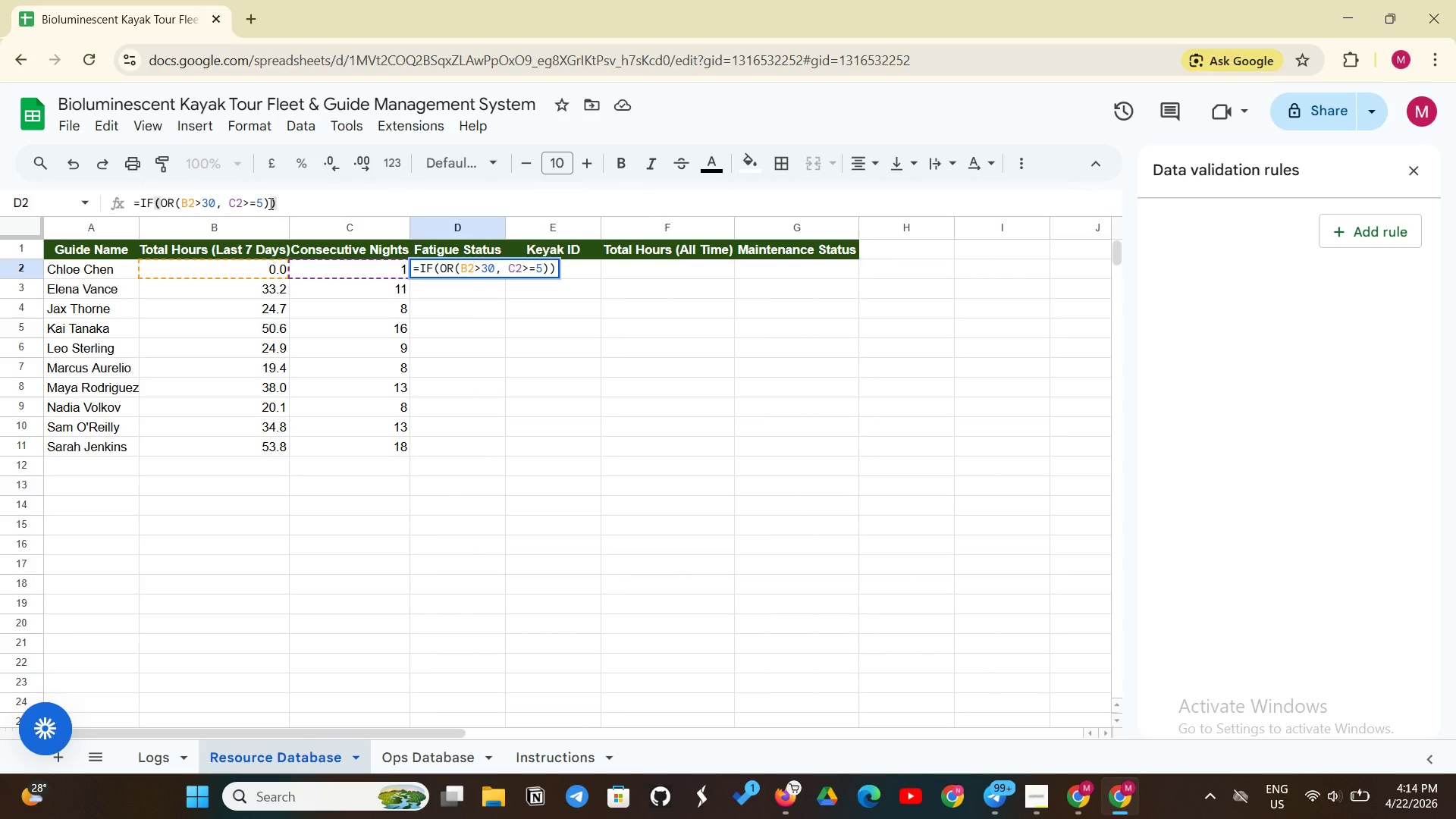 
left_click([269, 203])
 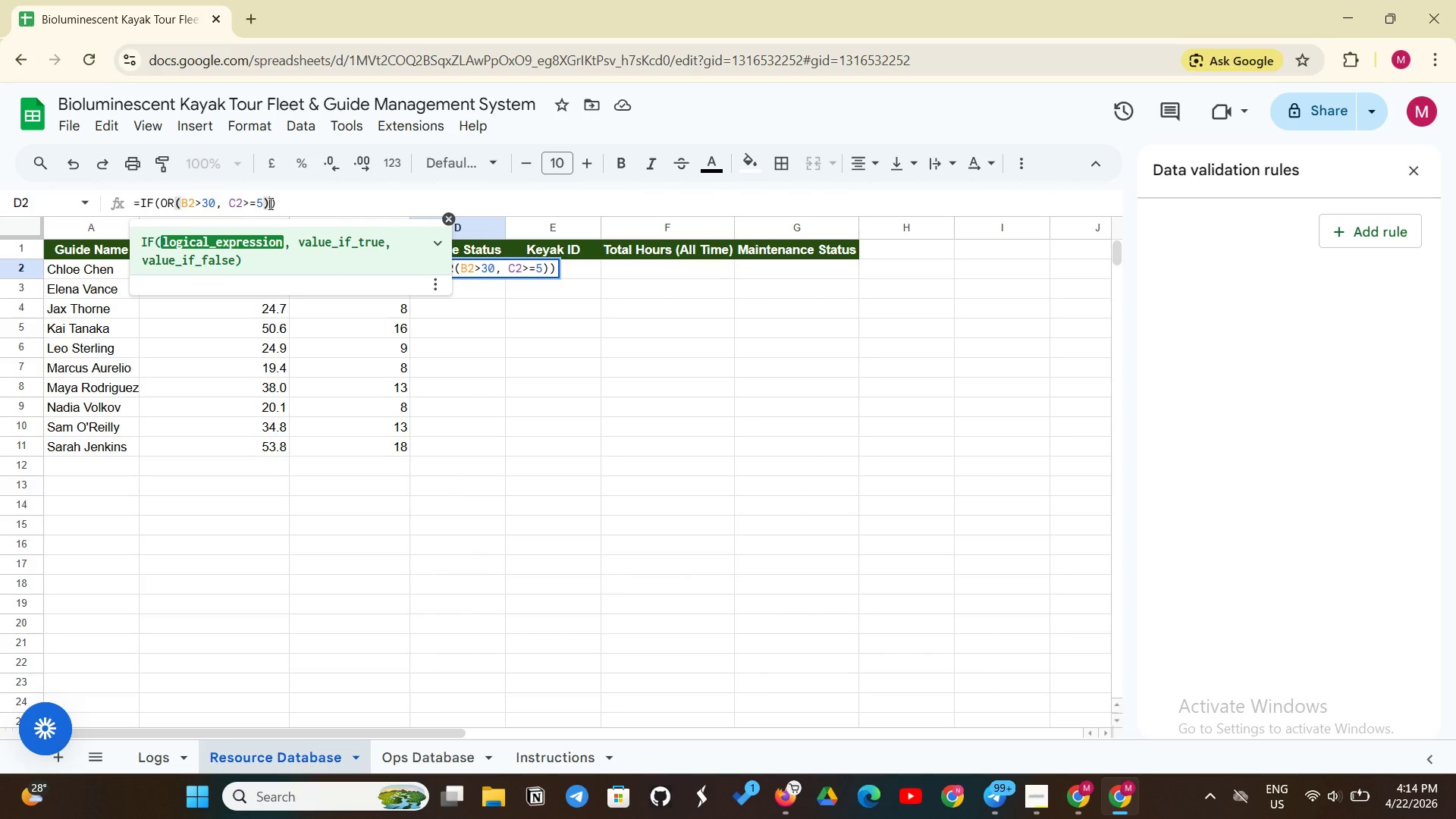 
type(, "MANDATORY)
 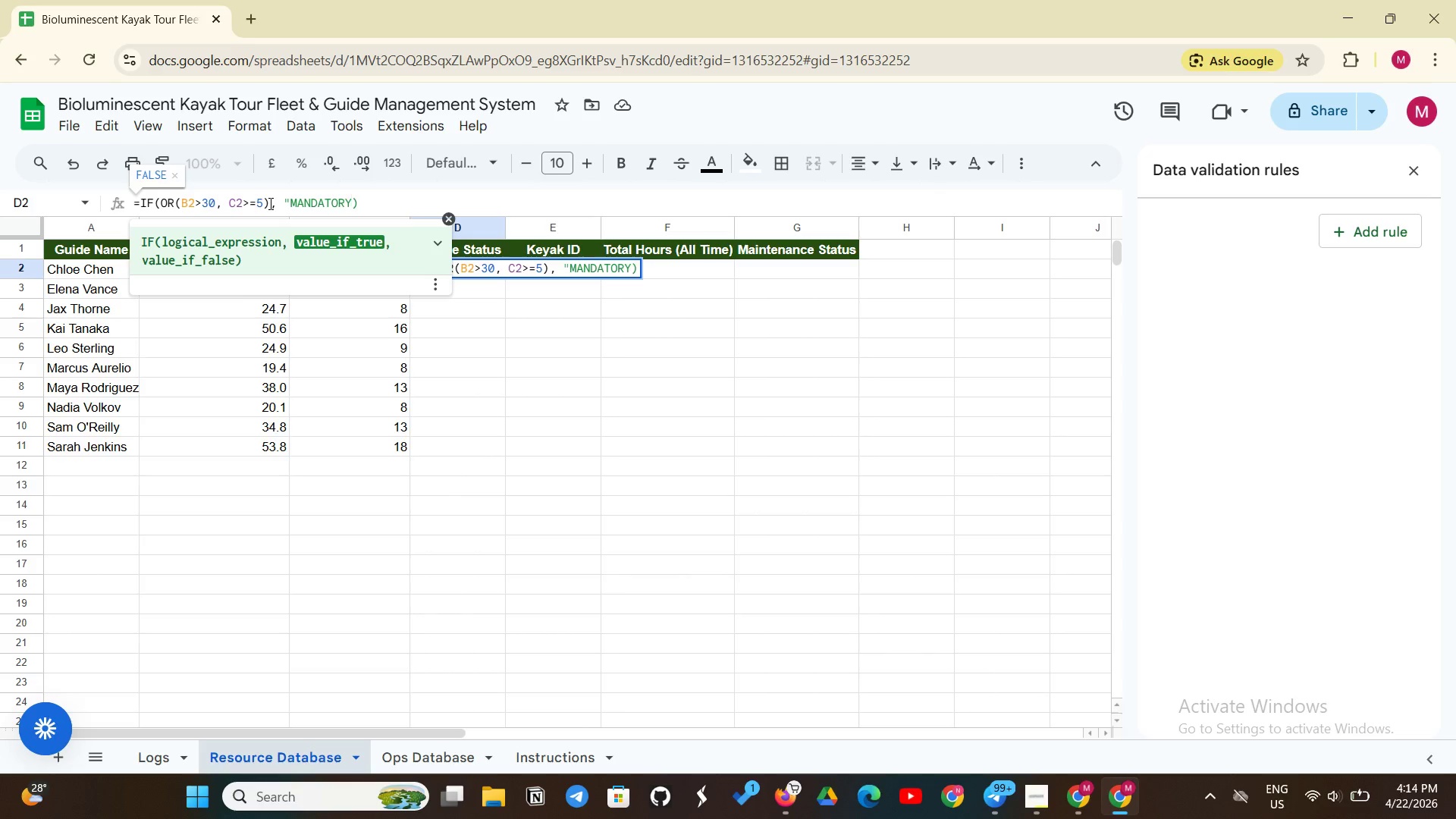 
type( REST")
 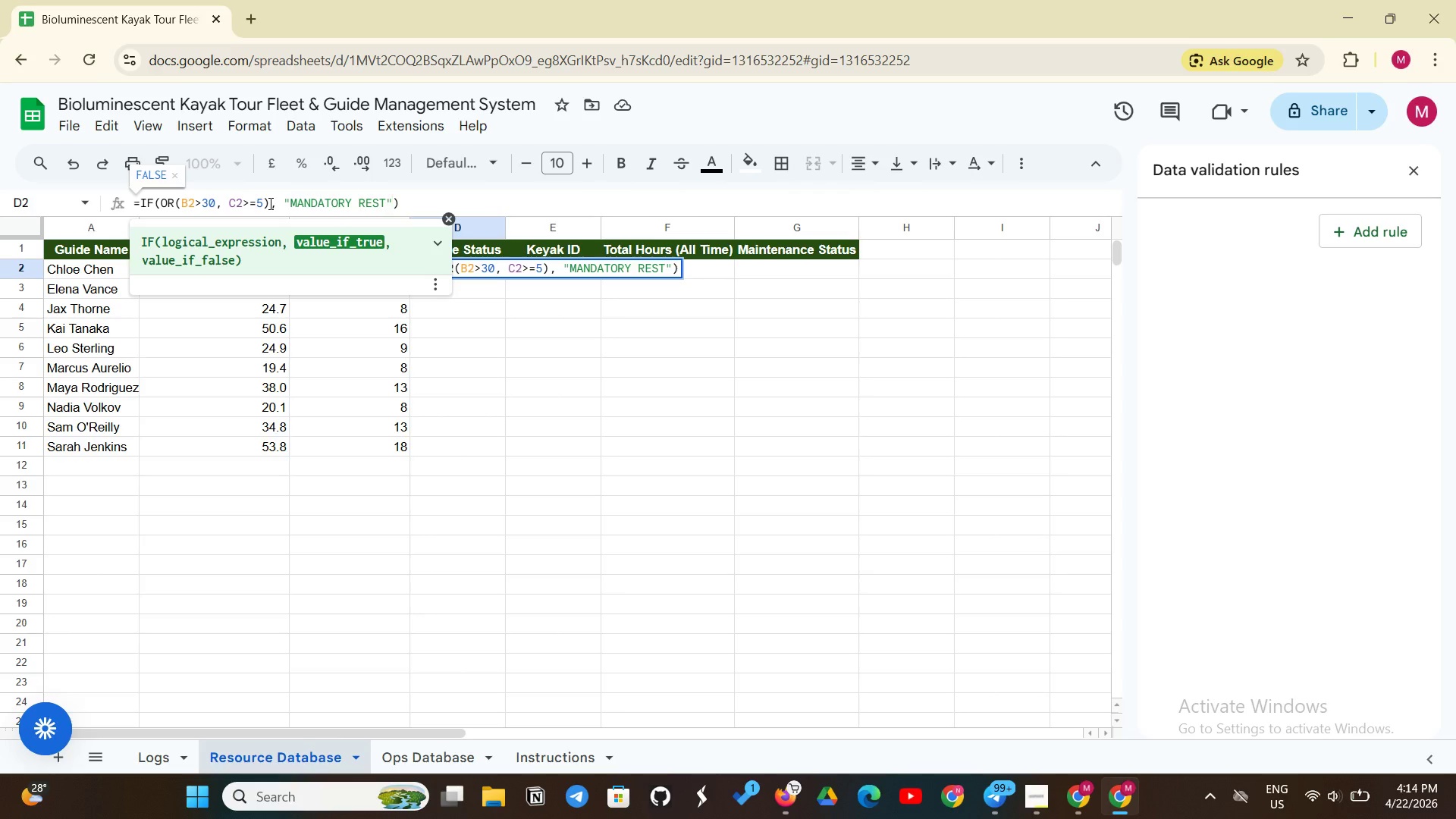 
type(, "Ready )
 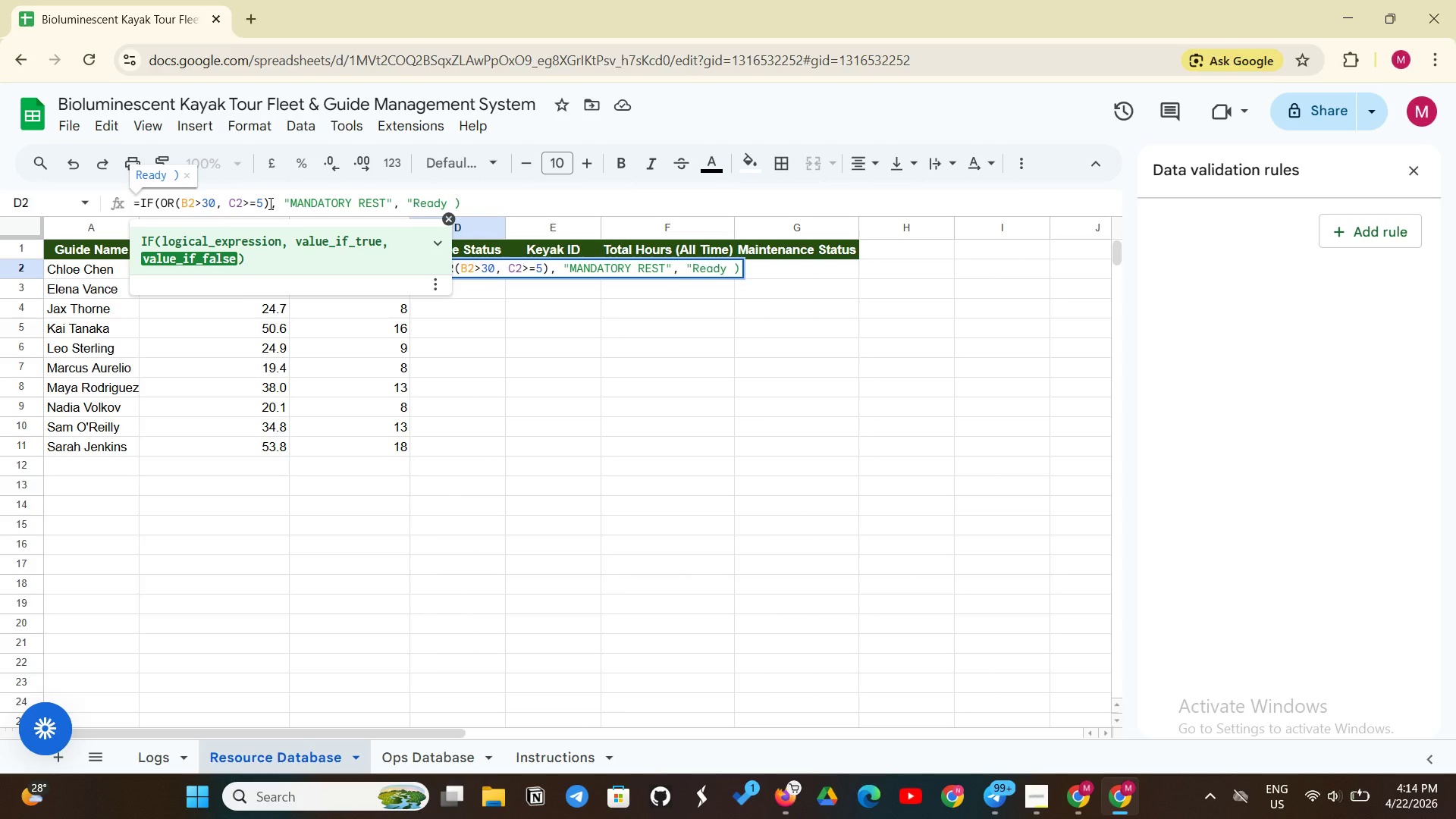 
key(Backspace)
 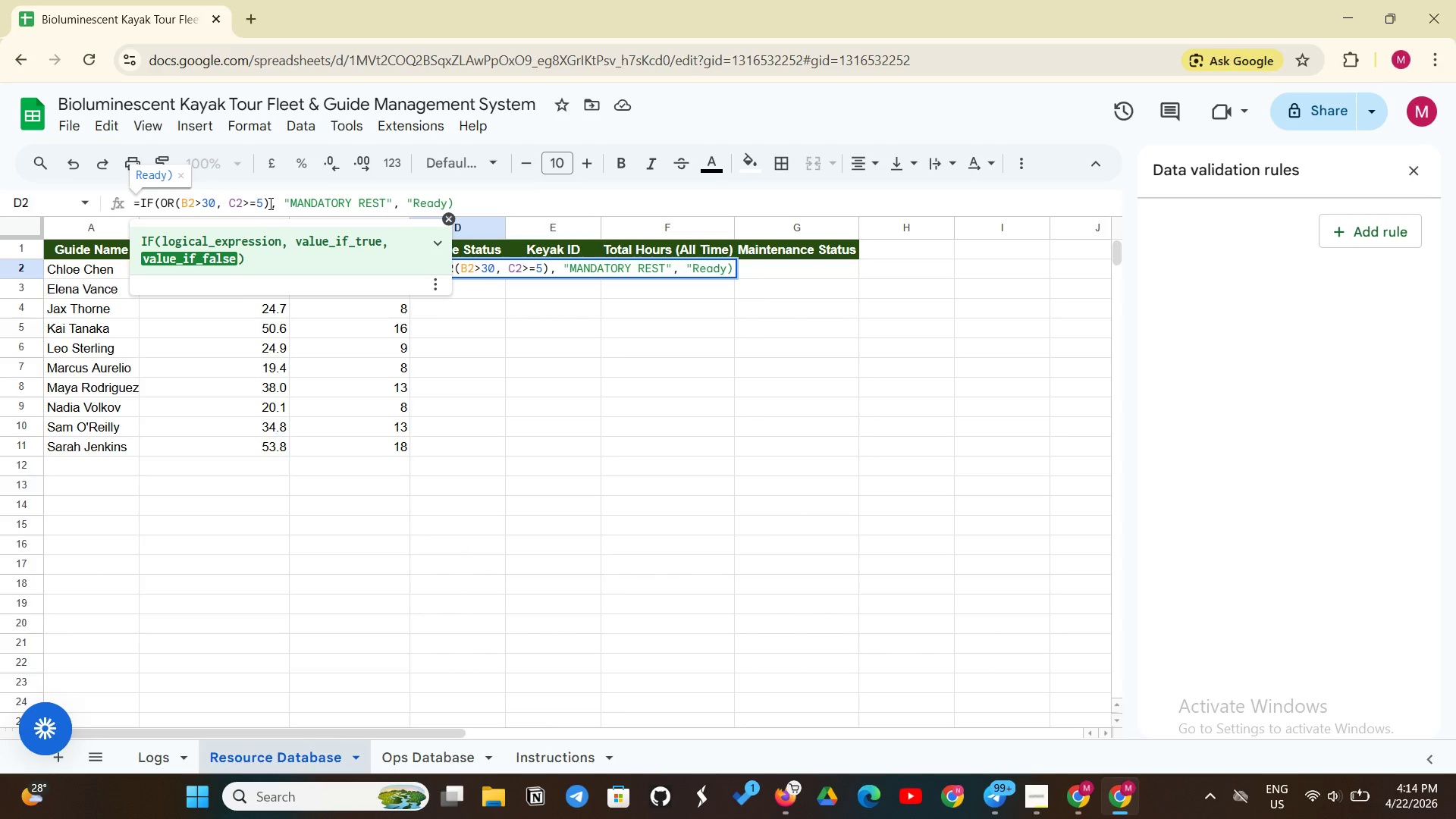 
key(Shift+Quote)
 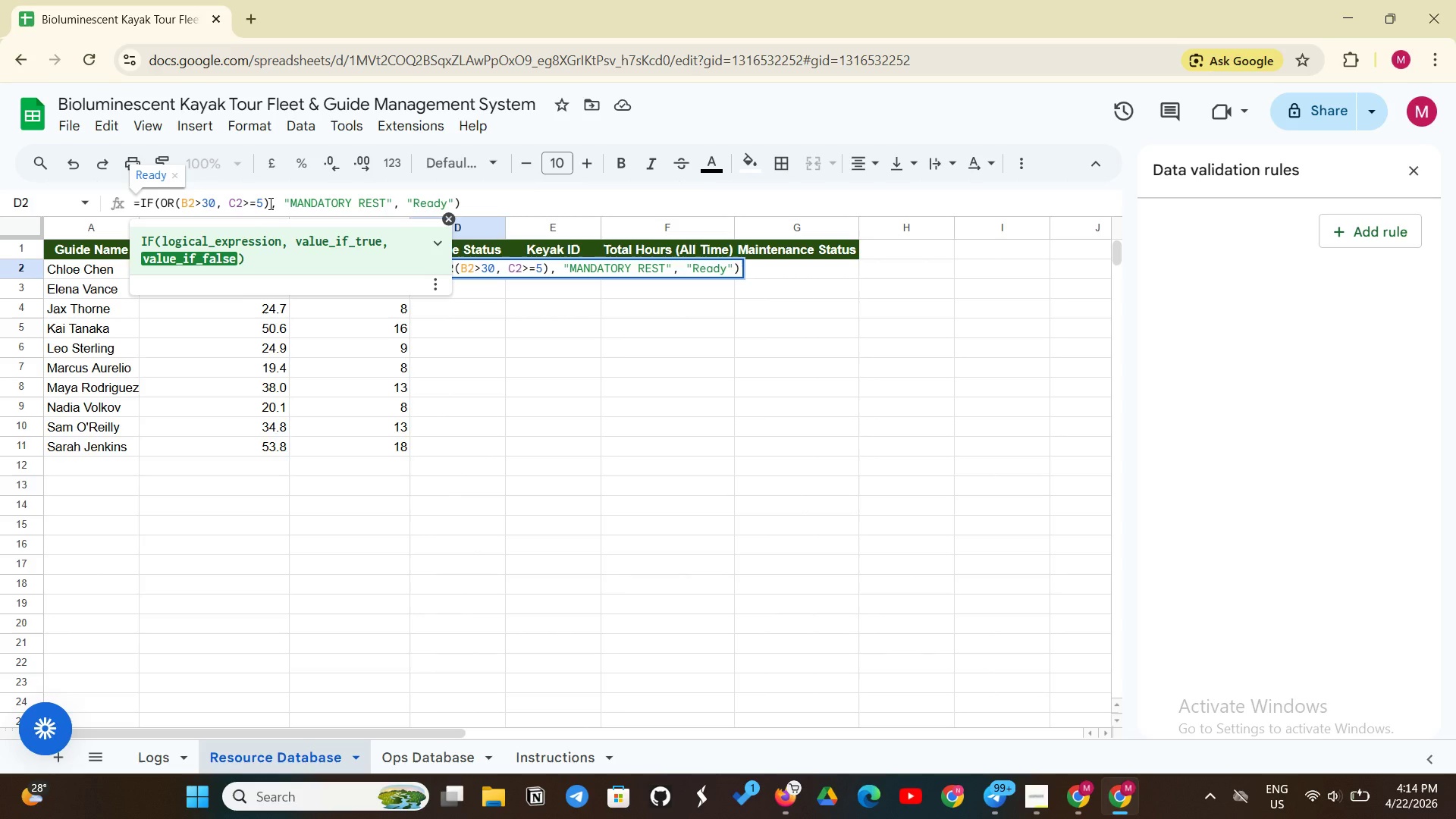 
key(Enter)
 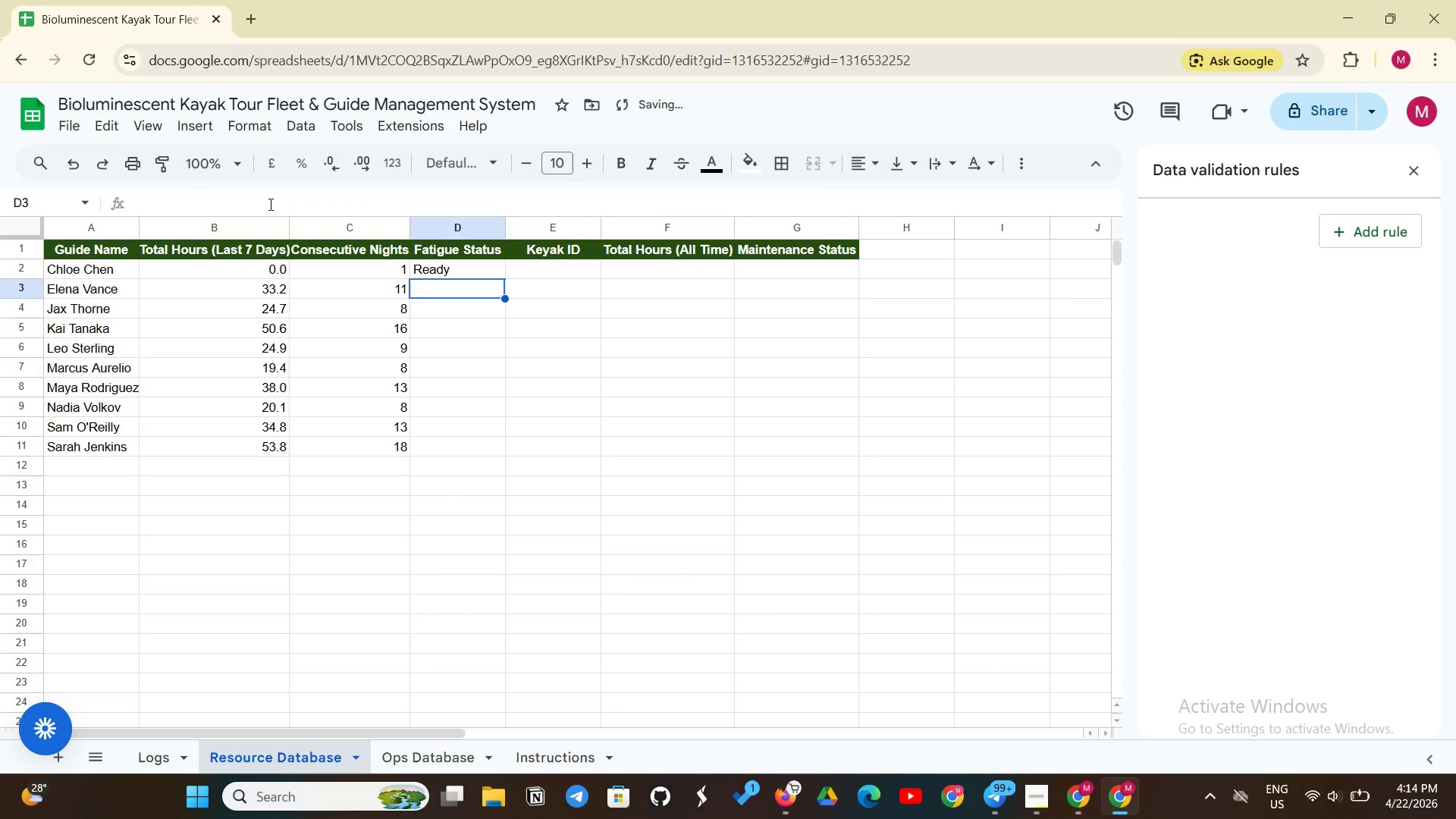 
scroll: coordinate [256, 193], scroll_direction: up, amount: 2.0
 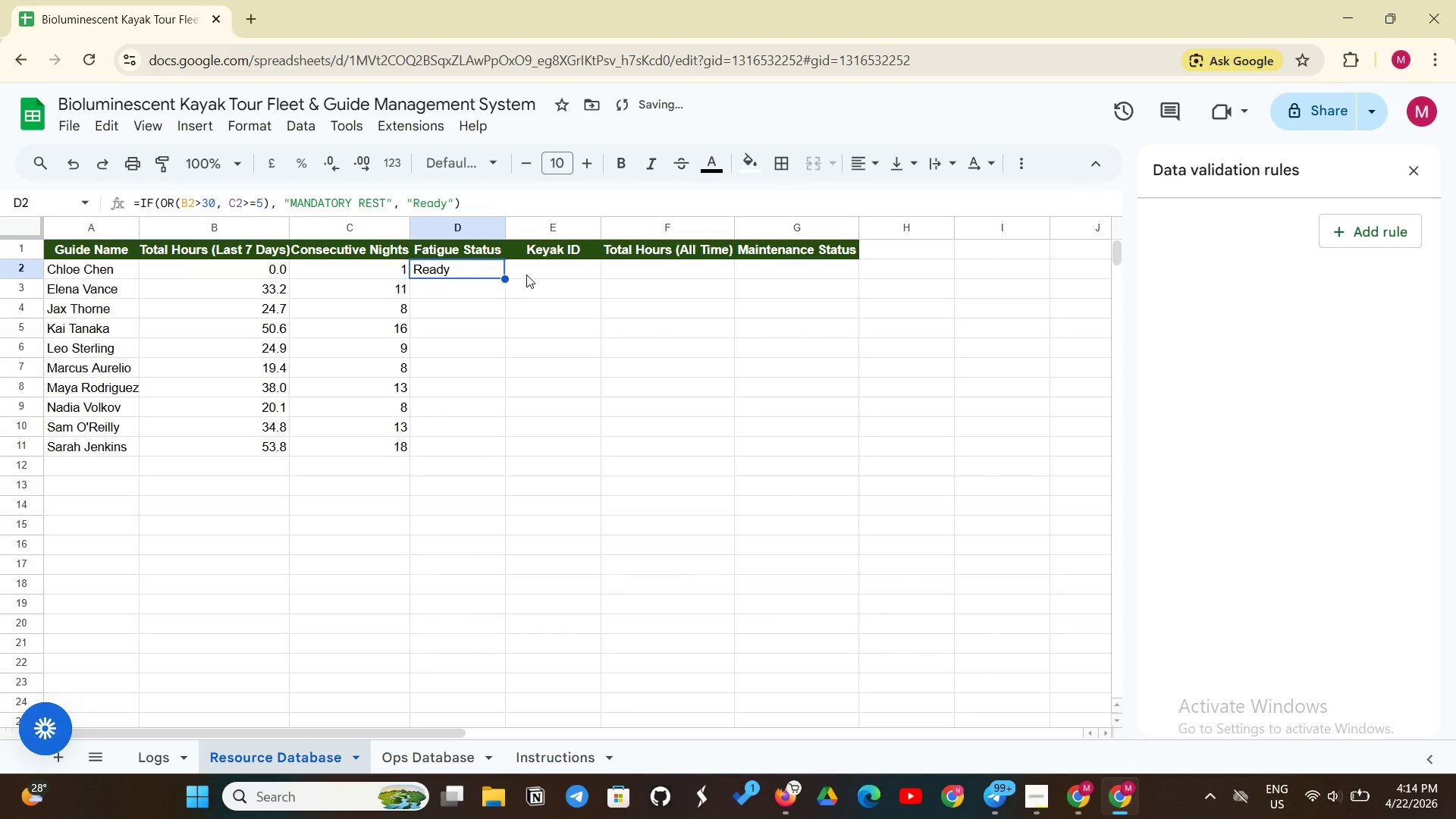 
left_click_drag(start_coordinate=[504, 280], to_coordinate=[510, 443])
 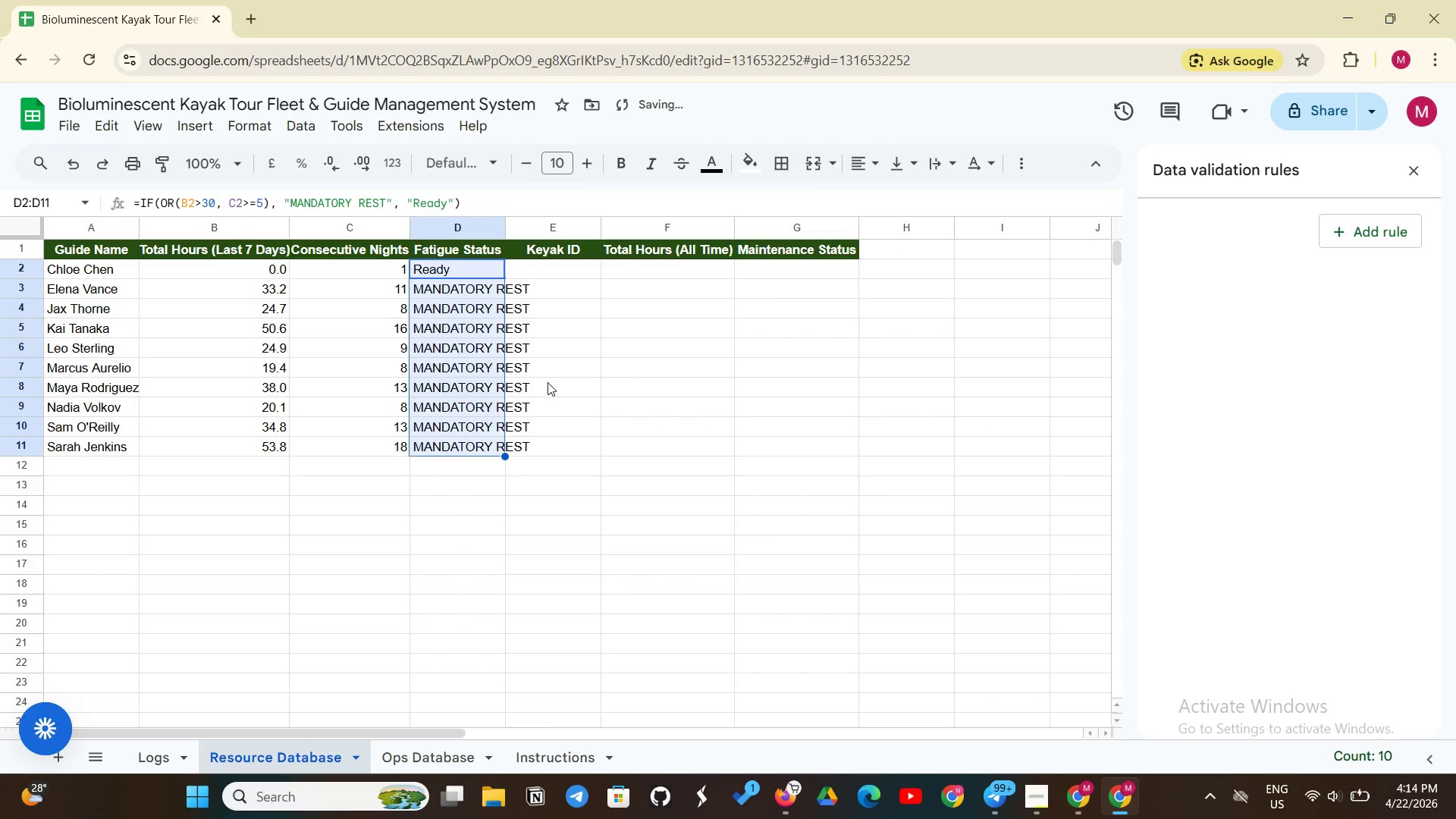 
left_click([548, 381])
 